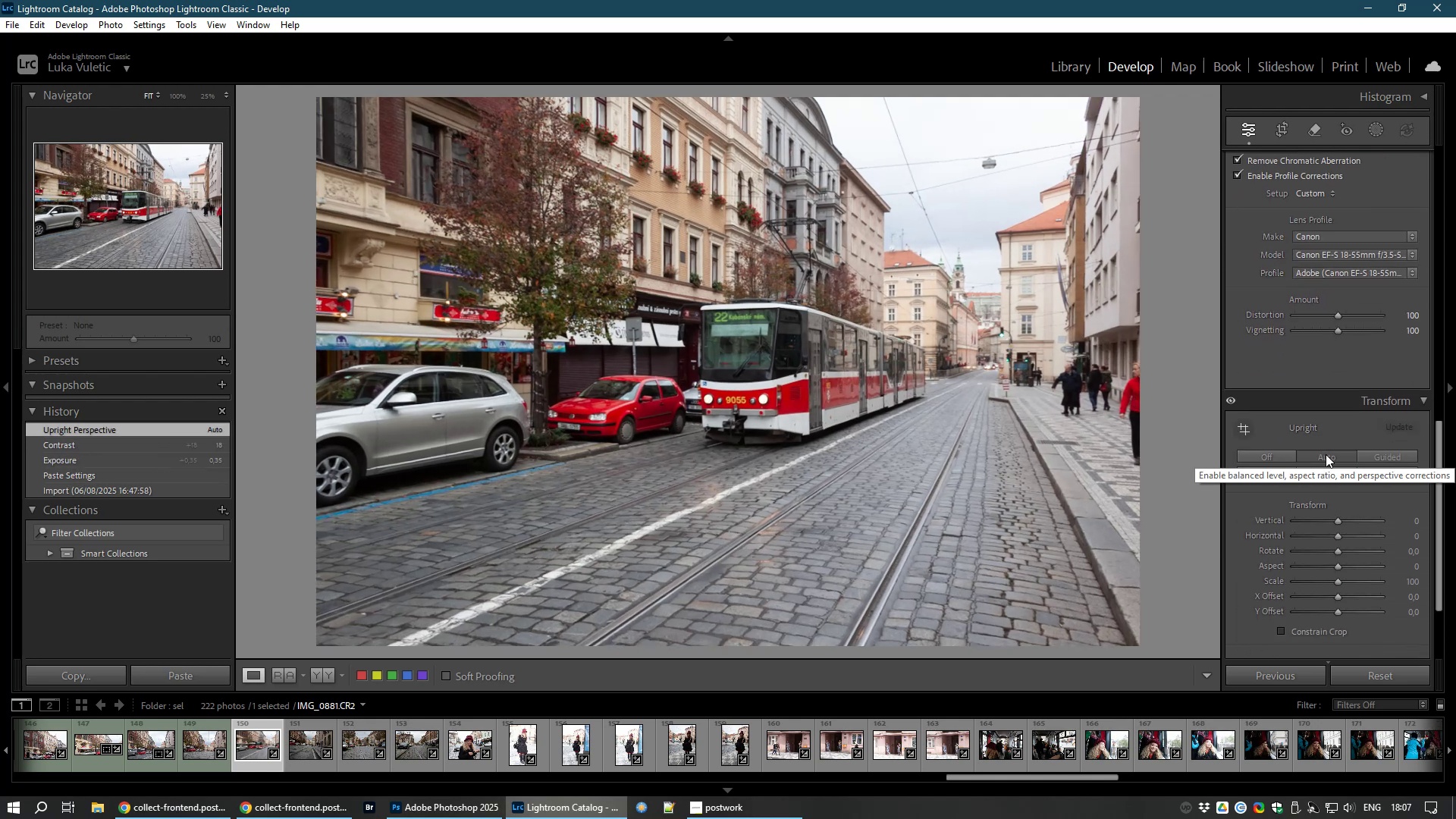 
left_click([726, 330])
 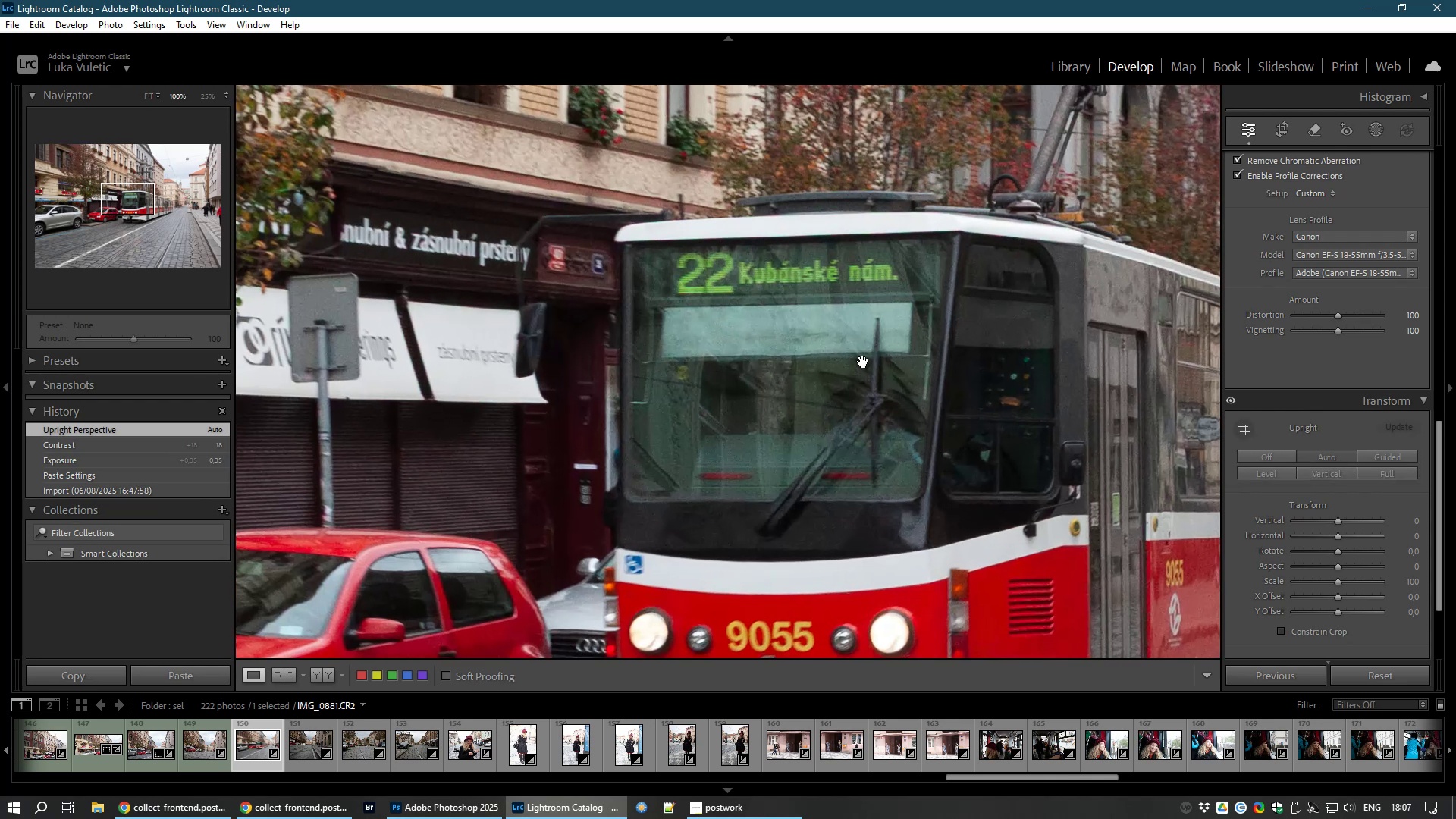 
left_click([863, 362])
 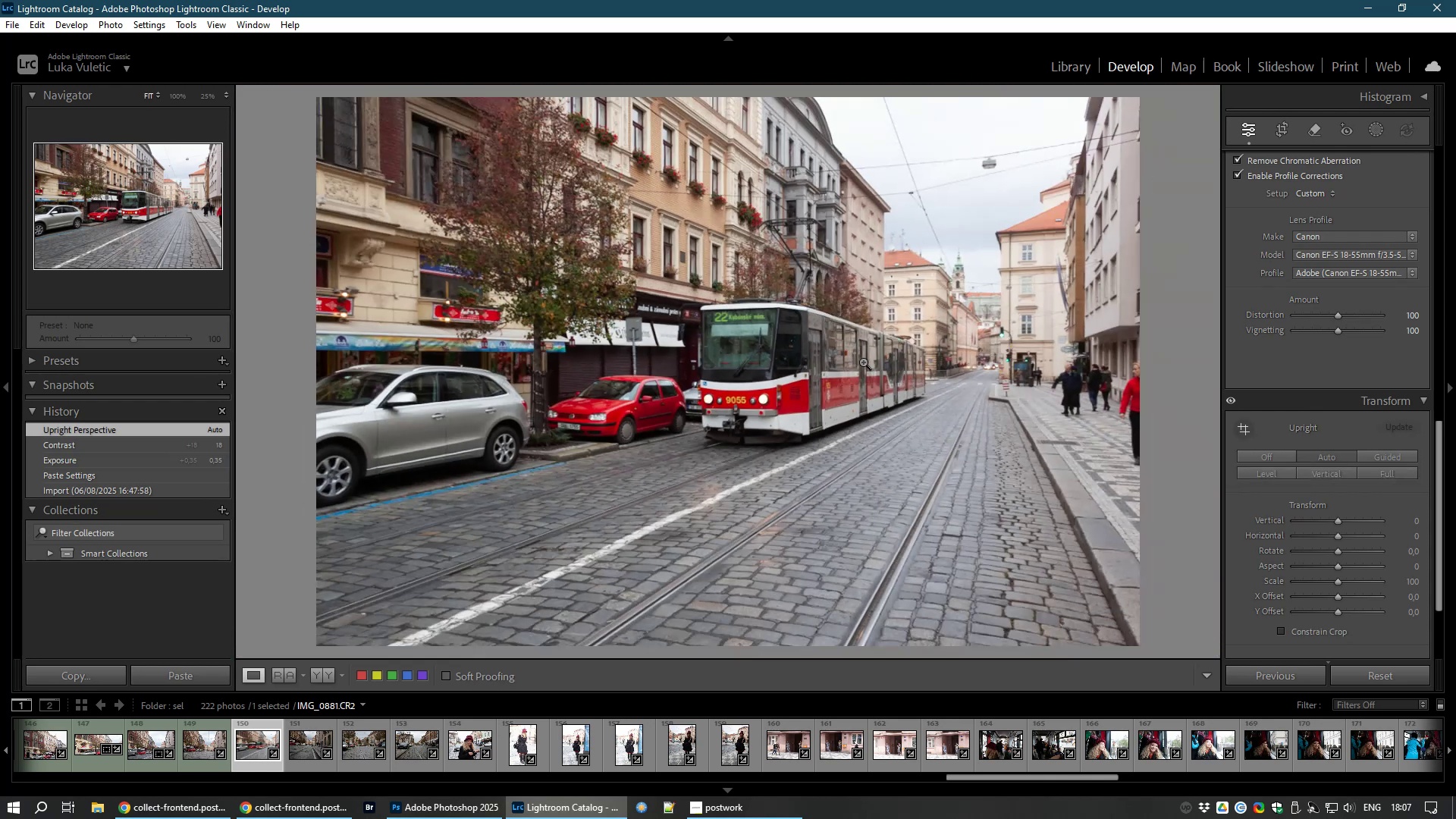 
wait(8.11)
 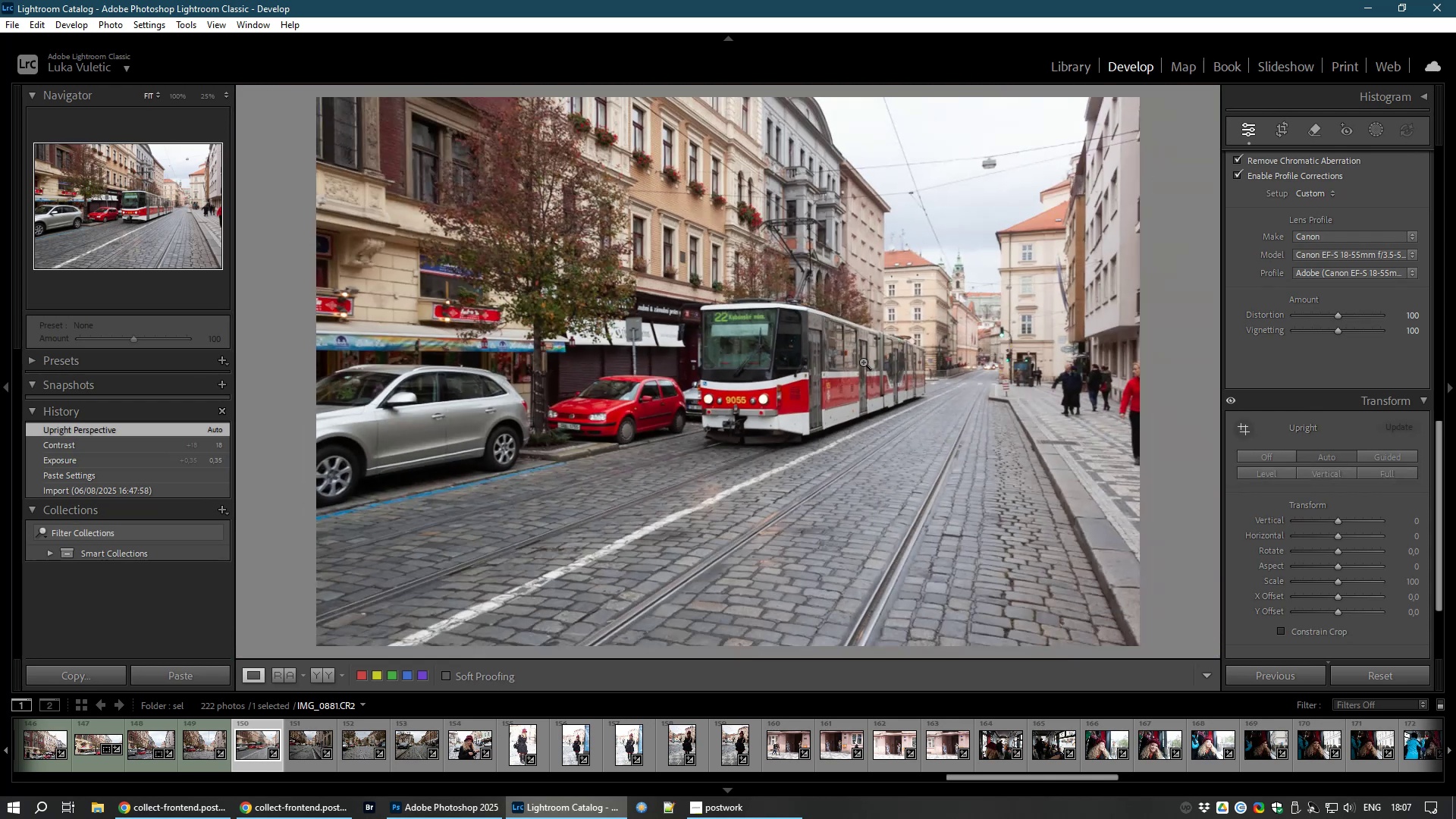 
key(8)
 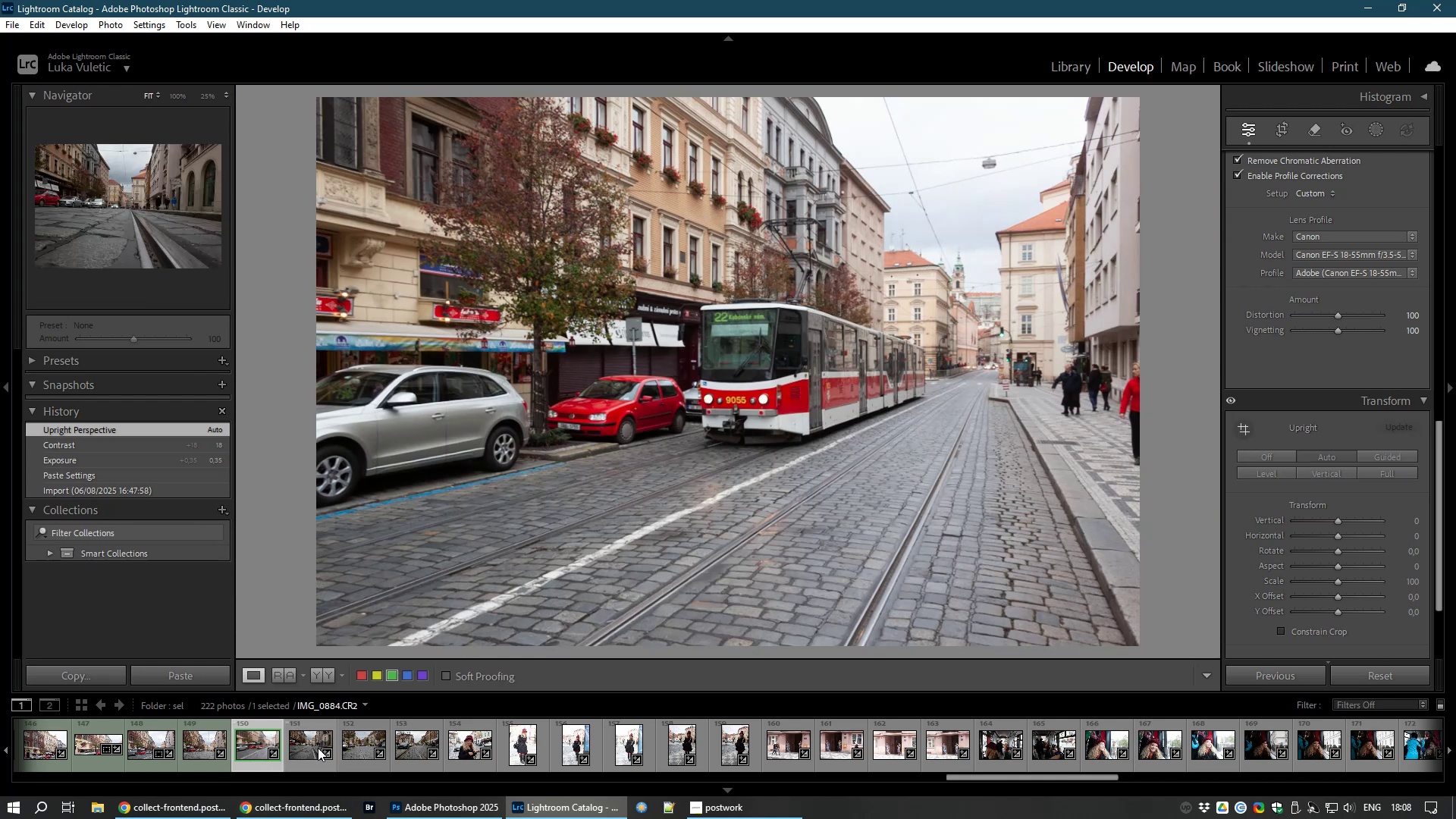 
left_click([318, 748])
 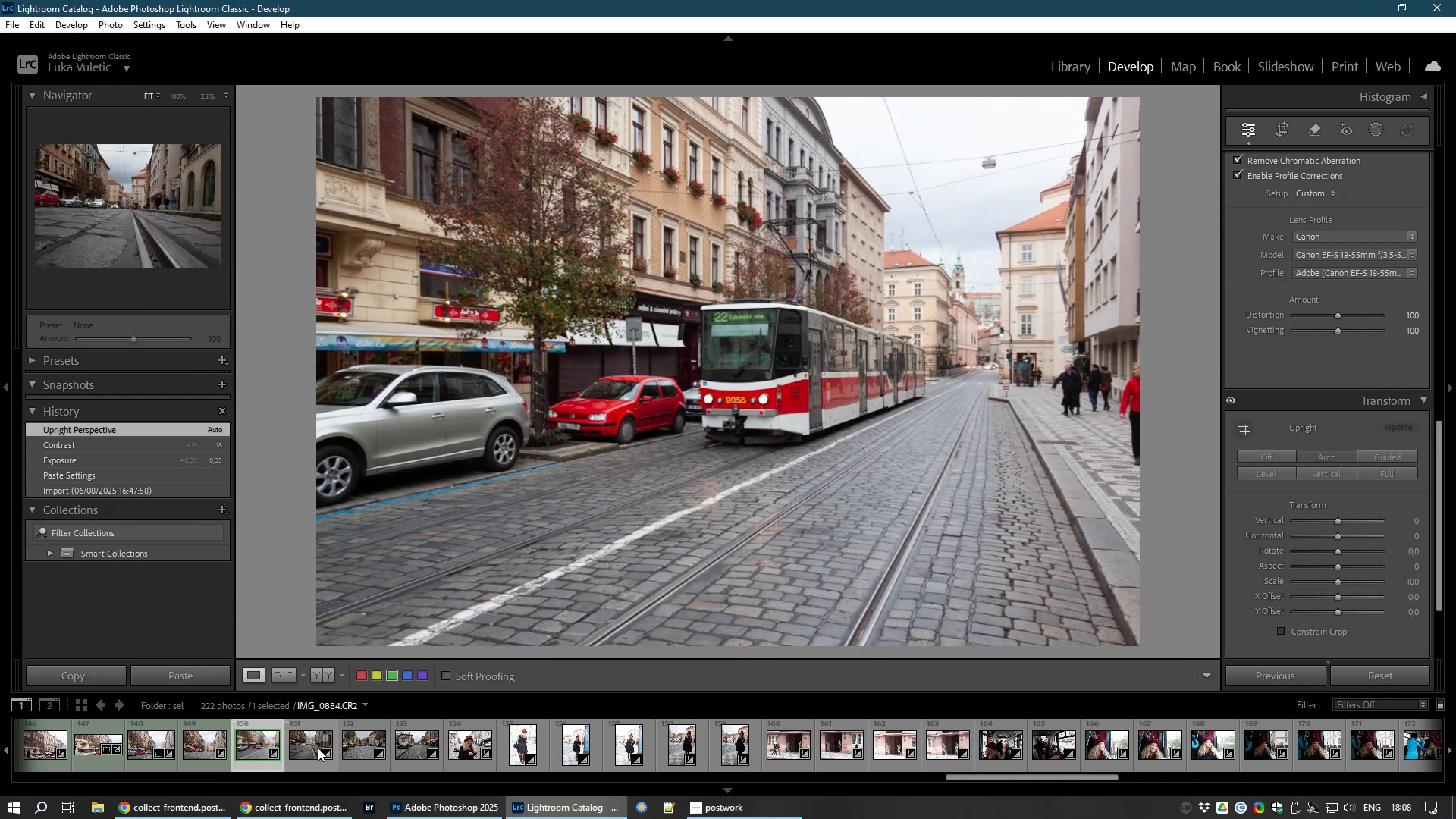 
hold_key(key=ControlLeft, duration=1.51)
 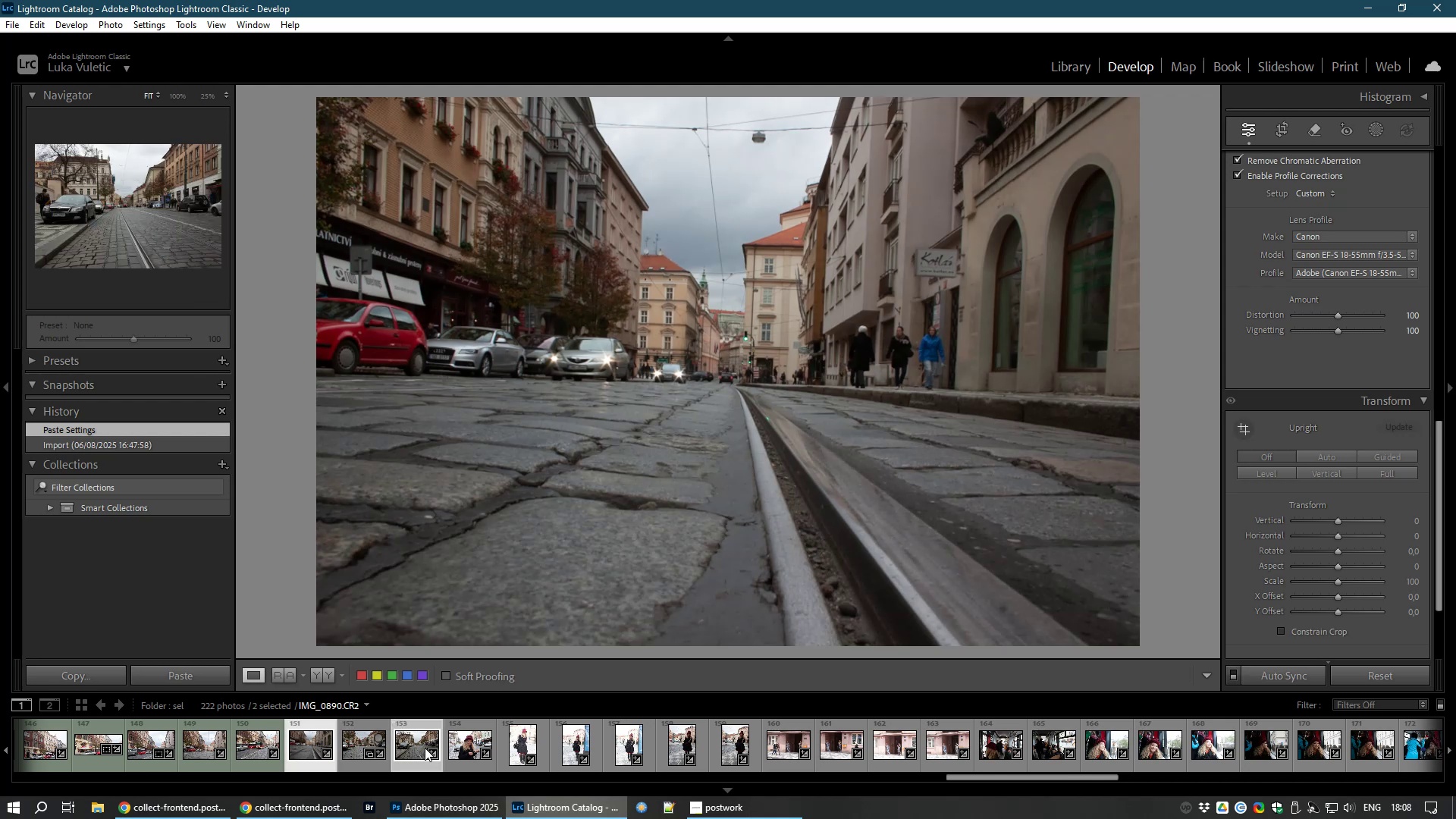 
hold_key(key=ControlLeft, duration=0.81)
left_click([425, 748])
 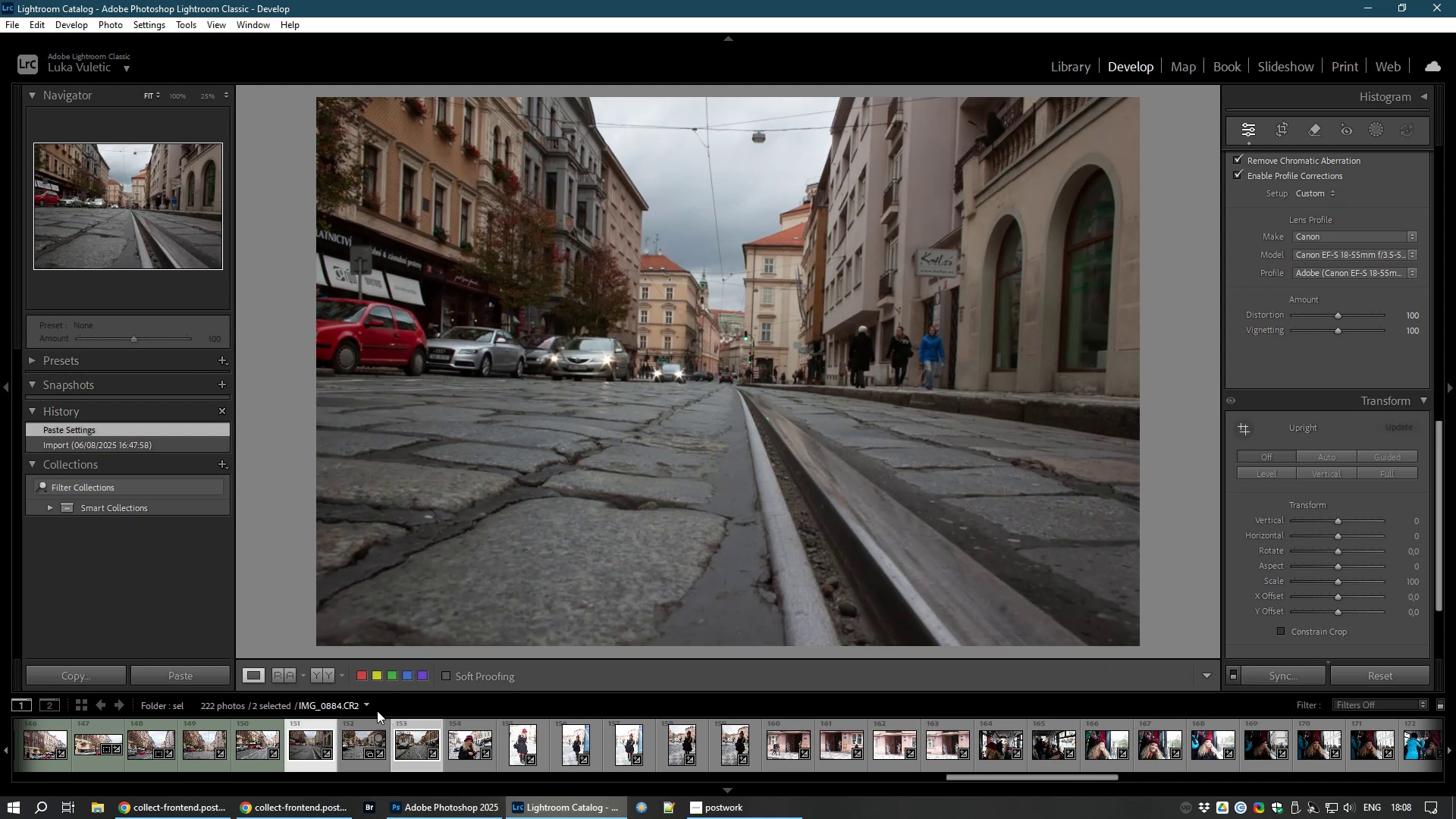 
key(Control+ControlLeft)
 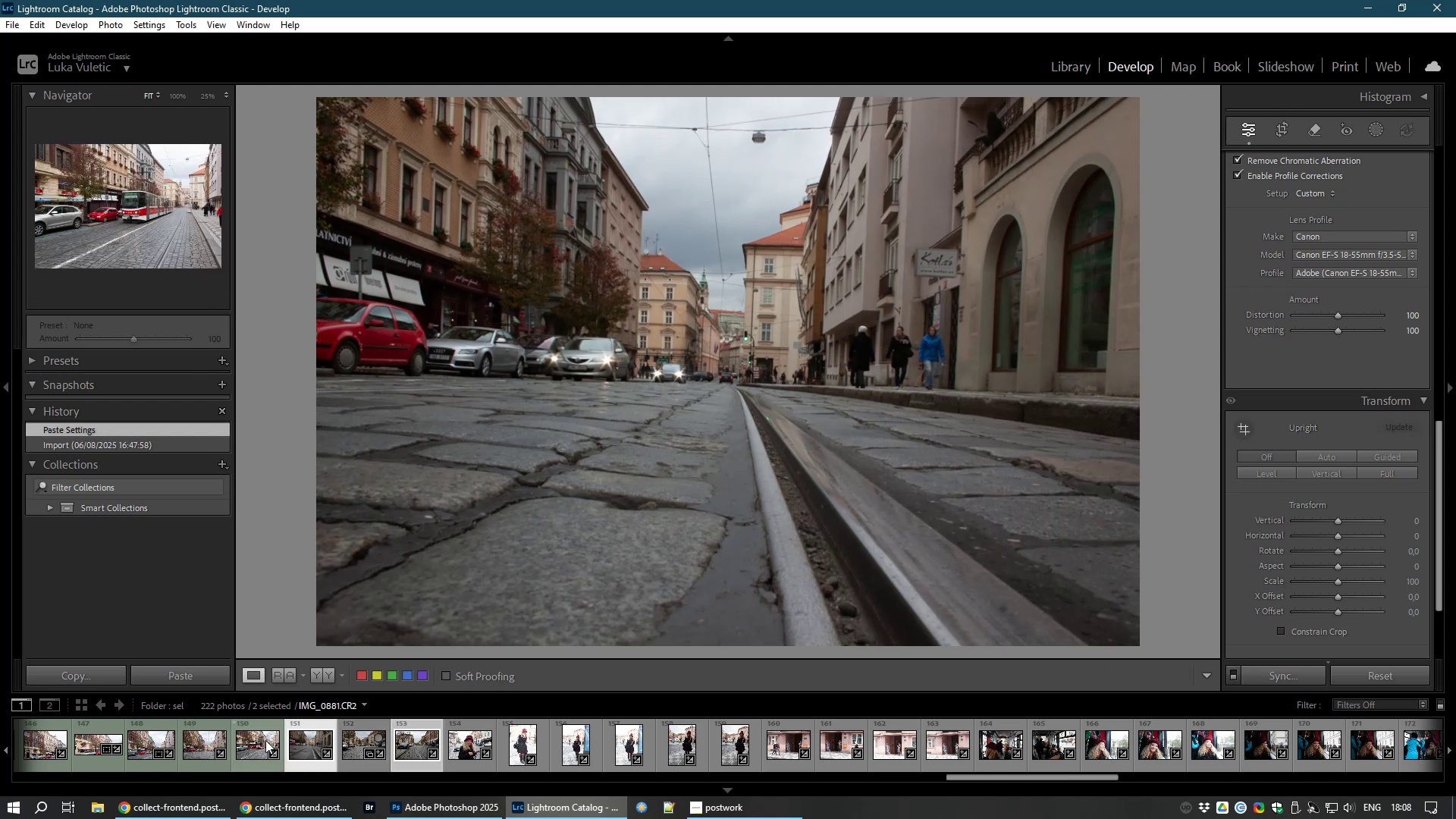 
left_click([265, 740])
 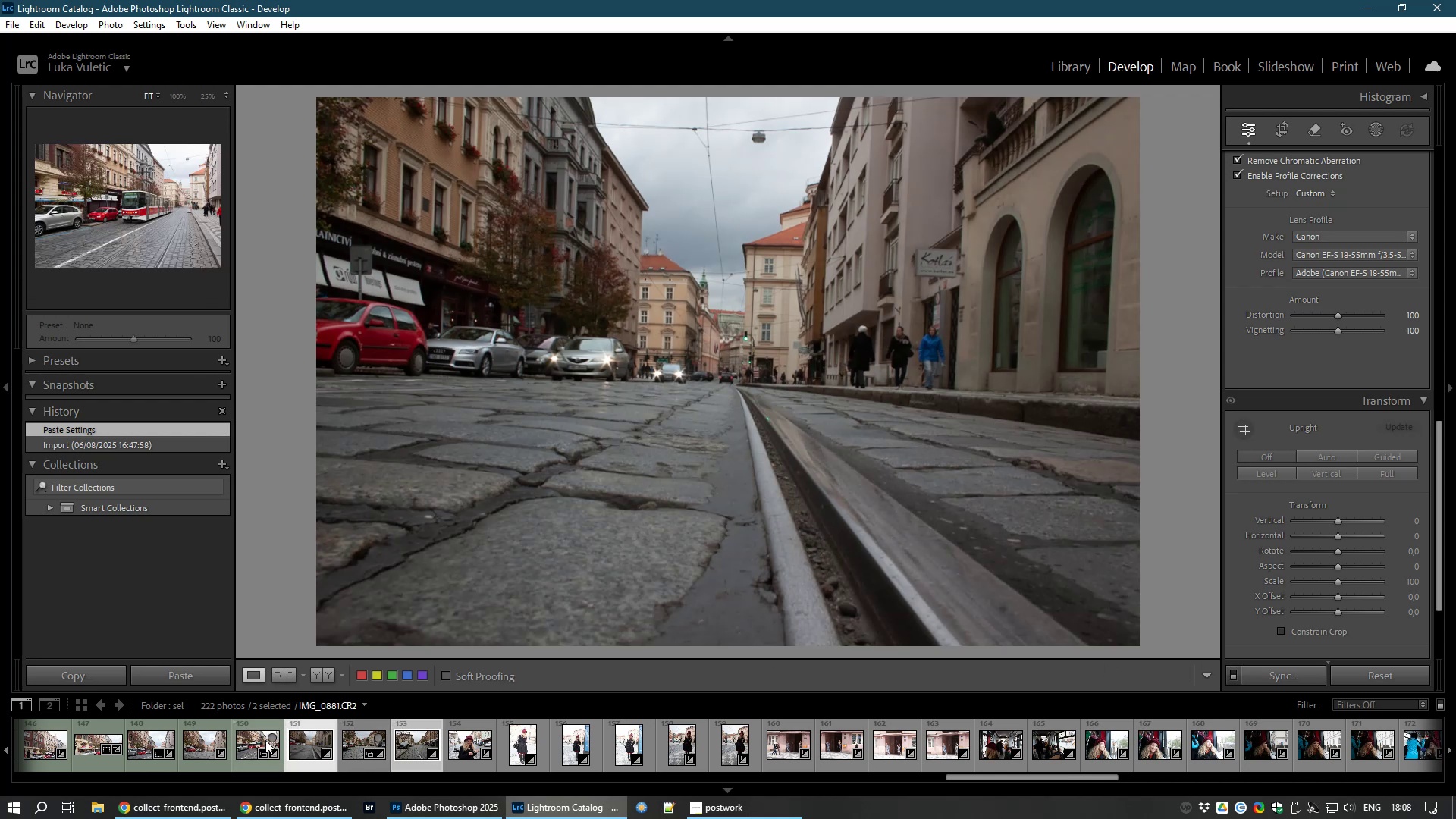 
left_click([265, 740])
 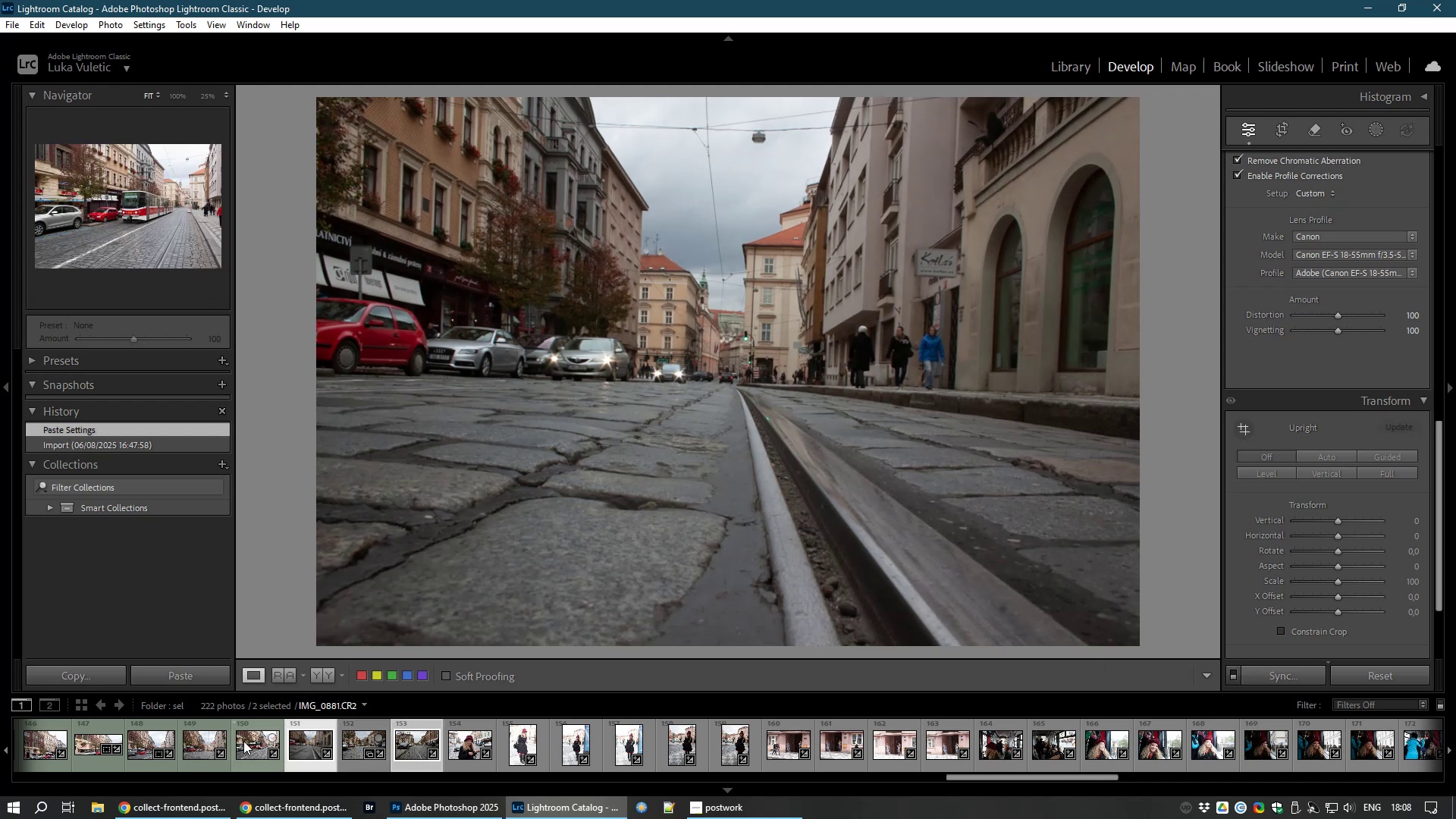 
left_click([243, 741])
 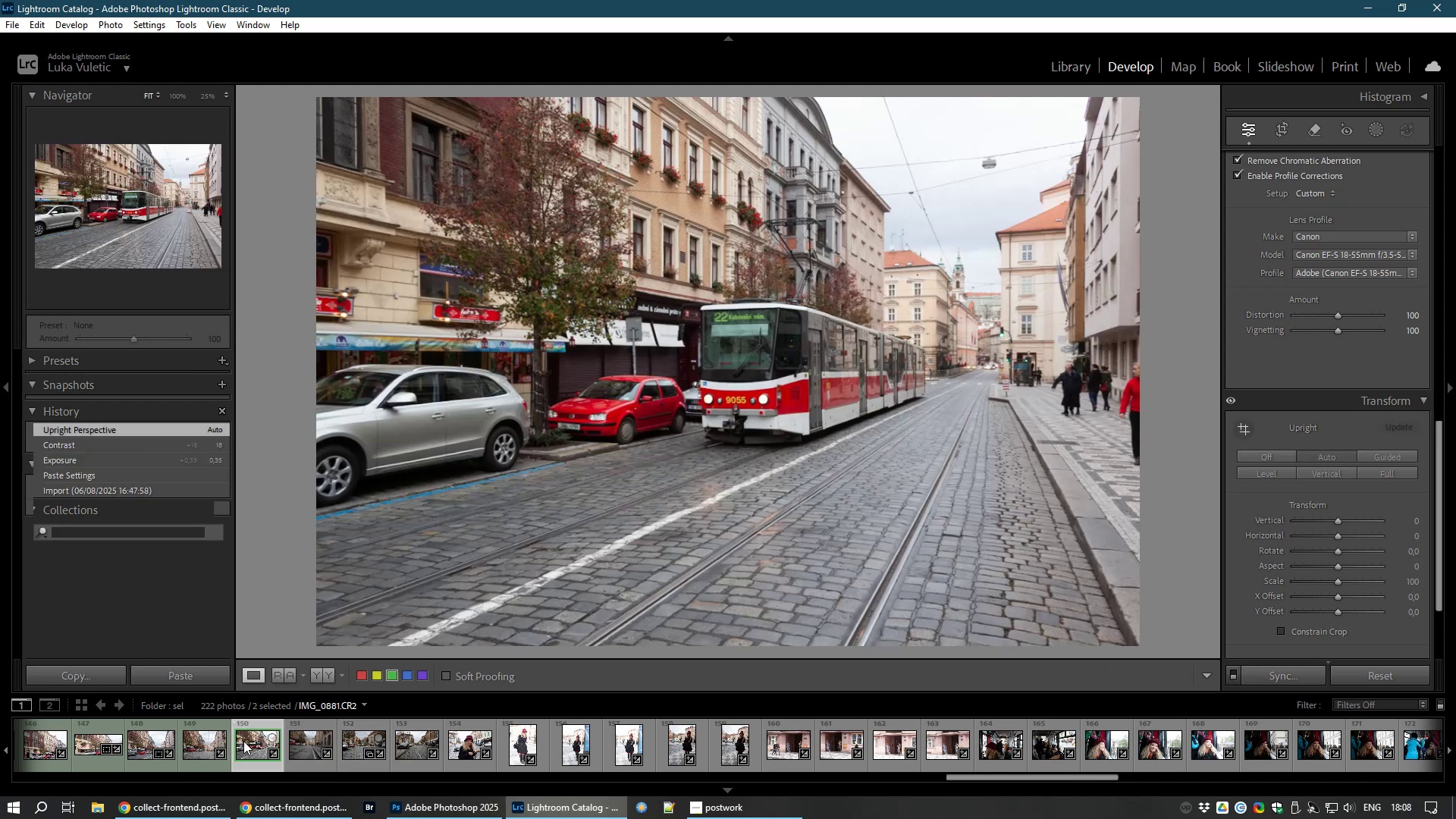 
hold_key(key=ControlLeft, duration=1.58)
 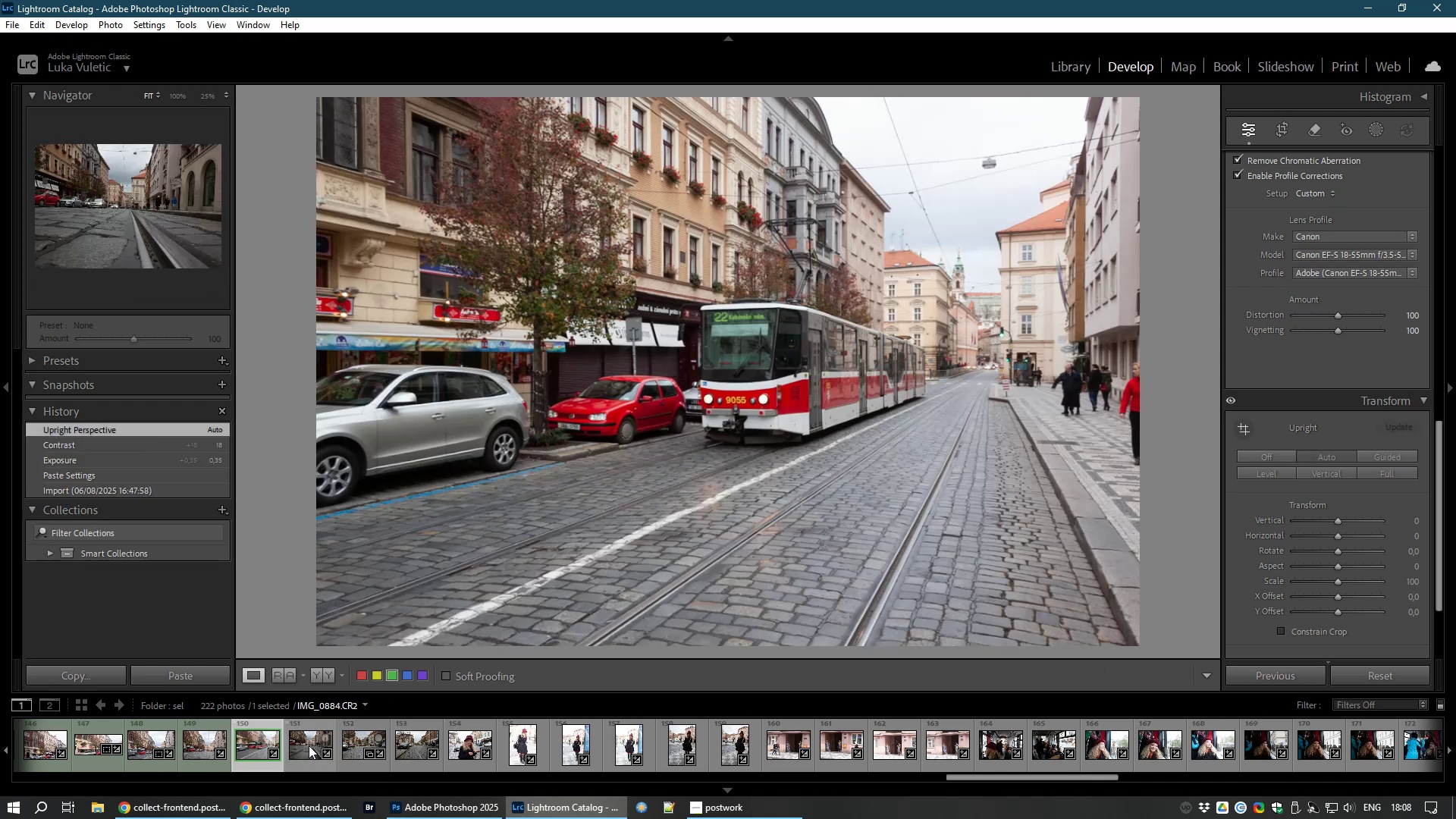 
hold_key(key=ControlLeft, duration=0.59)
 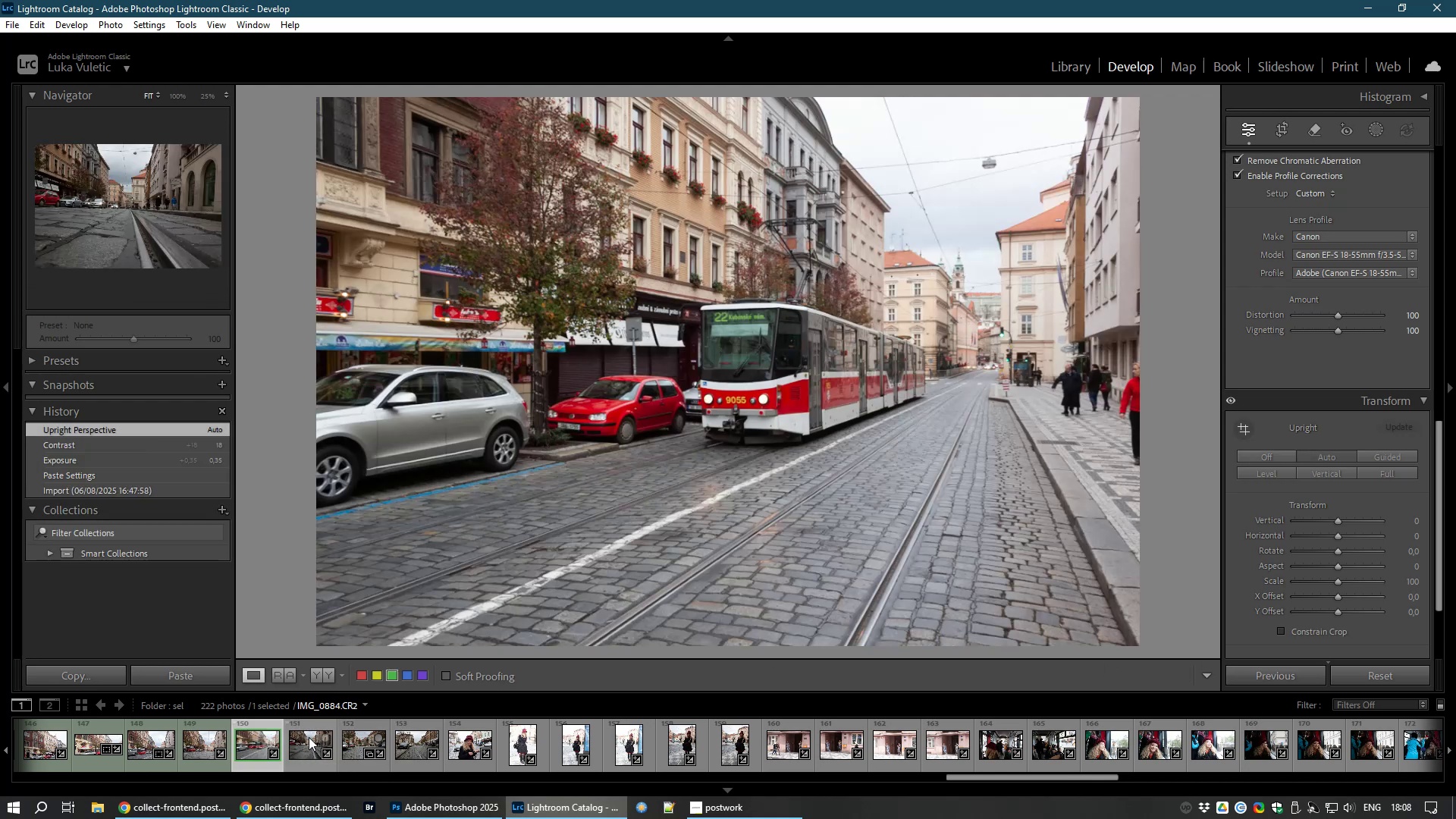 
left_click([309, 737])
 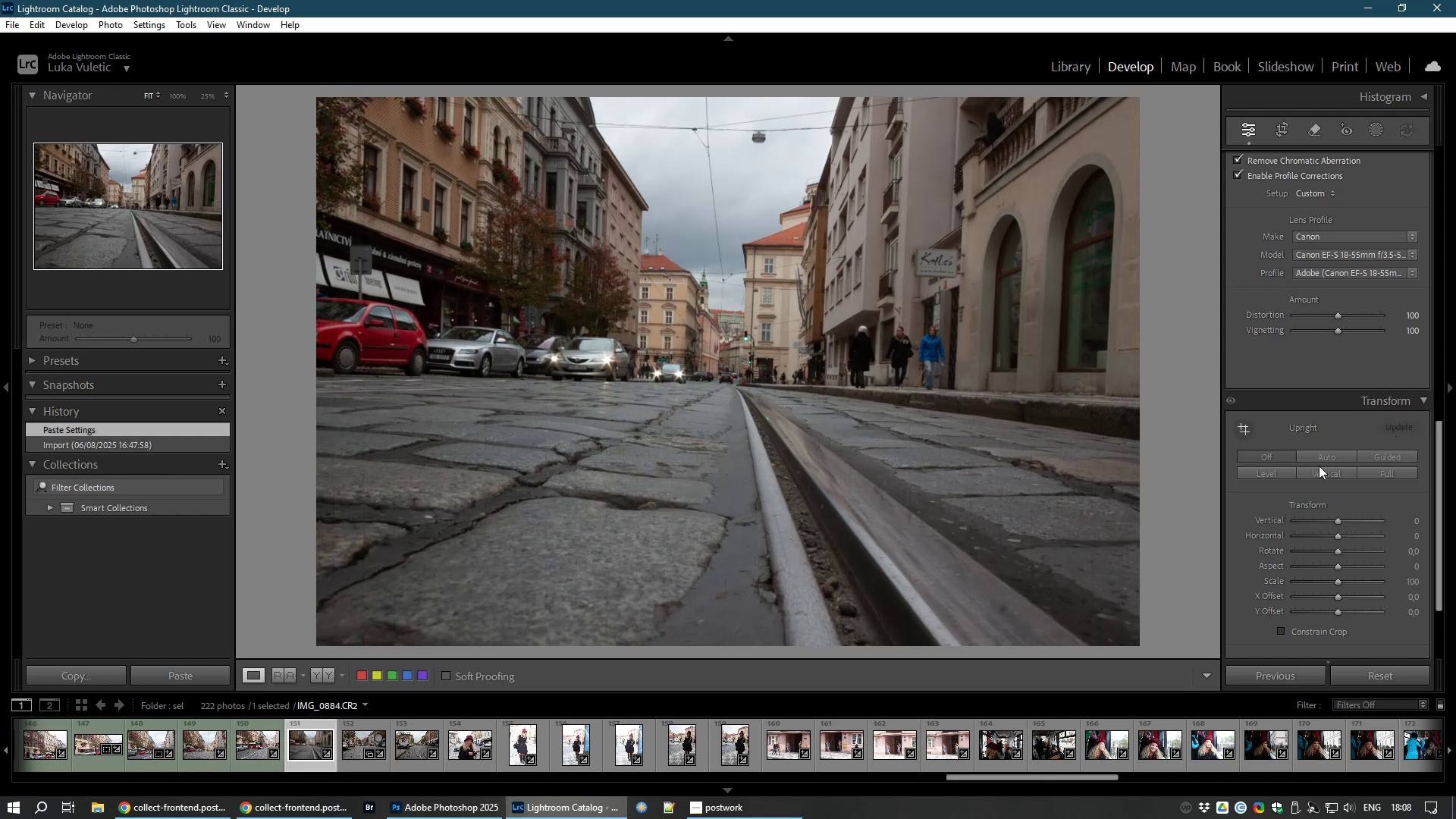 
wait(7.26)
 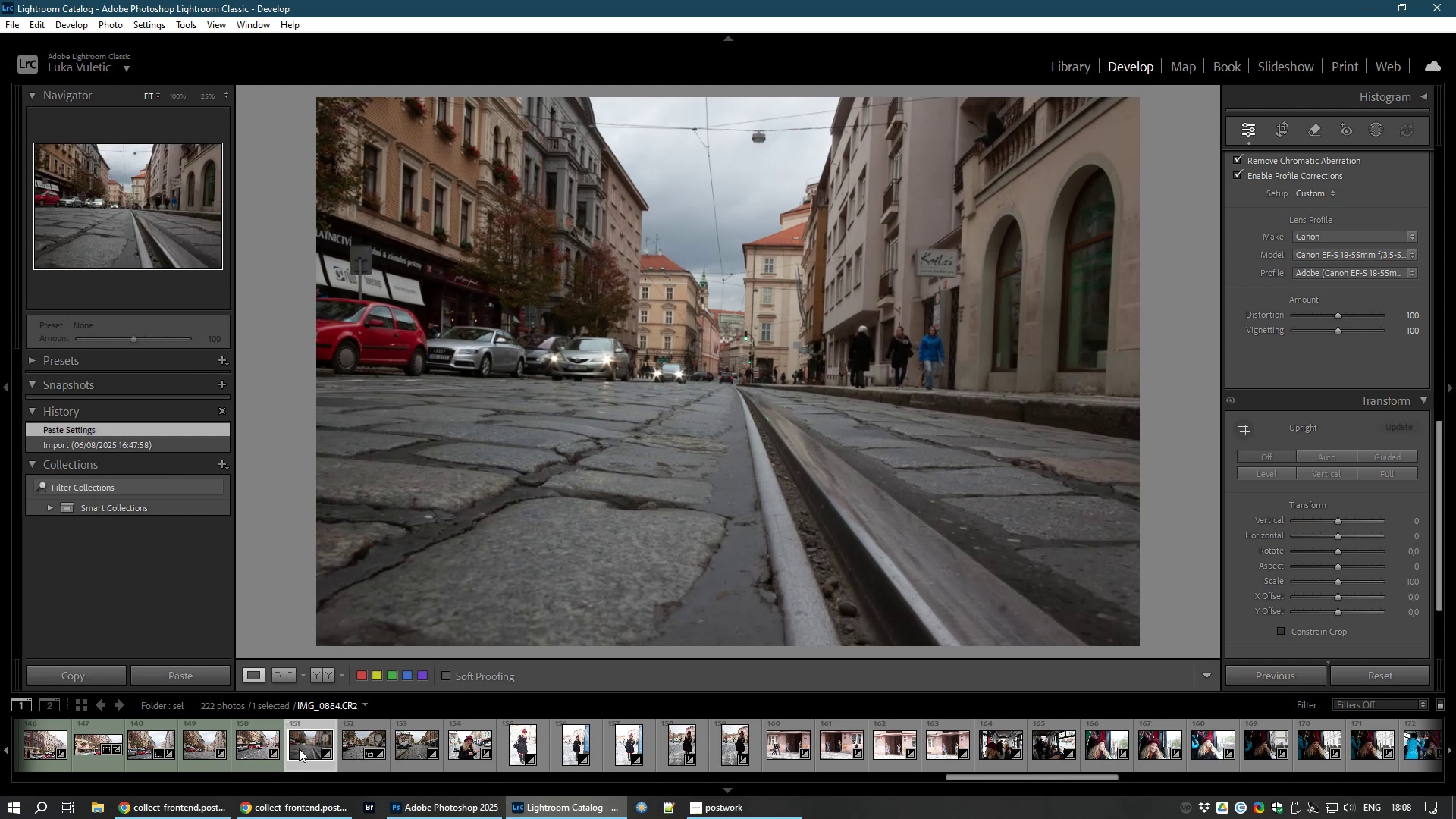 
left_click([1281, 469])
 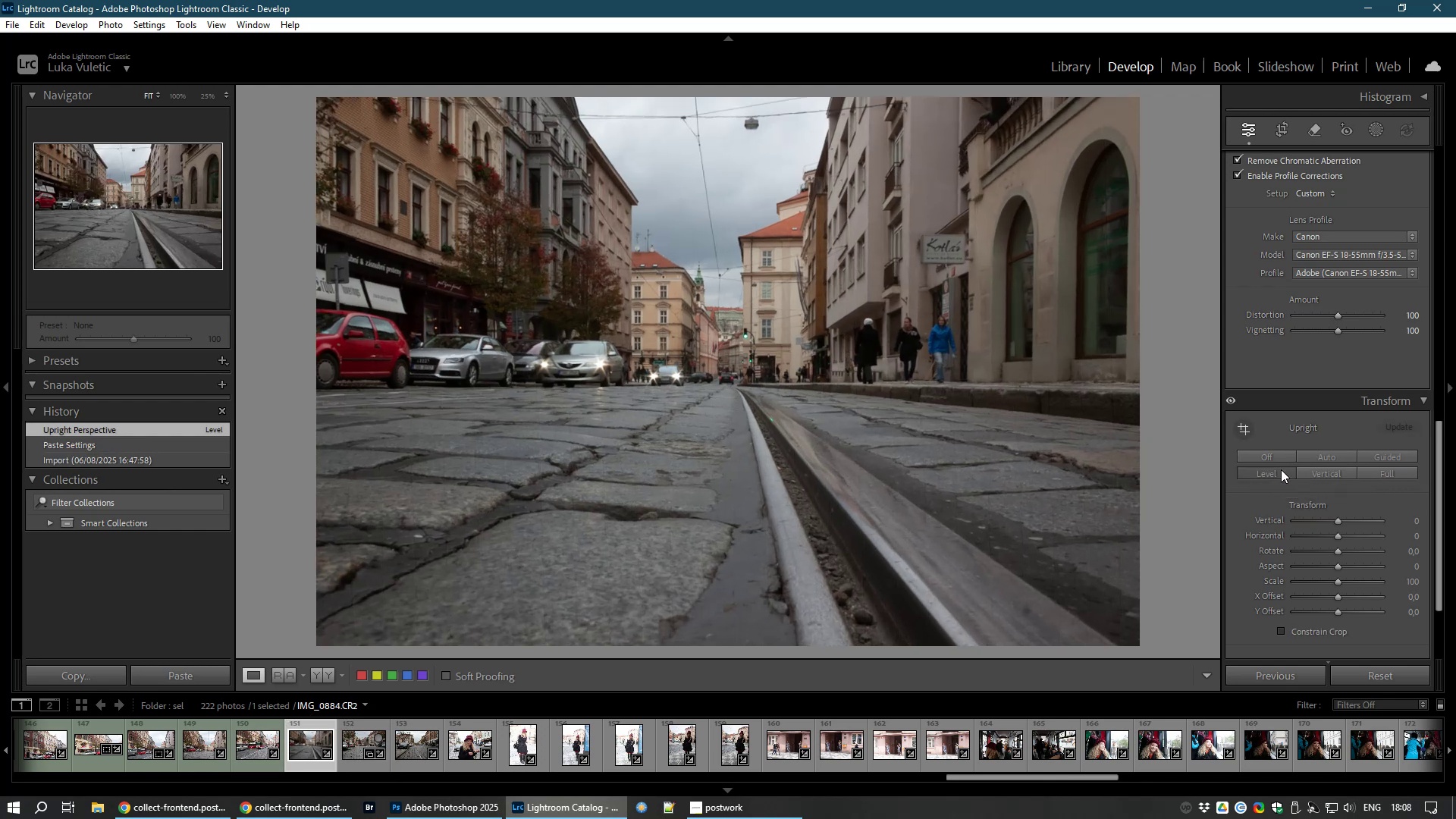 
left_click([1281, 469])
 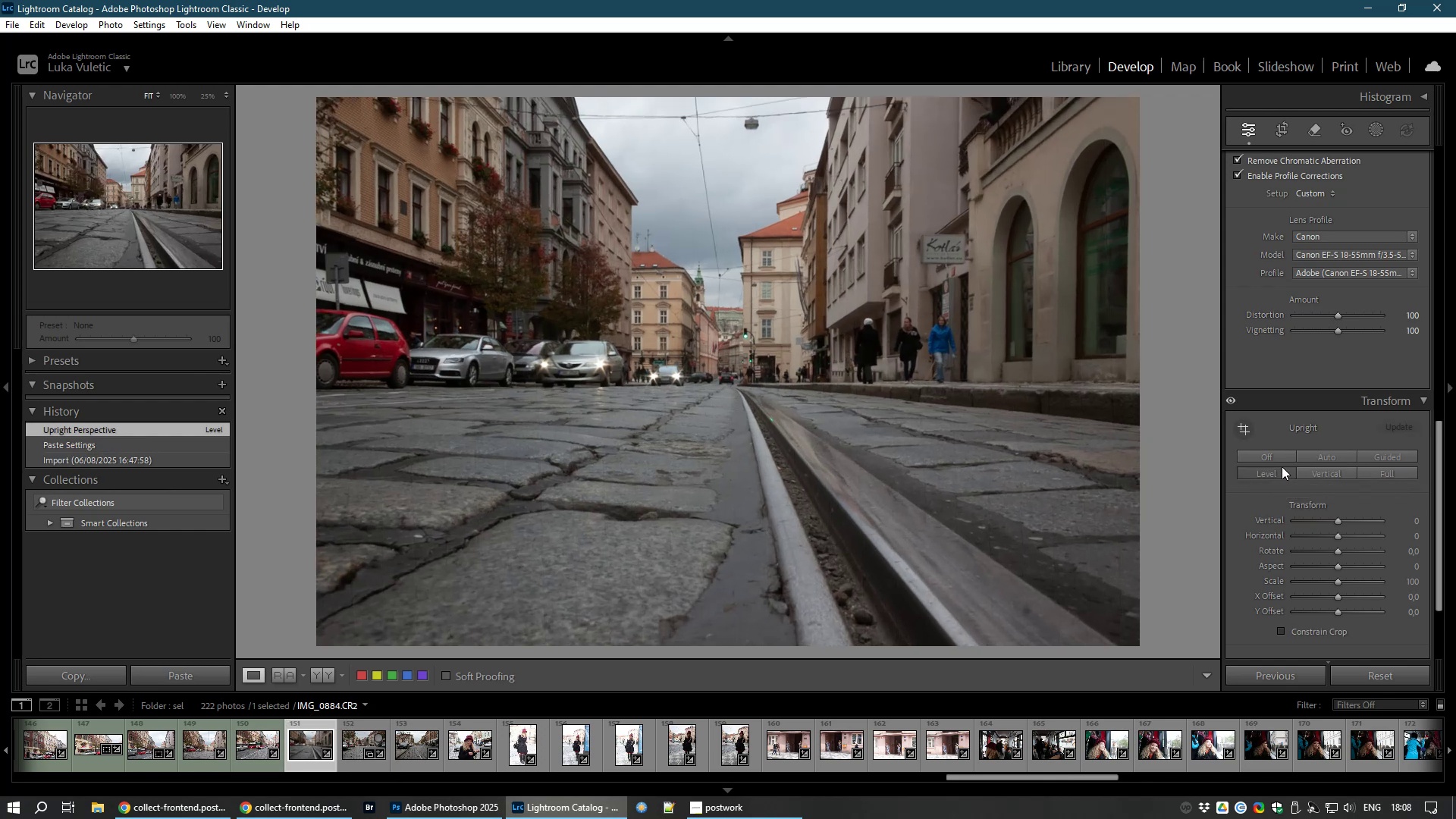 
mouse_move([1298, 440])
 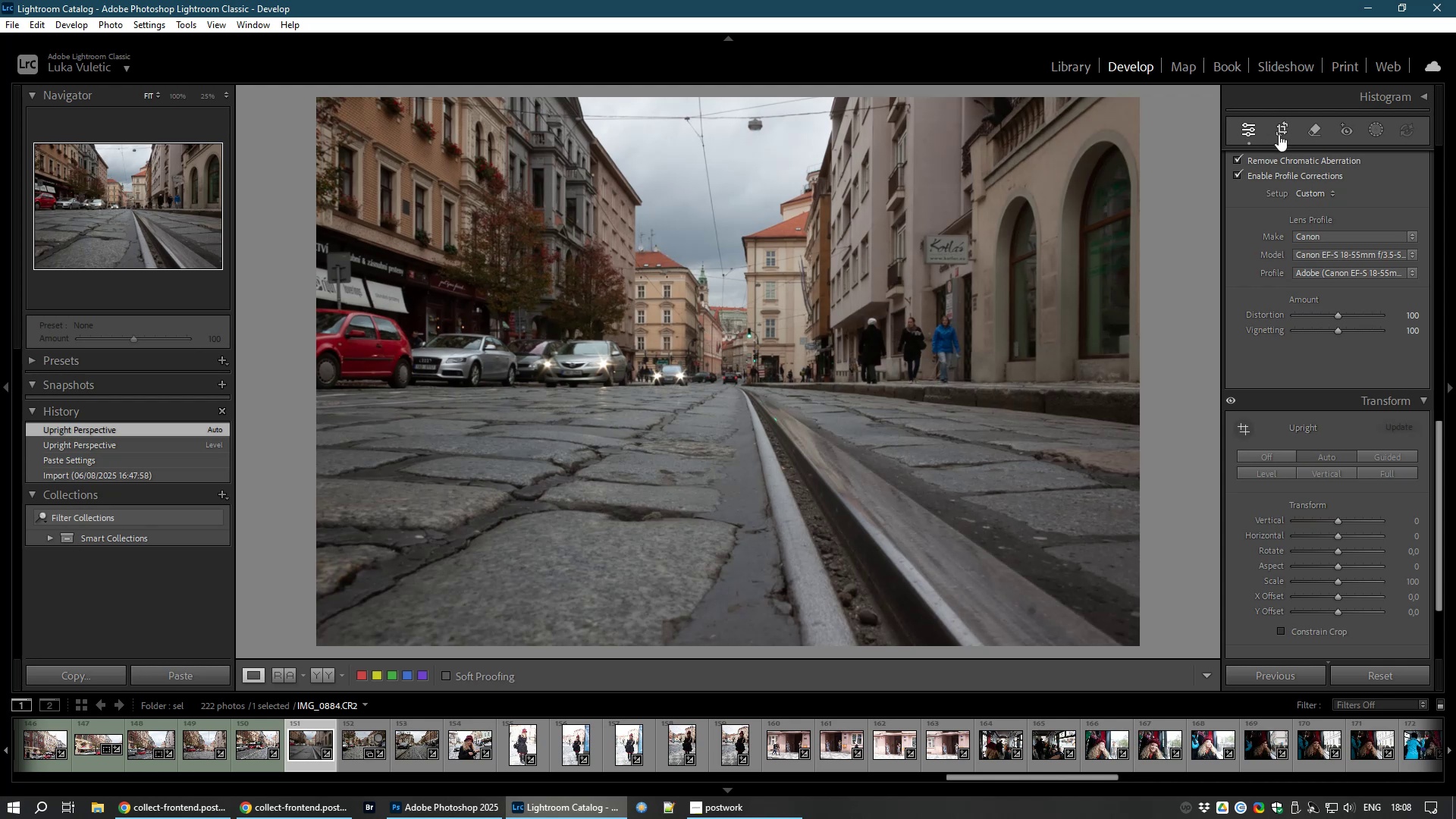 
left_click([1279, 135])
 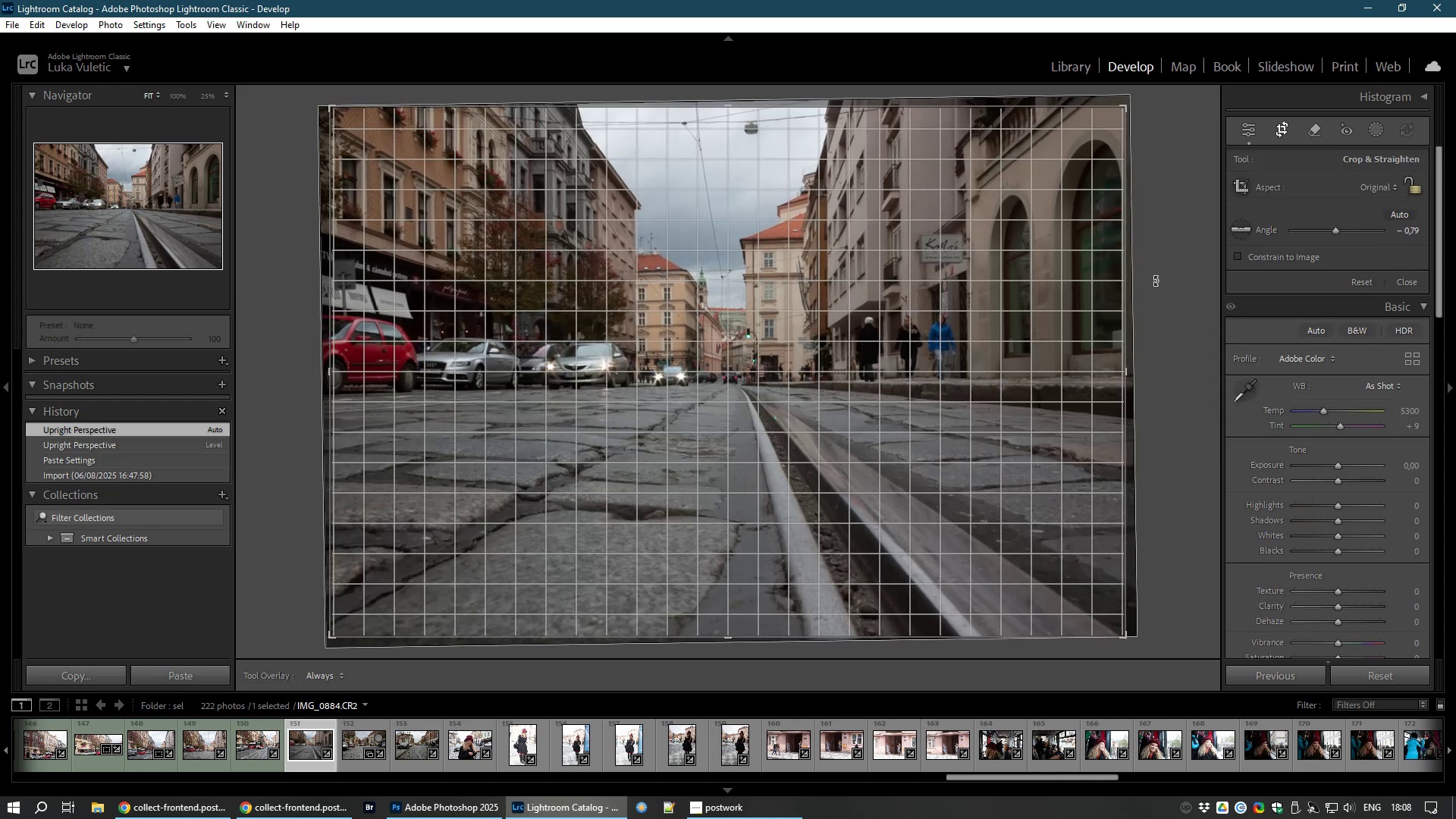 
double_click([1044, 340])
 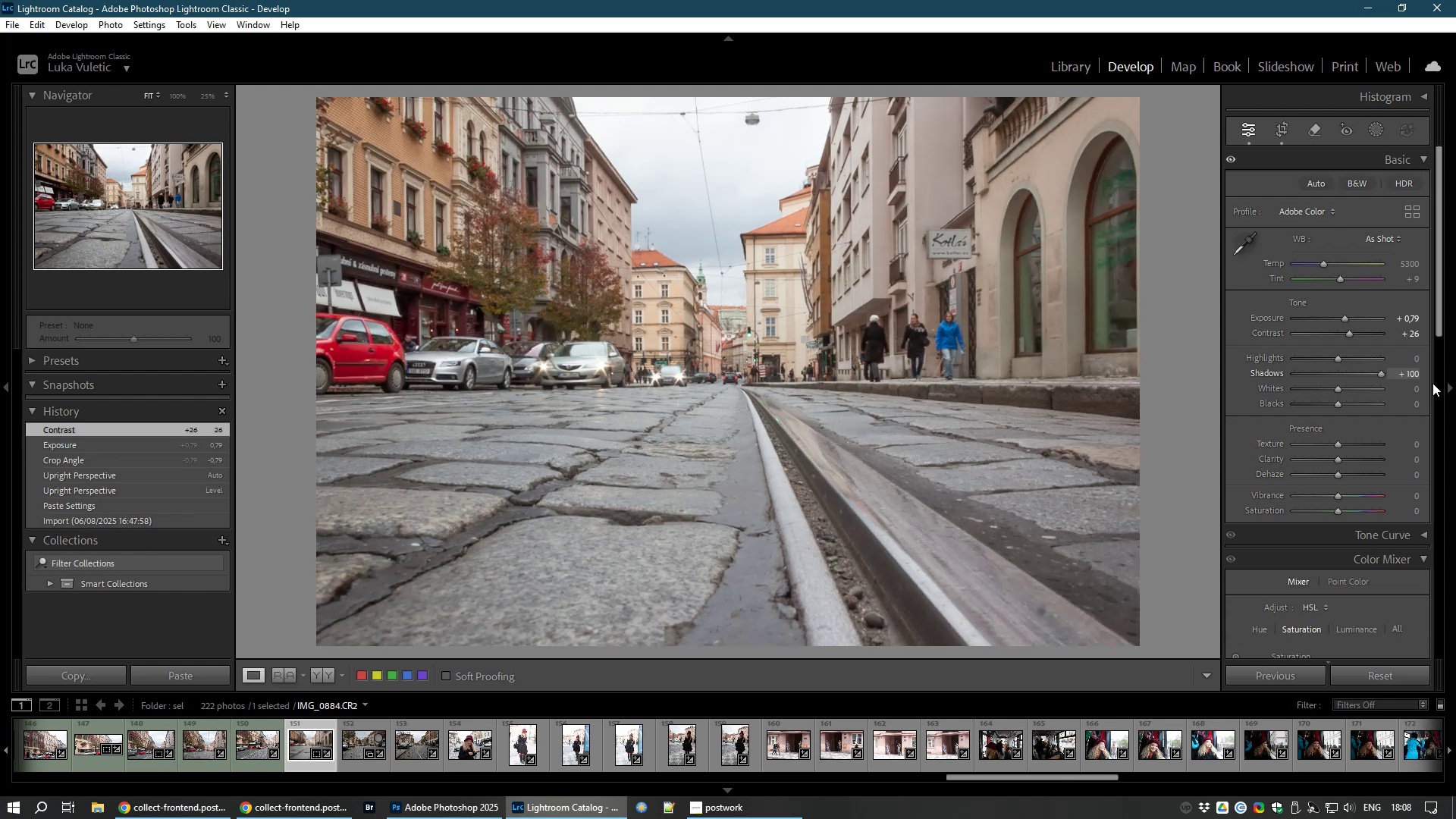 
wait(27.18)
 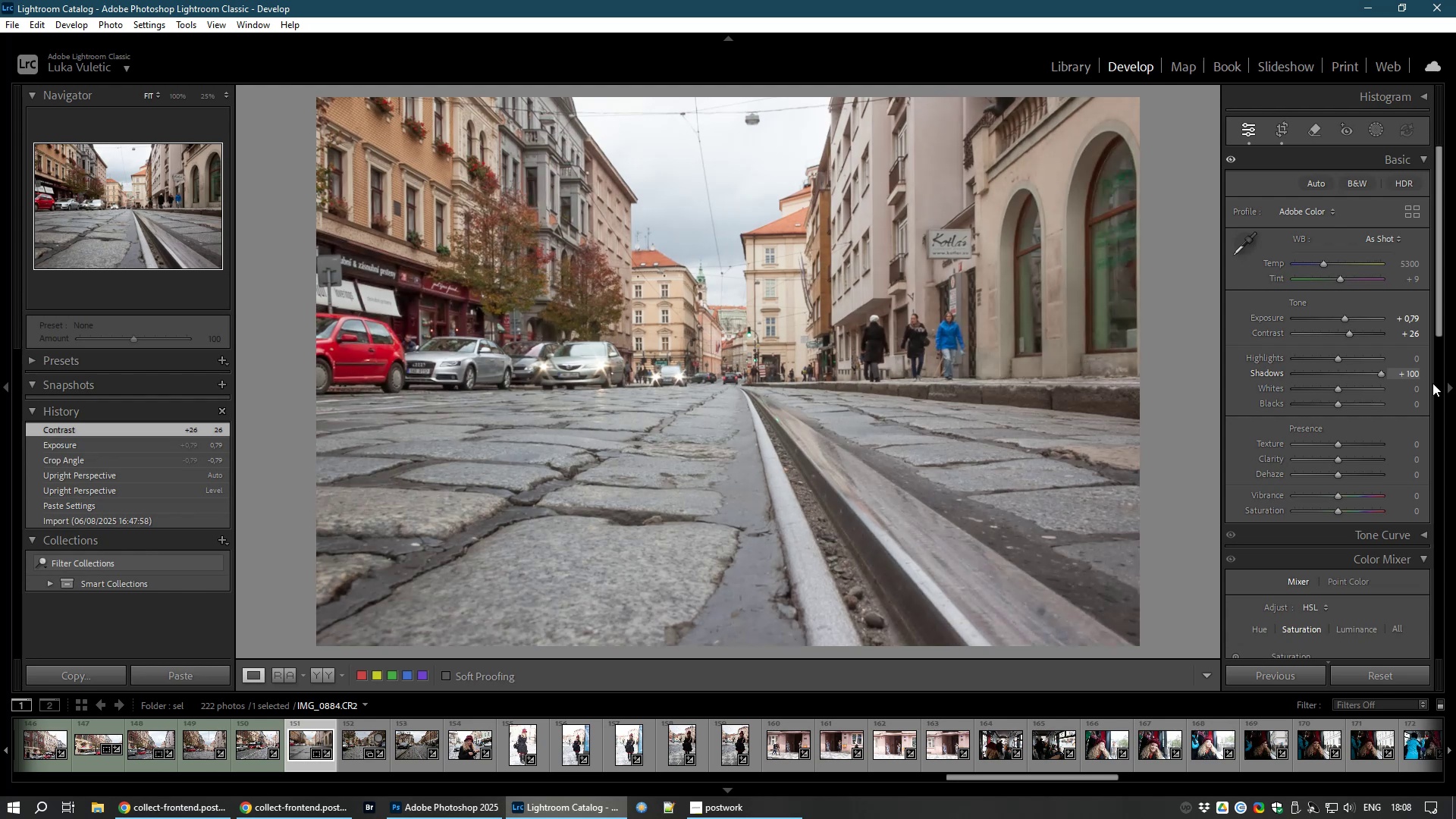 
key(8)
 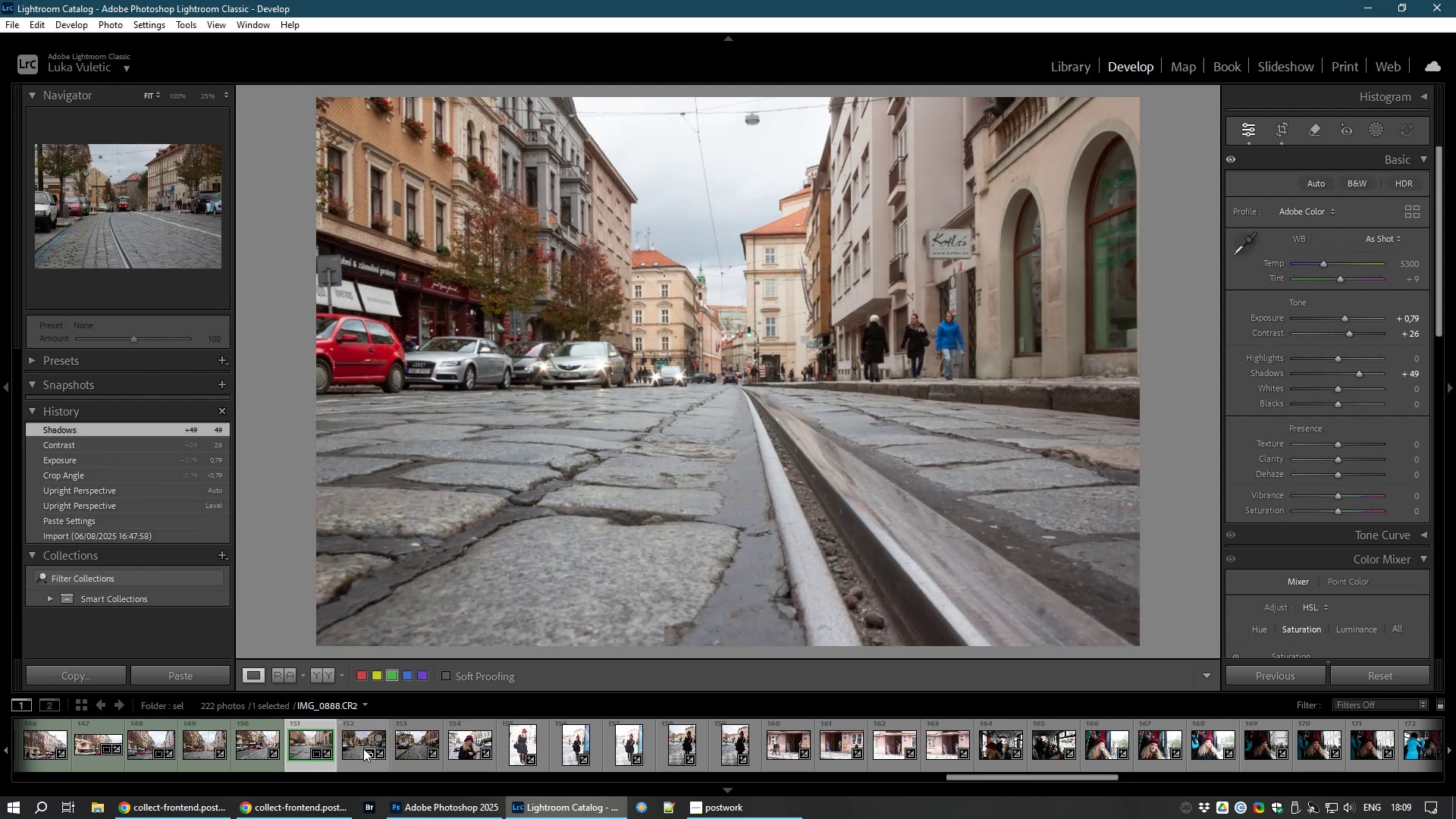 
left_click([355, 736])
 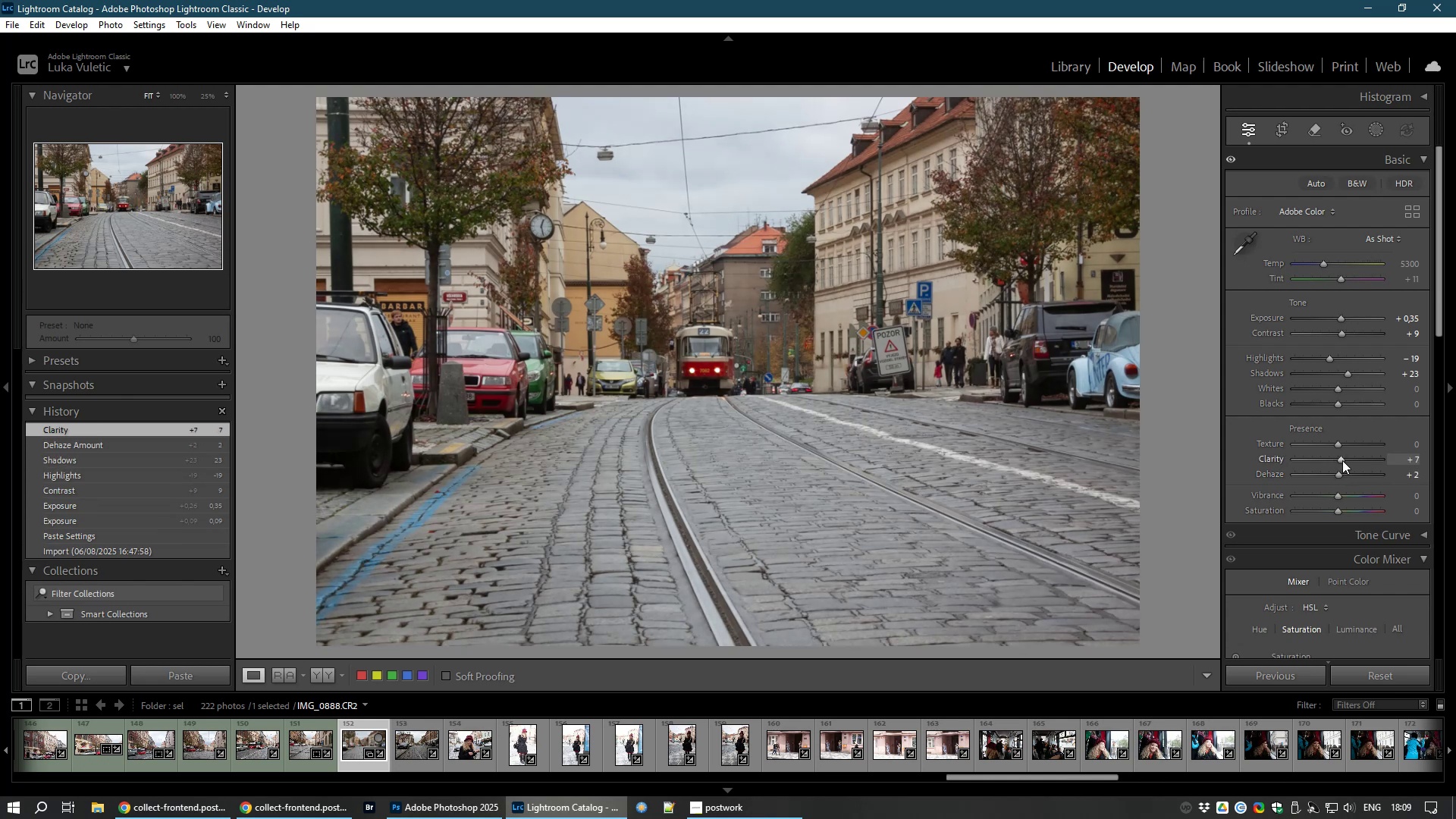 
wait(41.04)
 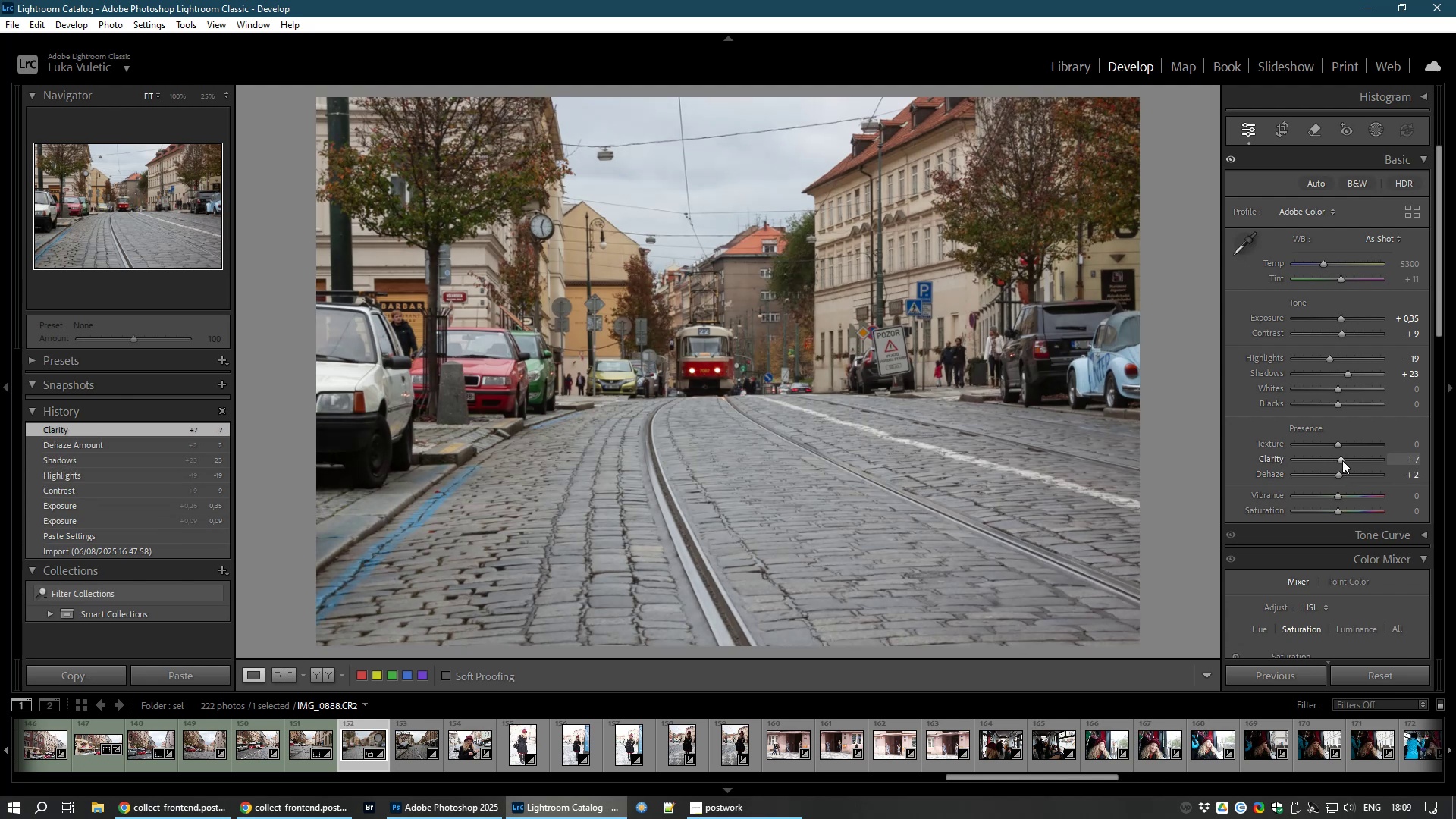 
key(8)
 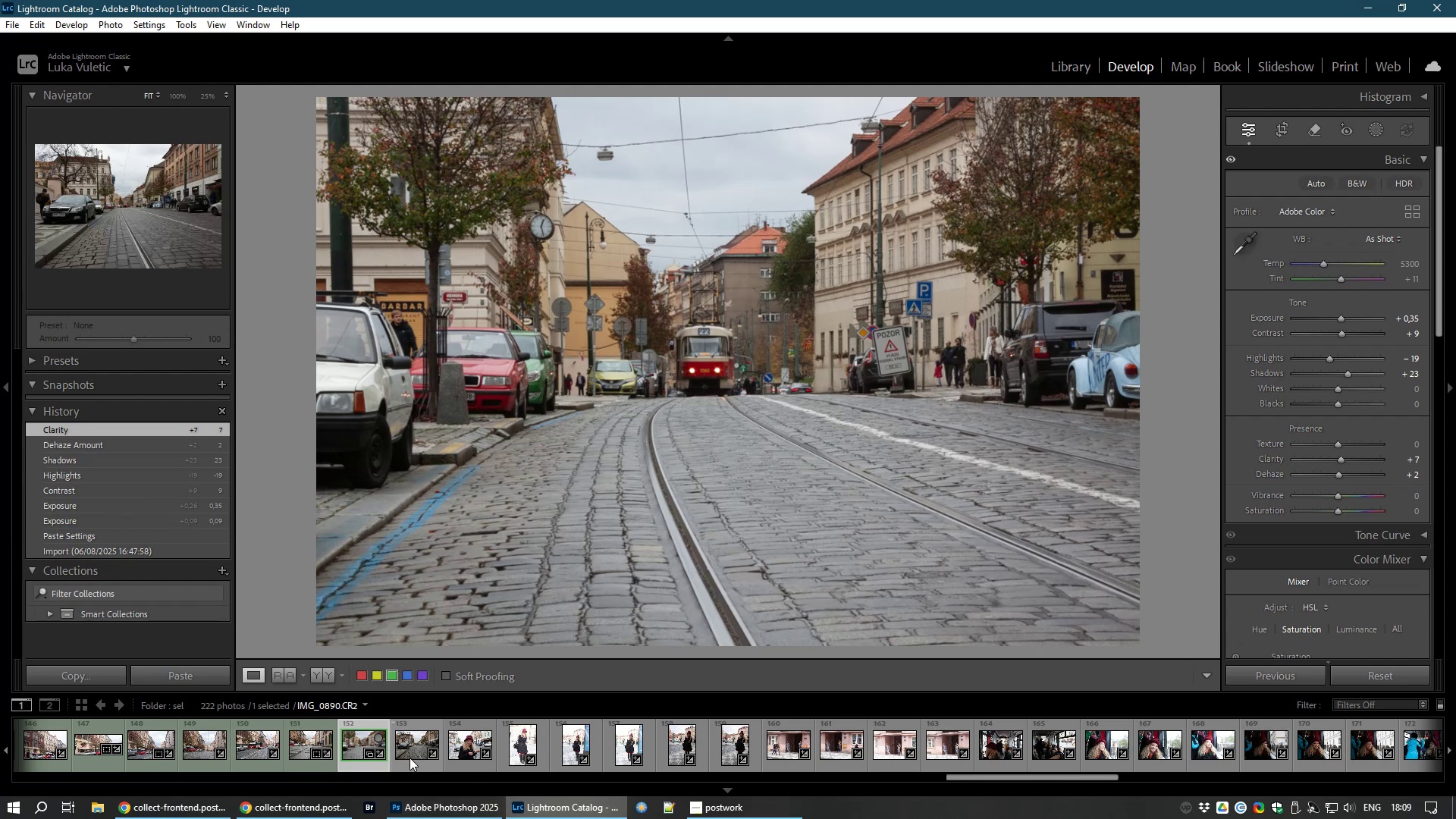 
left_click([410, 758])
 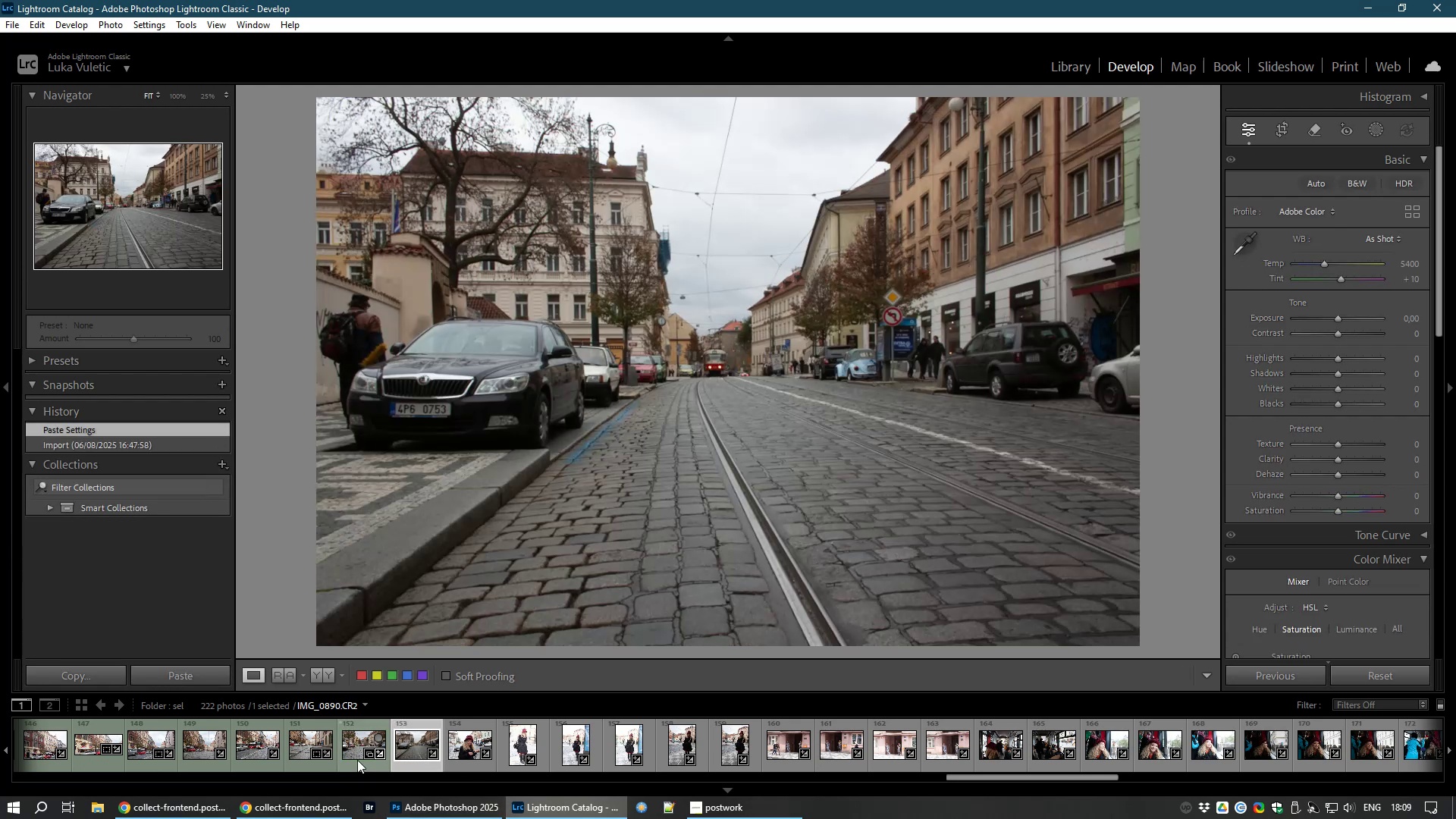 
left_click([358, 747])
 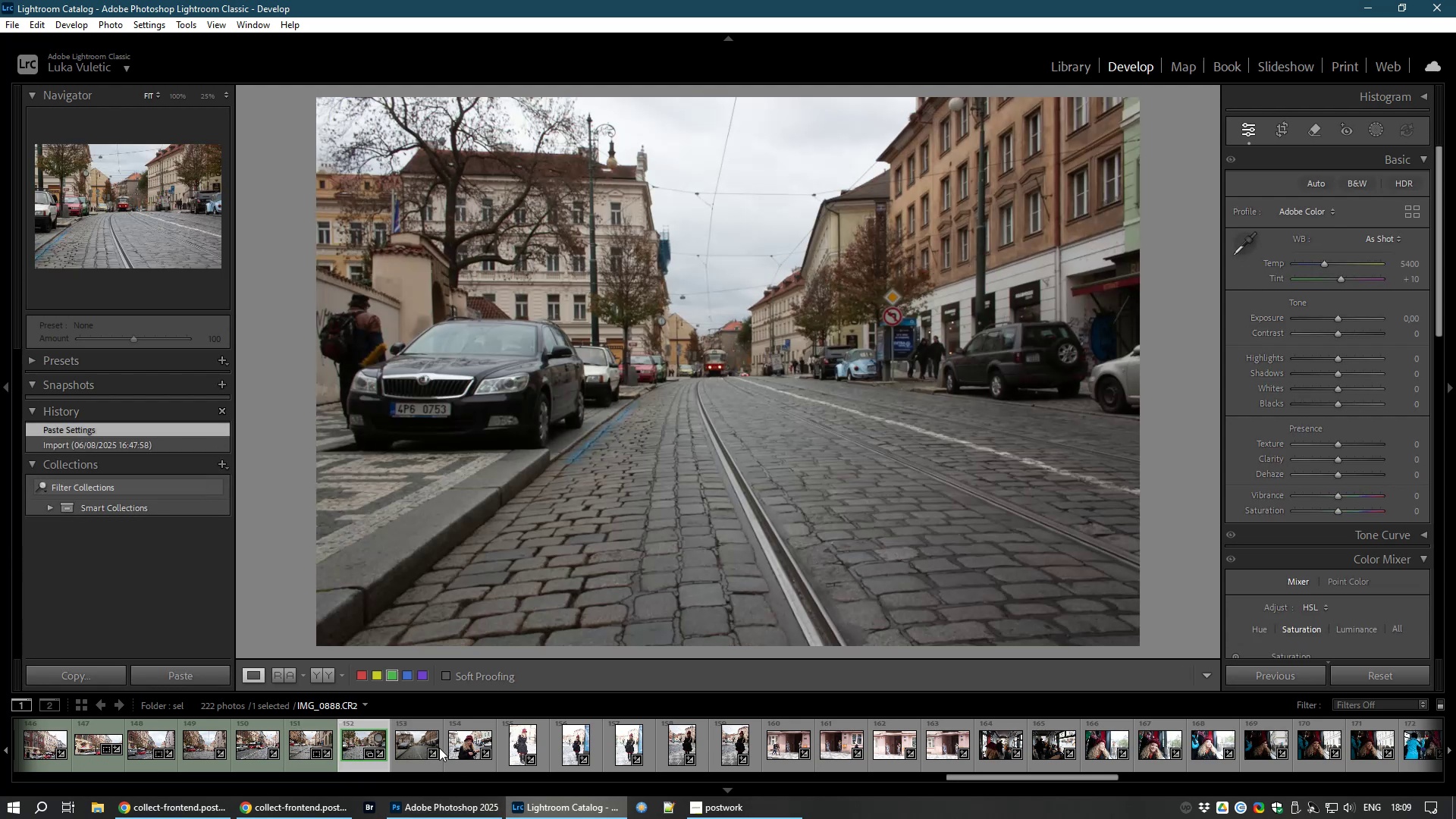 
left_click([416, 752])
 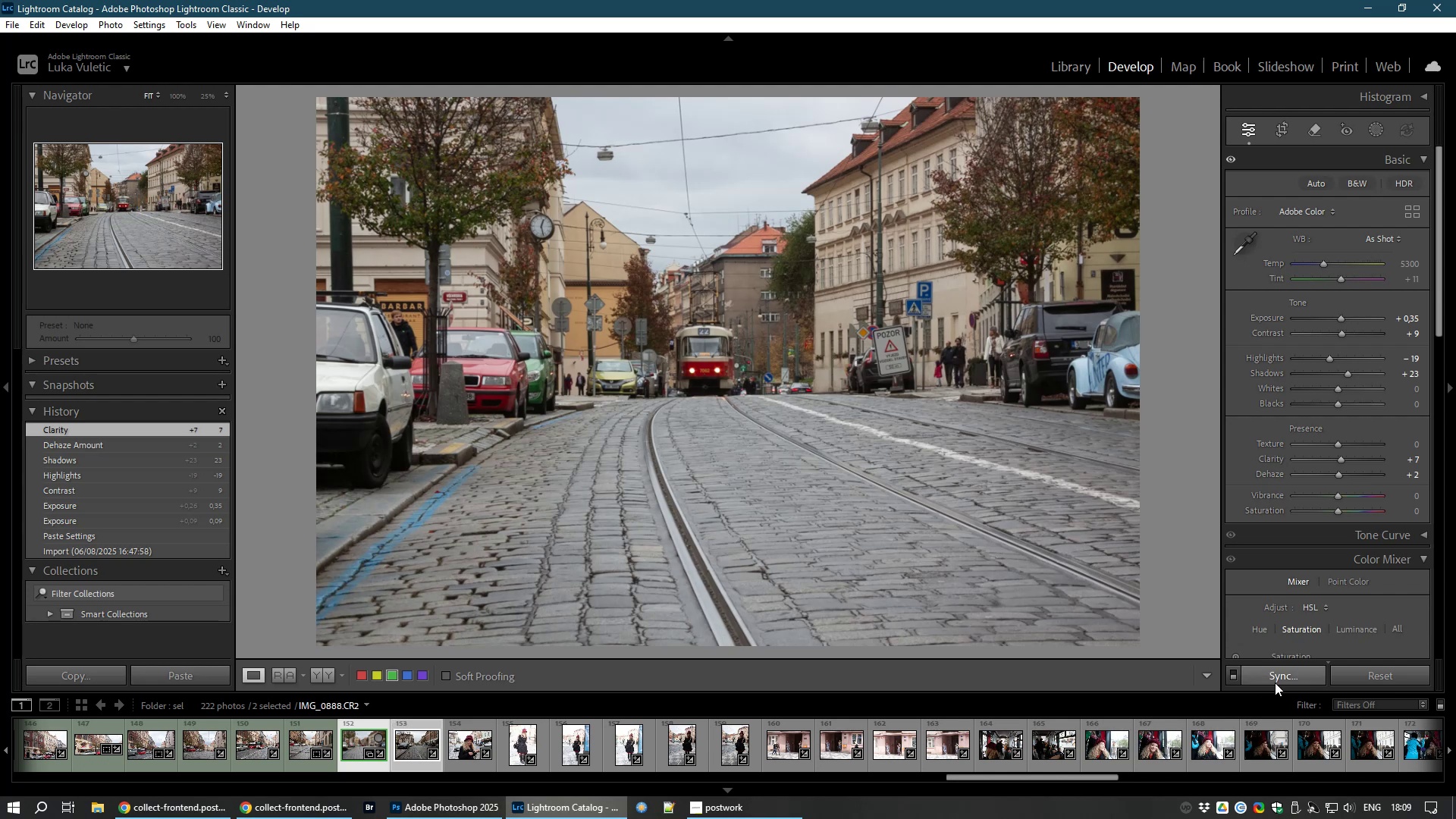 
left_click([1280, 674])
 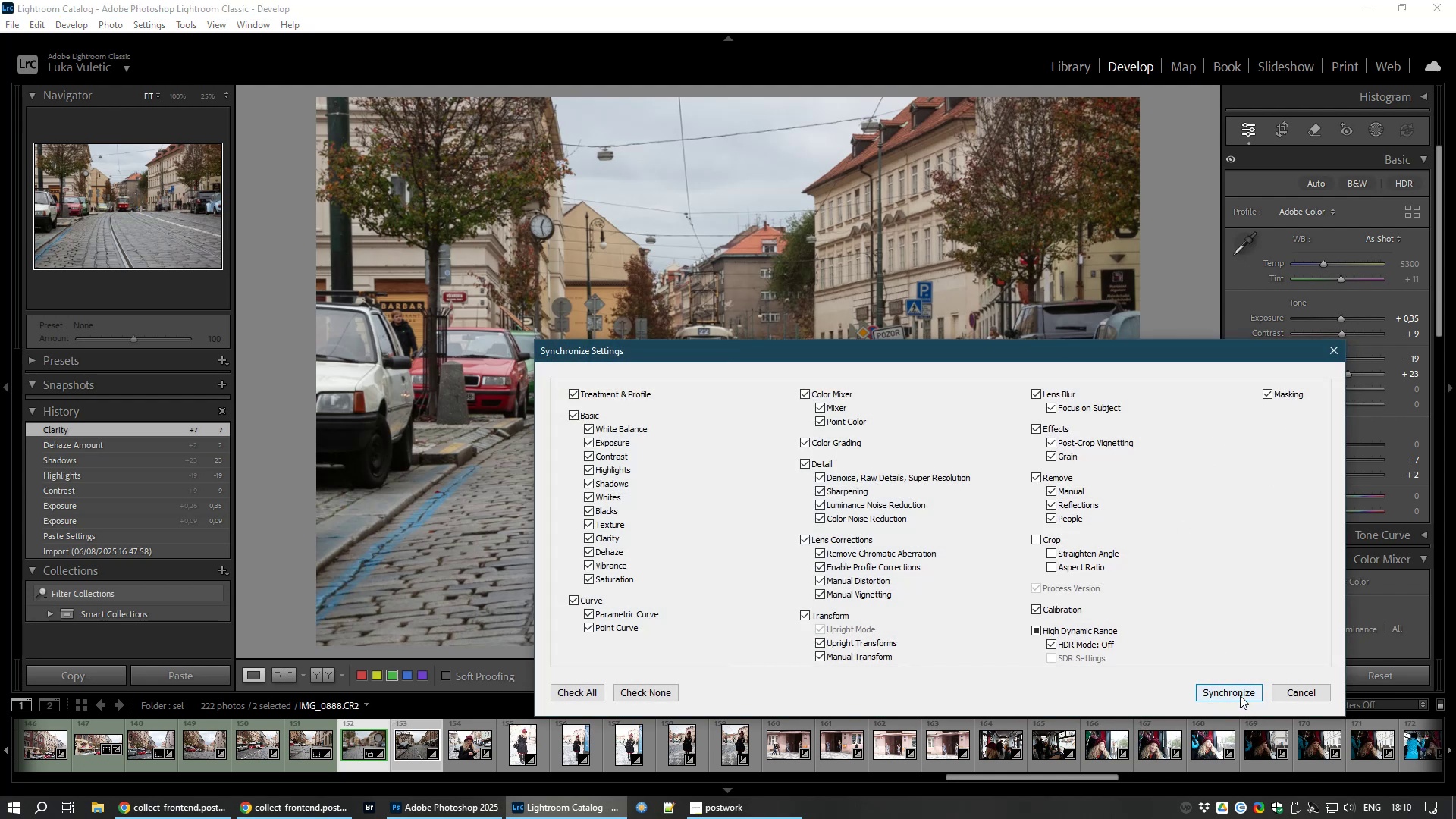 
wait(6.46)
 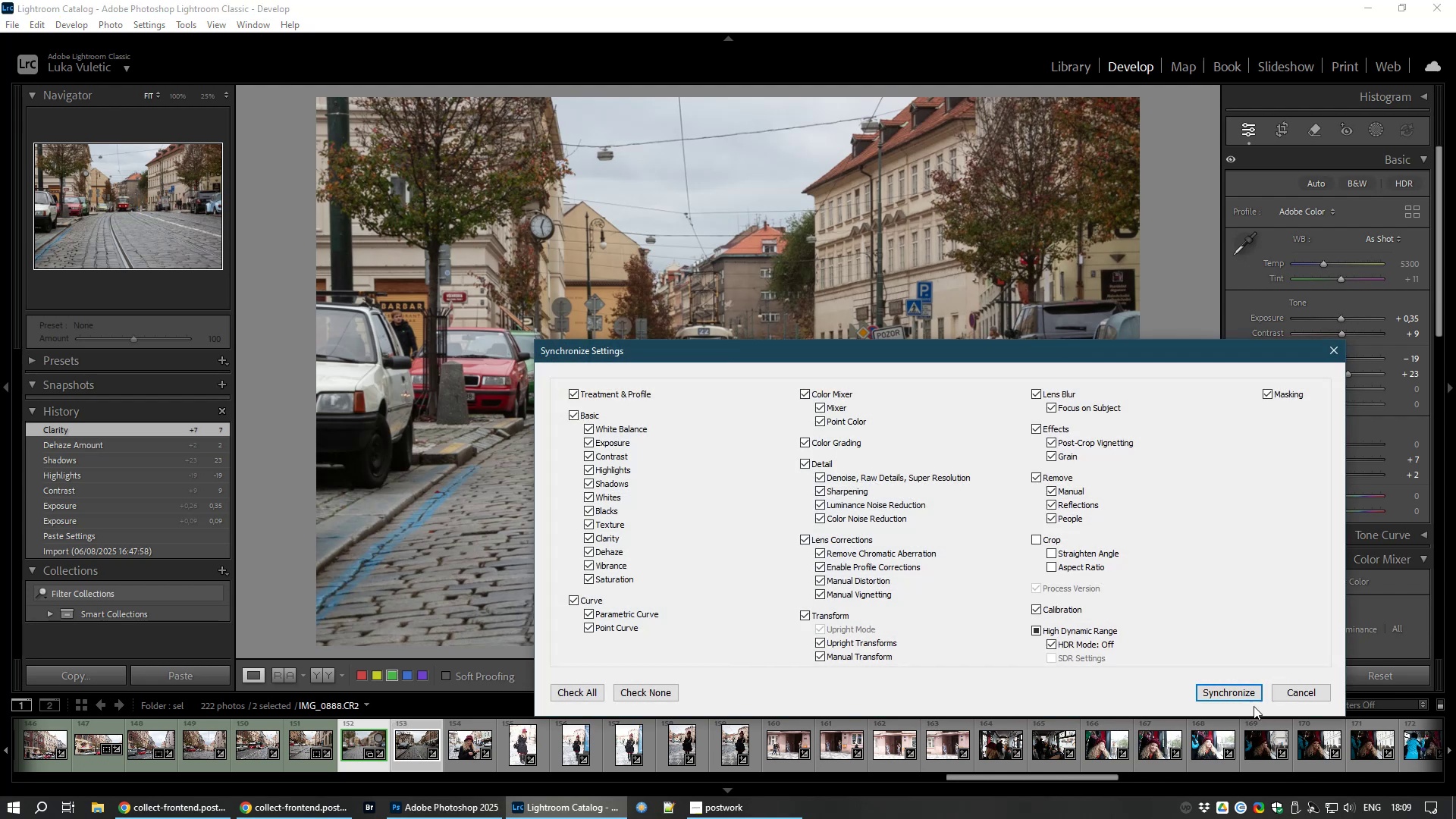 
left_click([1278, 397])
 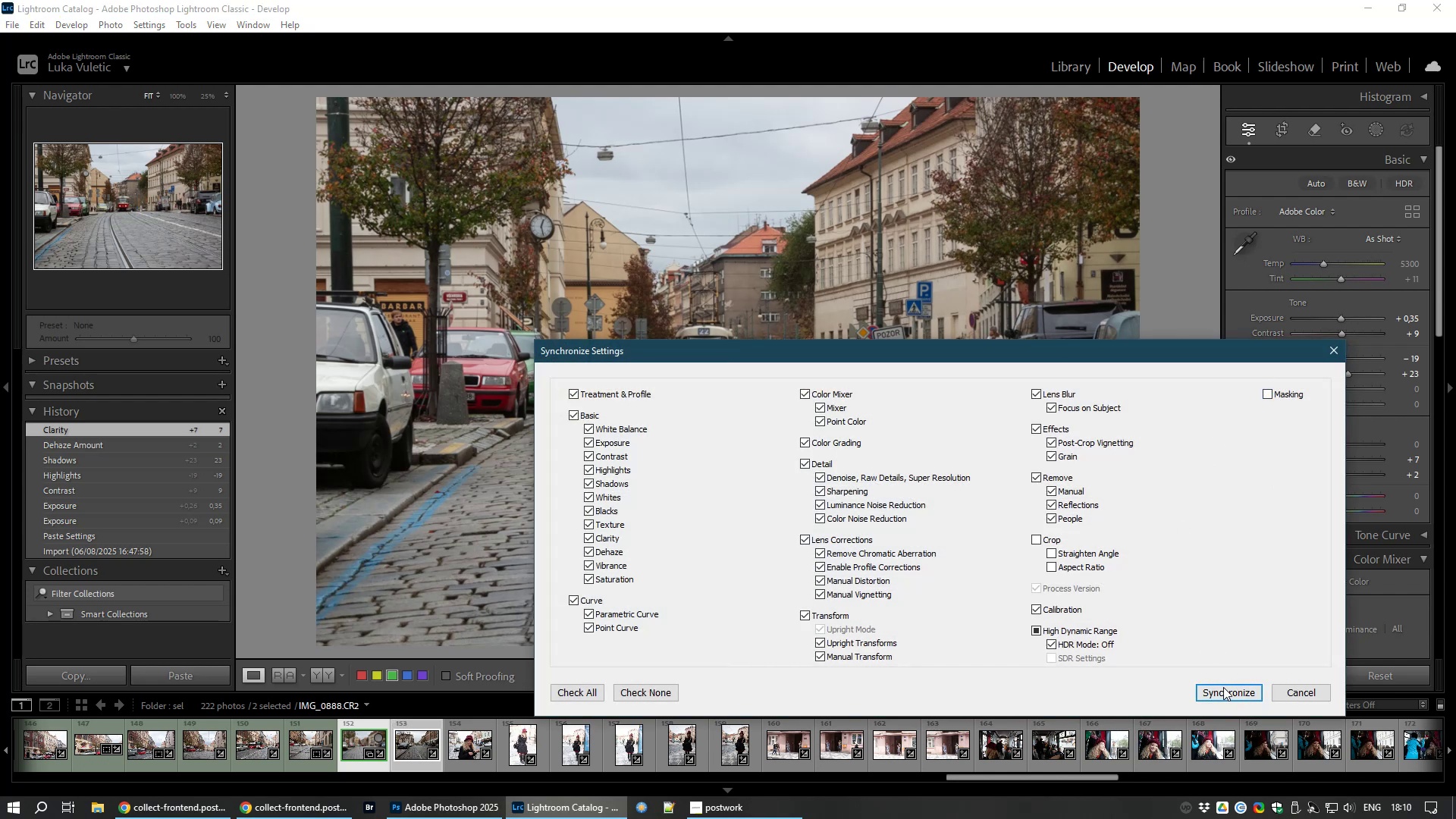 
left_click([1222, 690])
 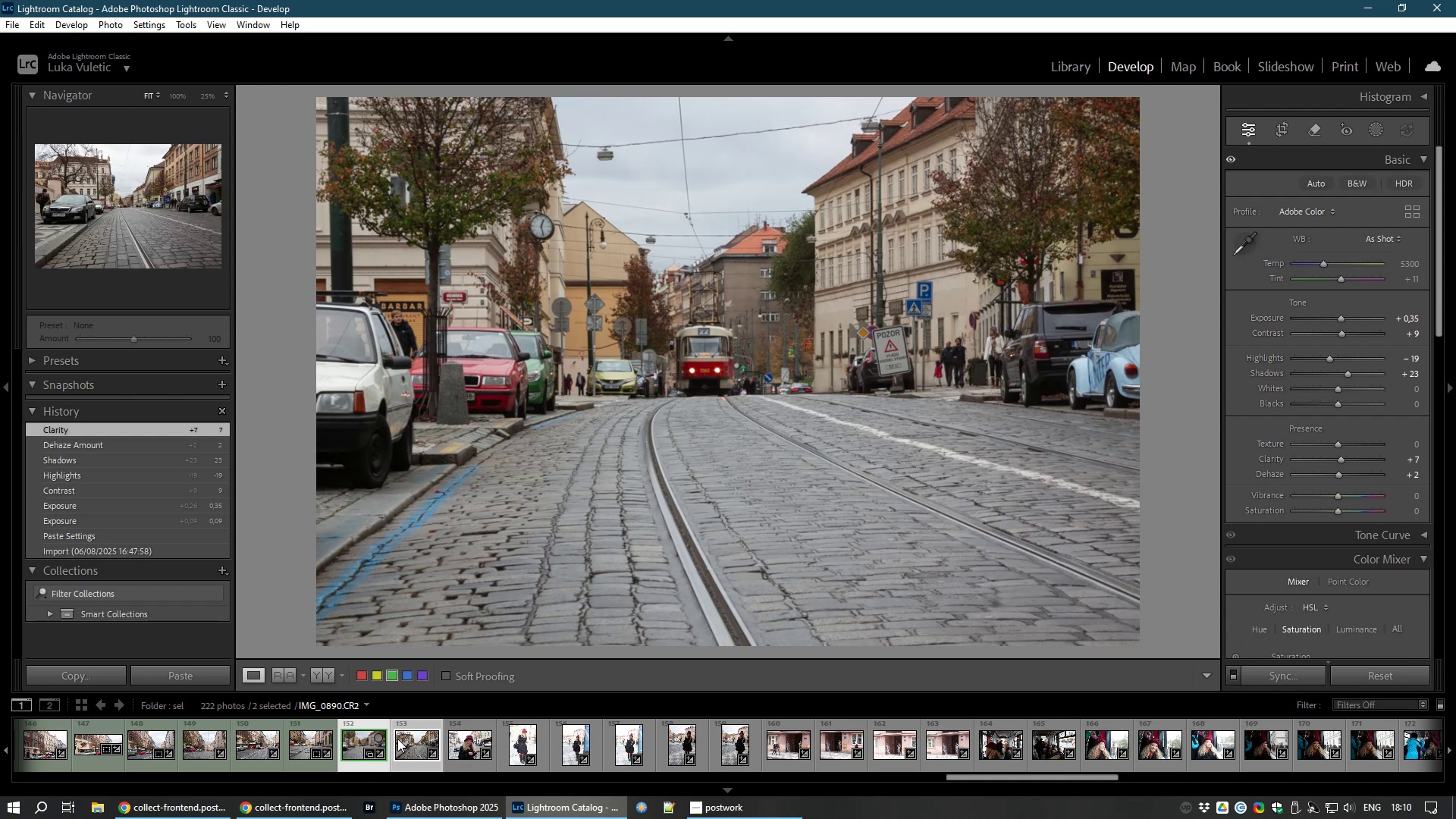 
wait(5.43)
 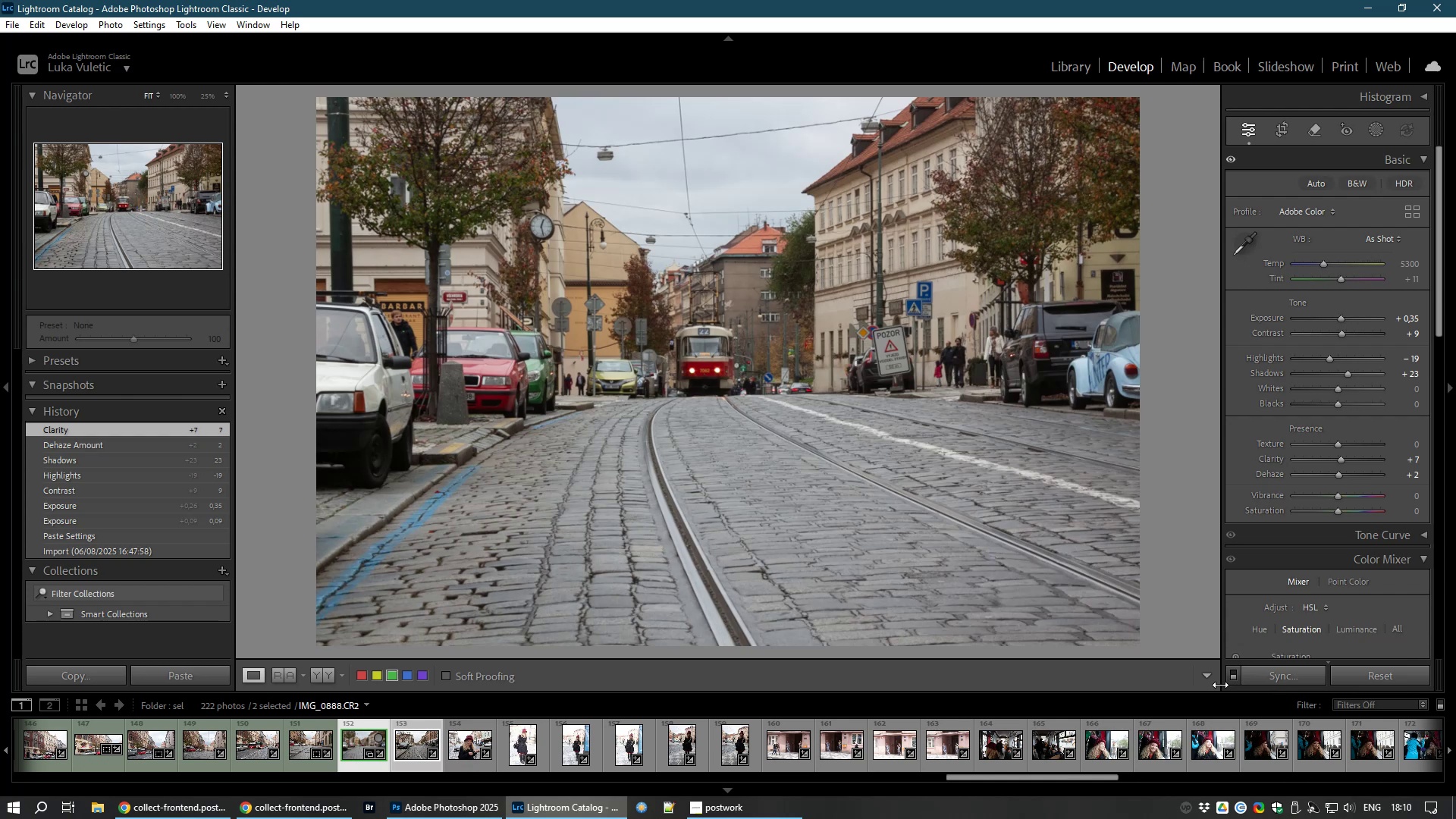 
left_click([422, 739])
 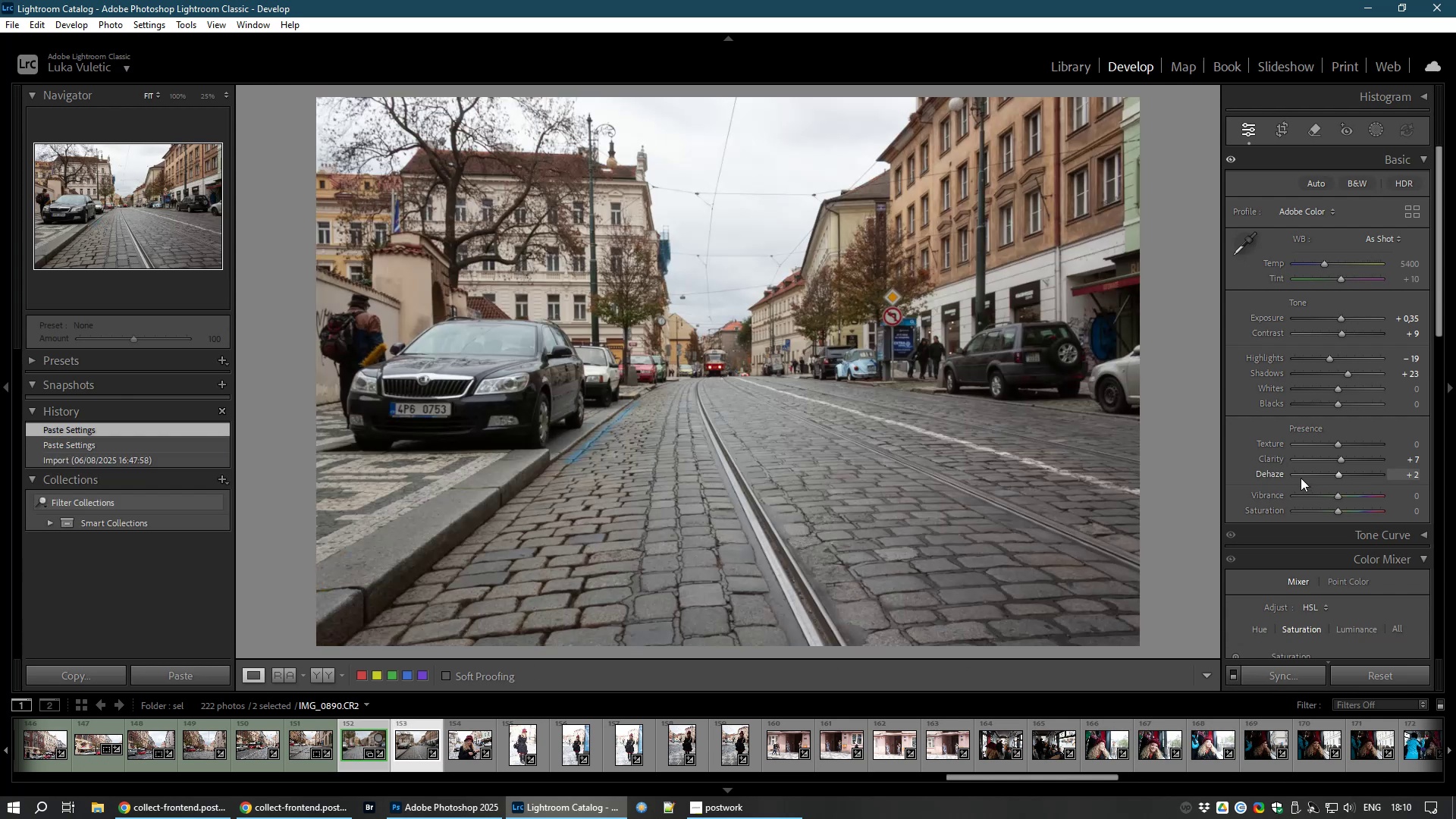 
key(8)
 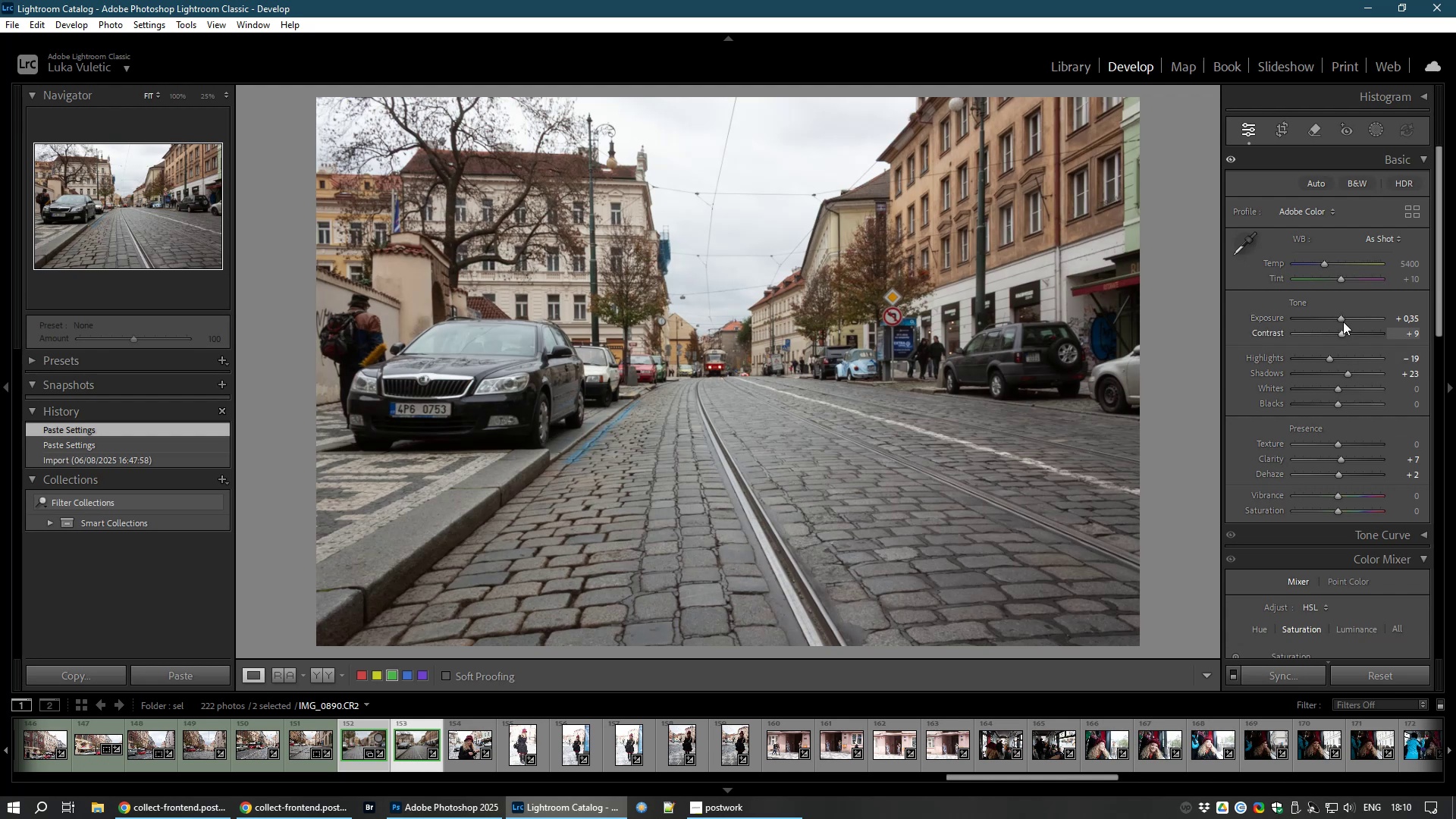 
wait(11.39)
 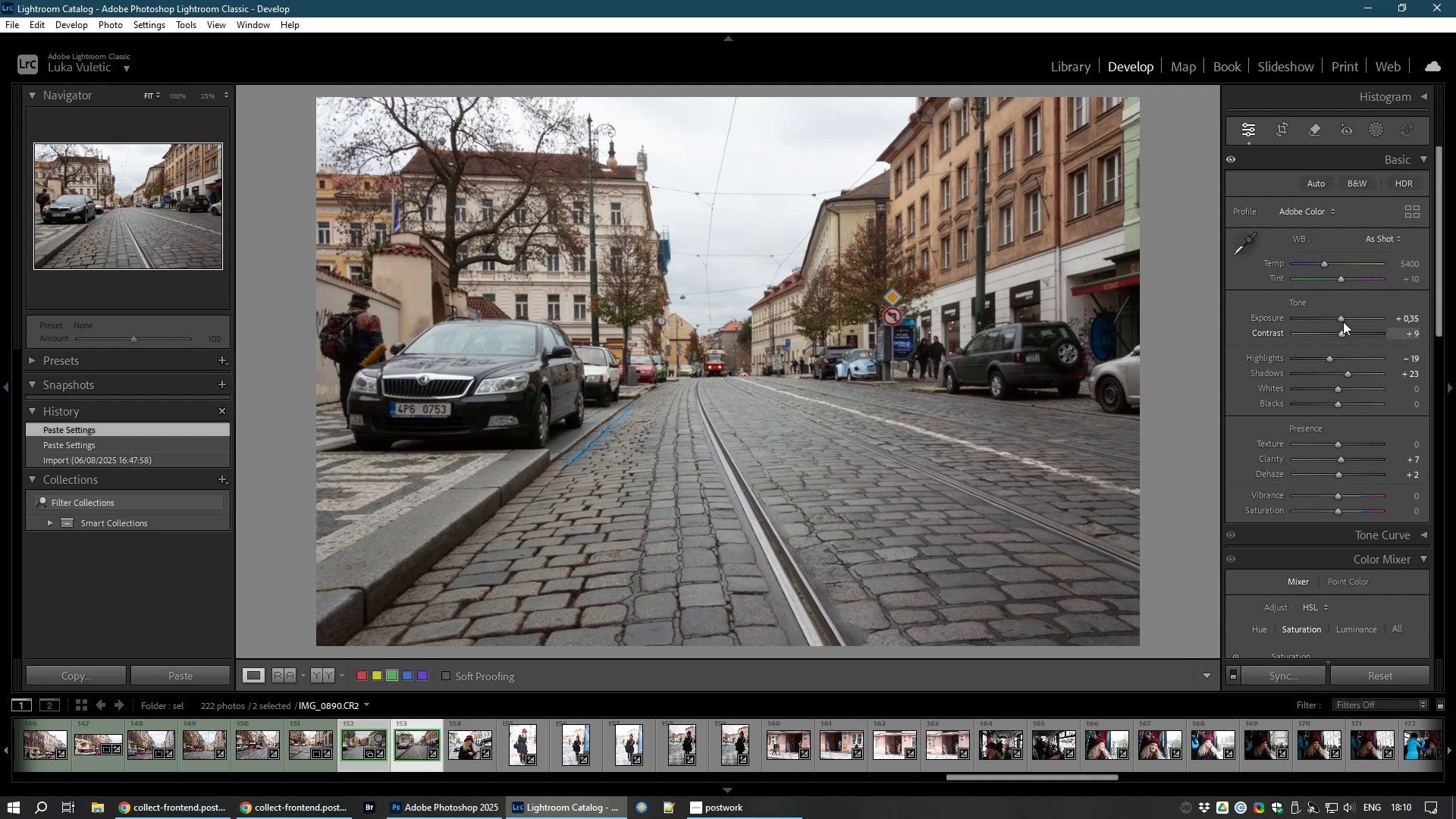 
left_click([459, 745])
 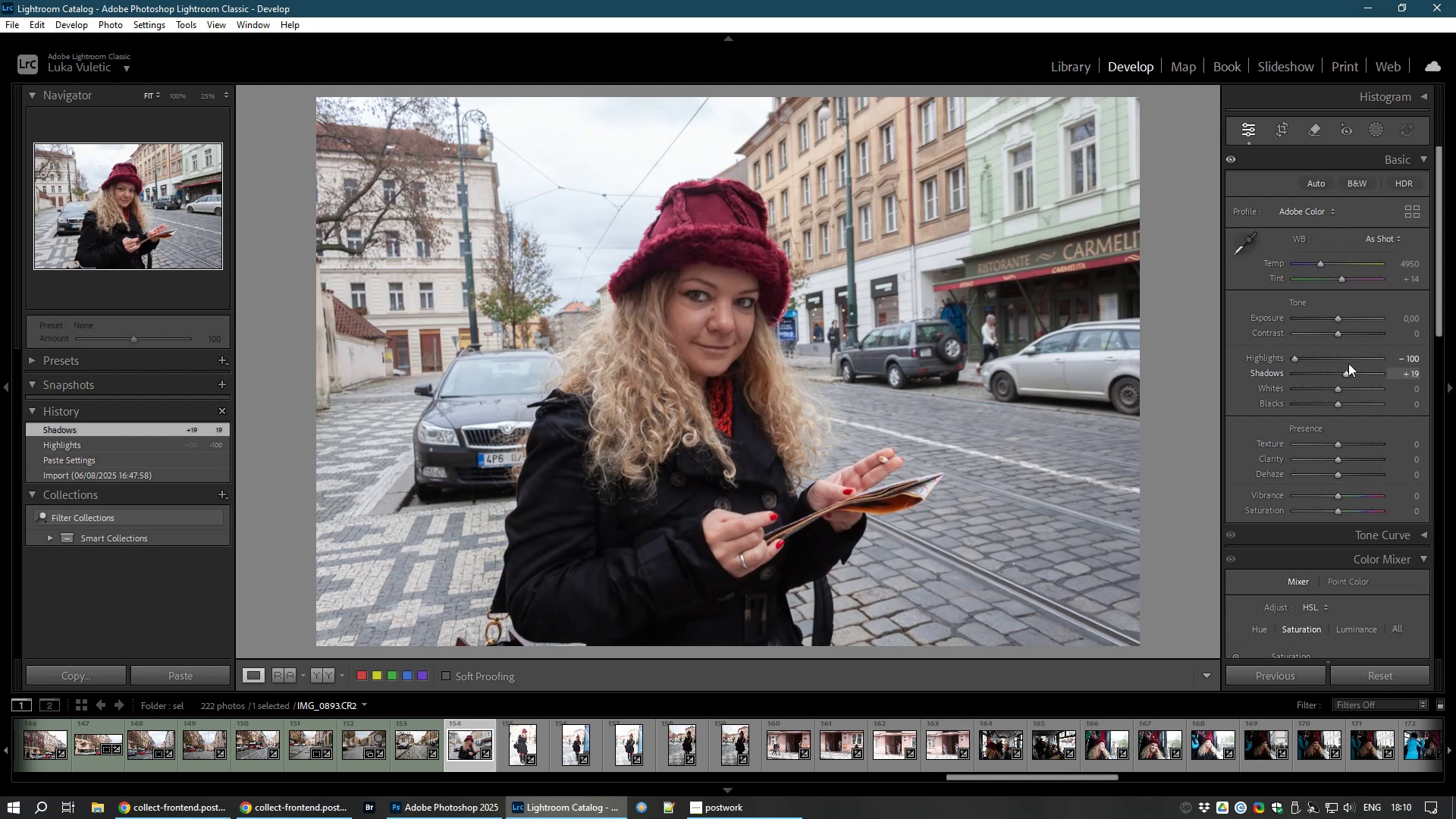 
wait(21.39)
 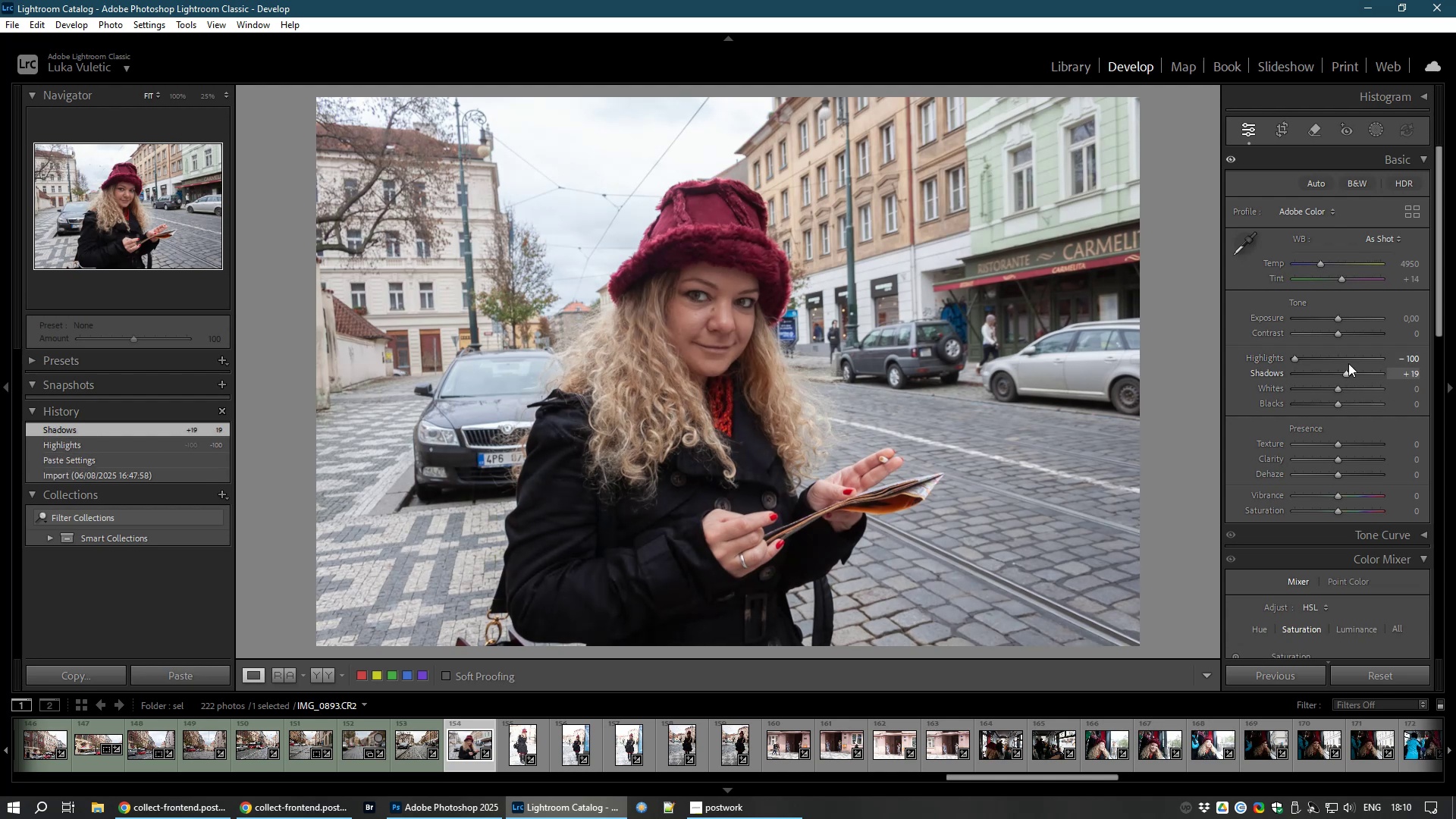 
left_click([1340, 281])
 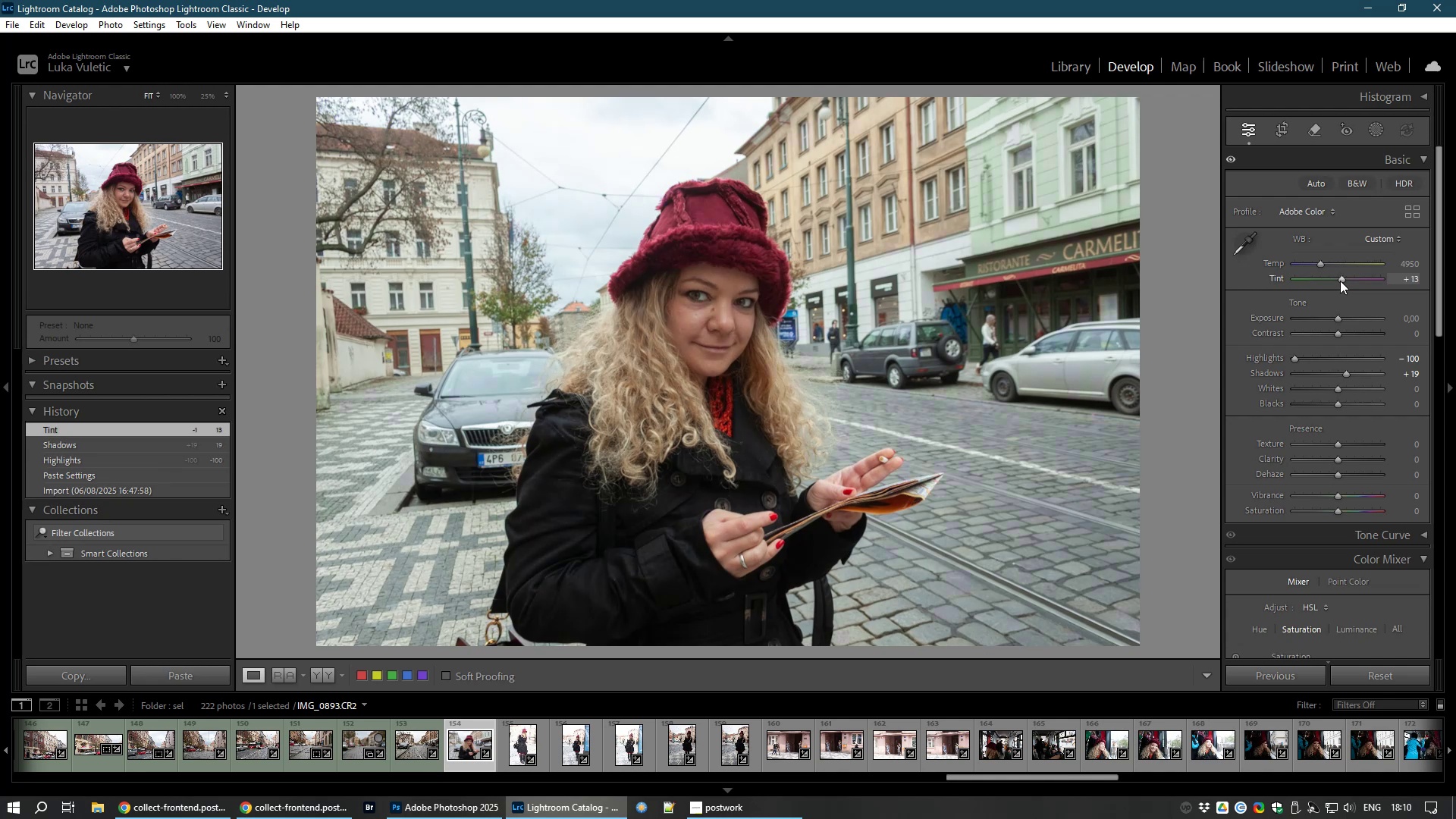 
double_click([1340, 281])
 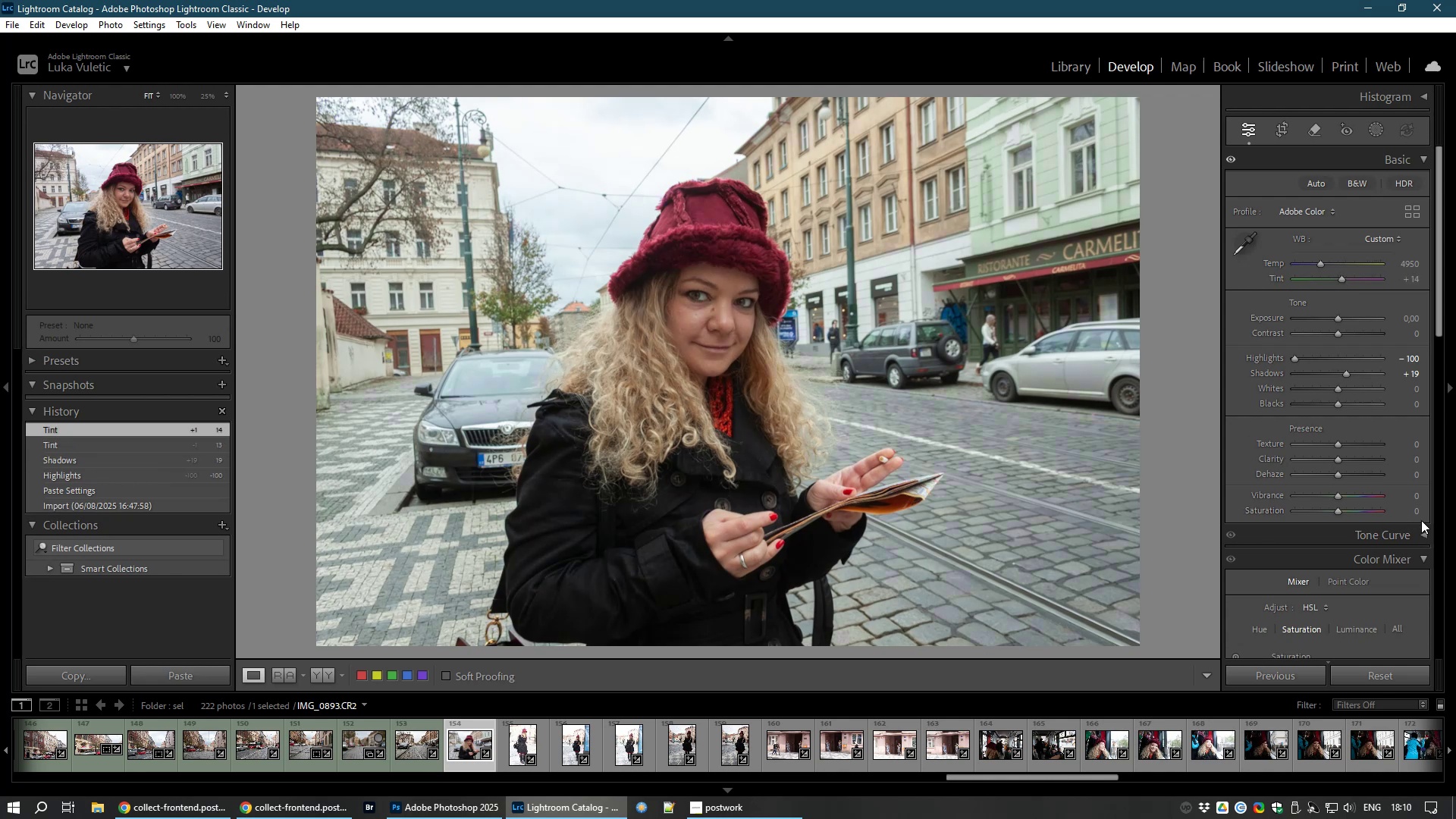 
wait(9.27)
 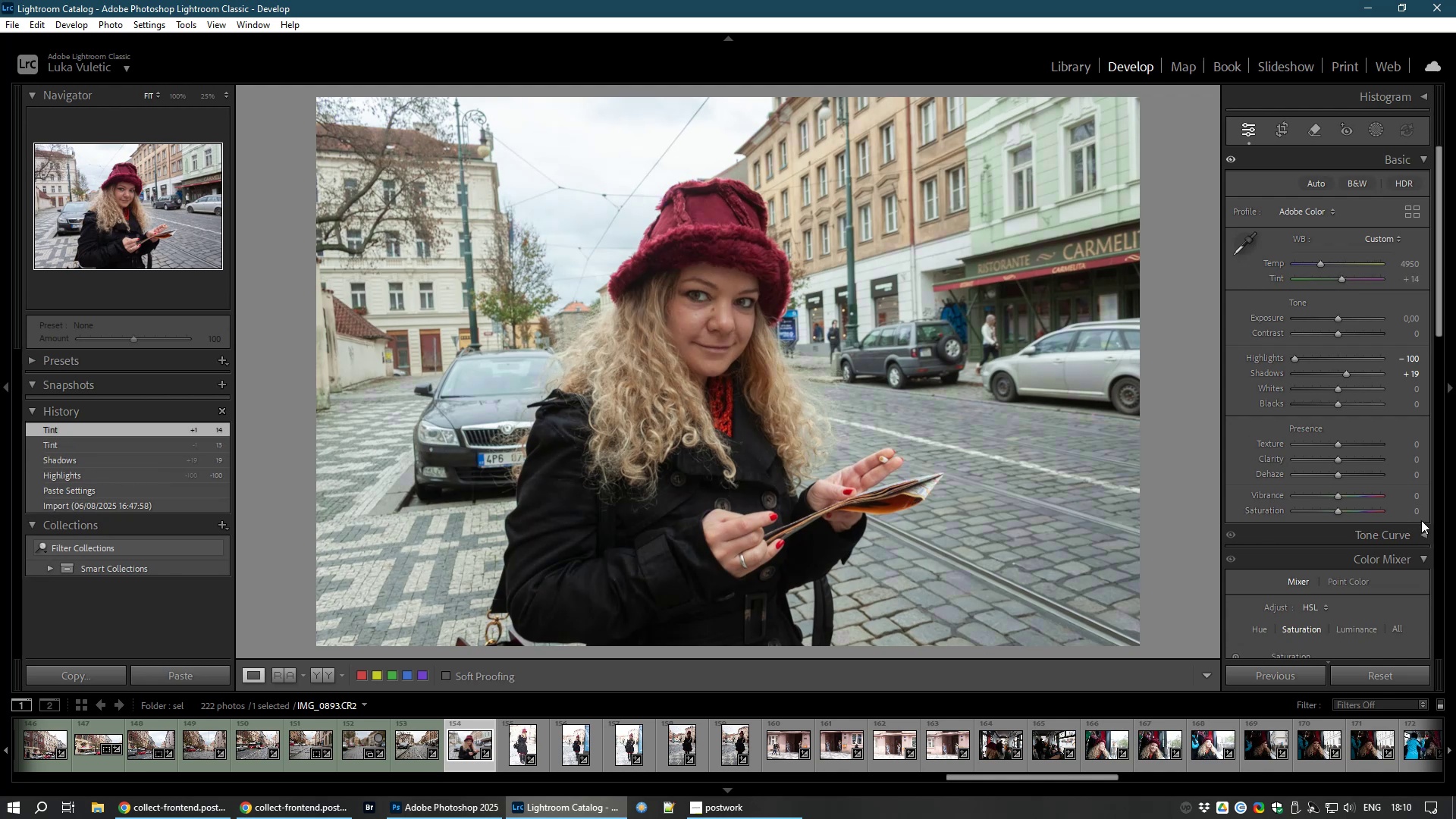 
double_click([949, 309])
 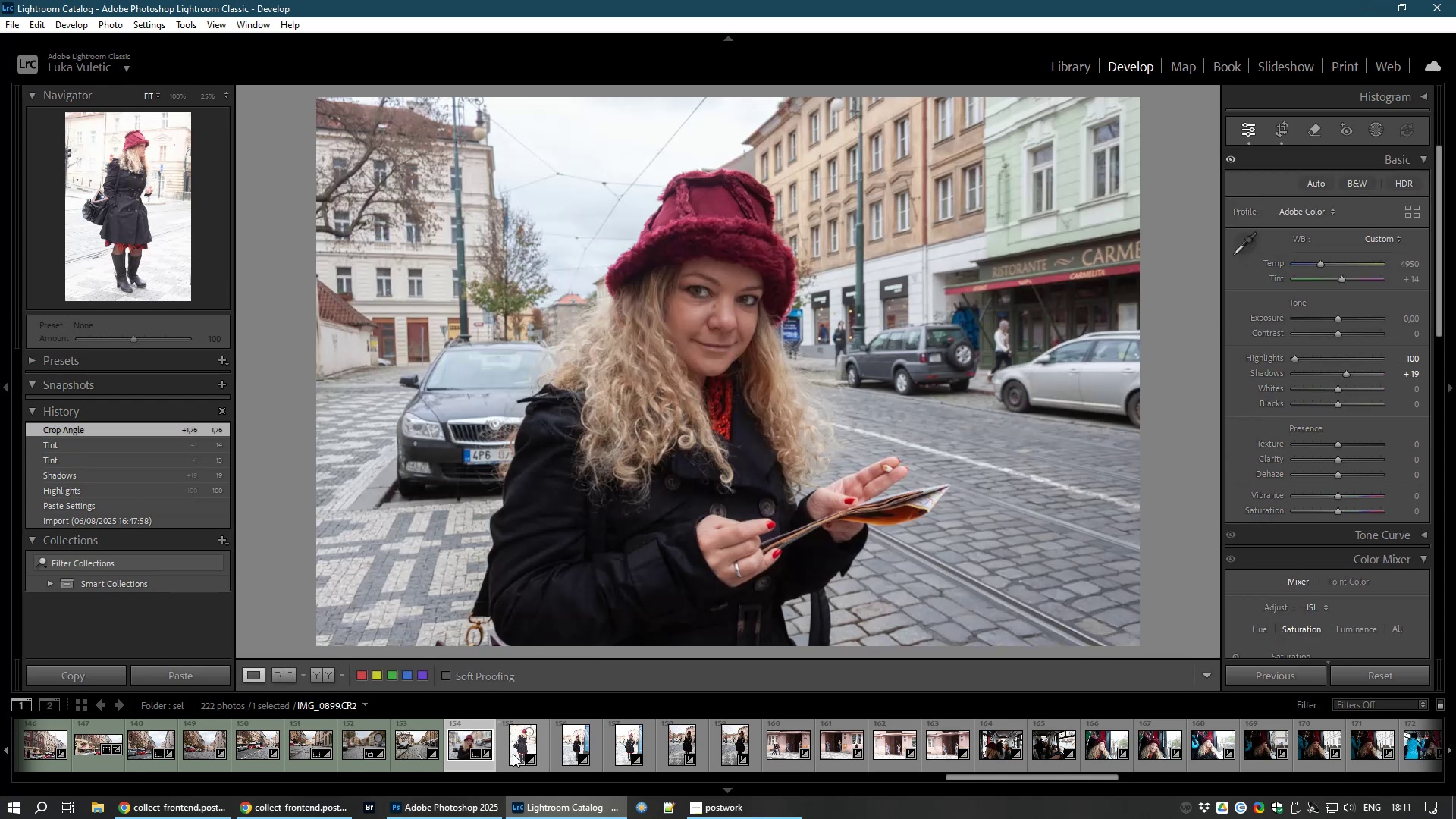 
left_click([522, 745])
 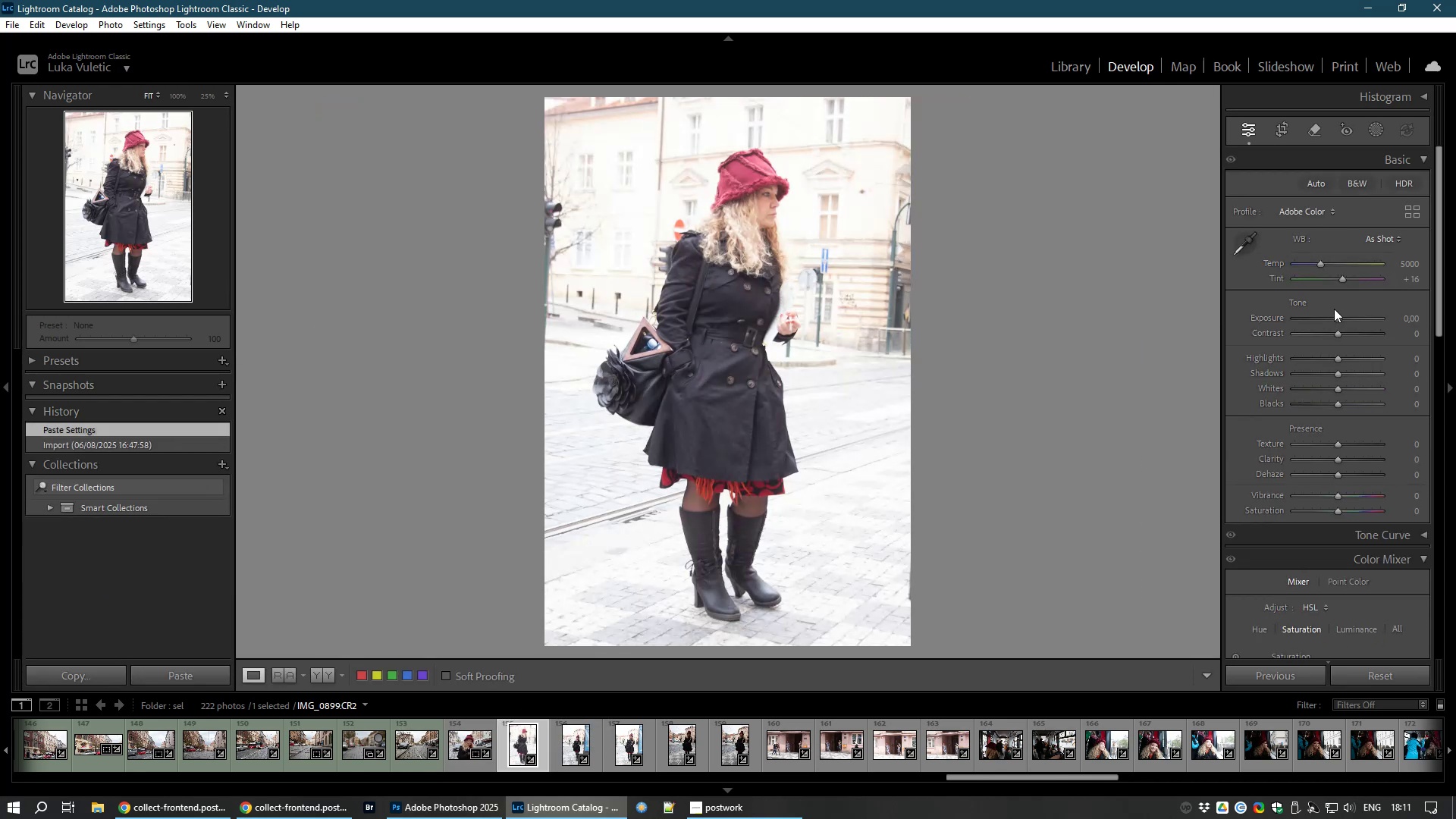 
left_click_drag(start_coordinate=[1338, 318], to_coordinate=[1329, 317])
 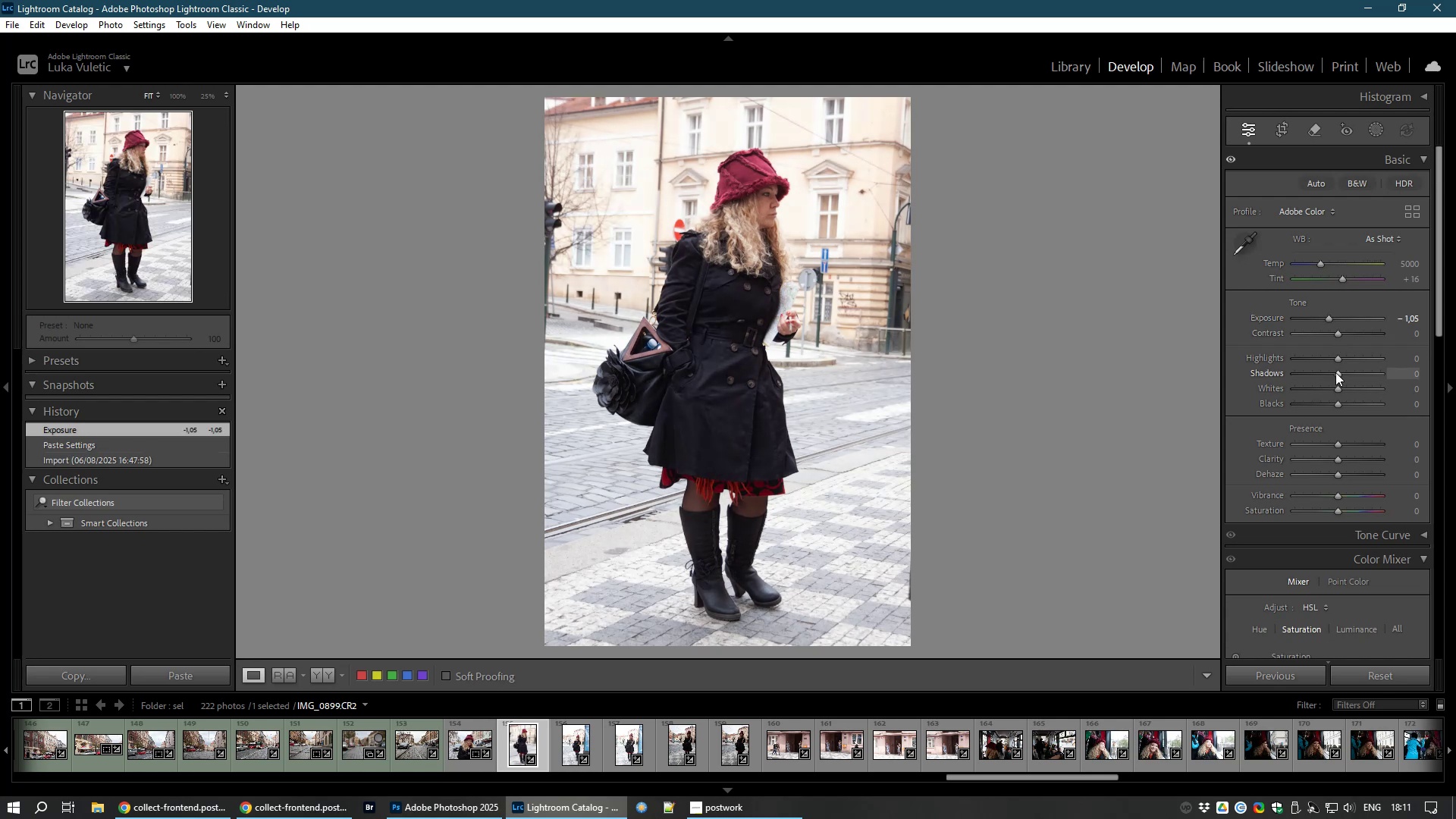 
left_click_drag(start_coordinate=[1338, 369], to_coordinate=[1345, 370])
 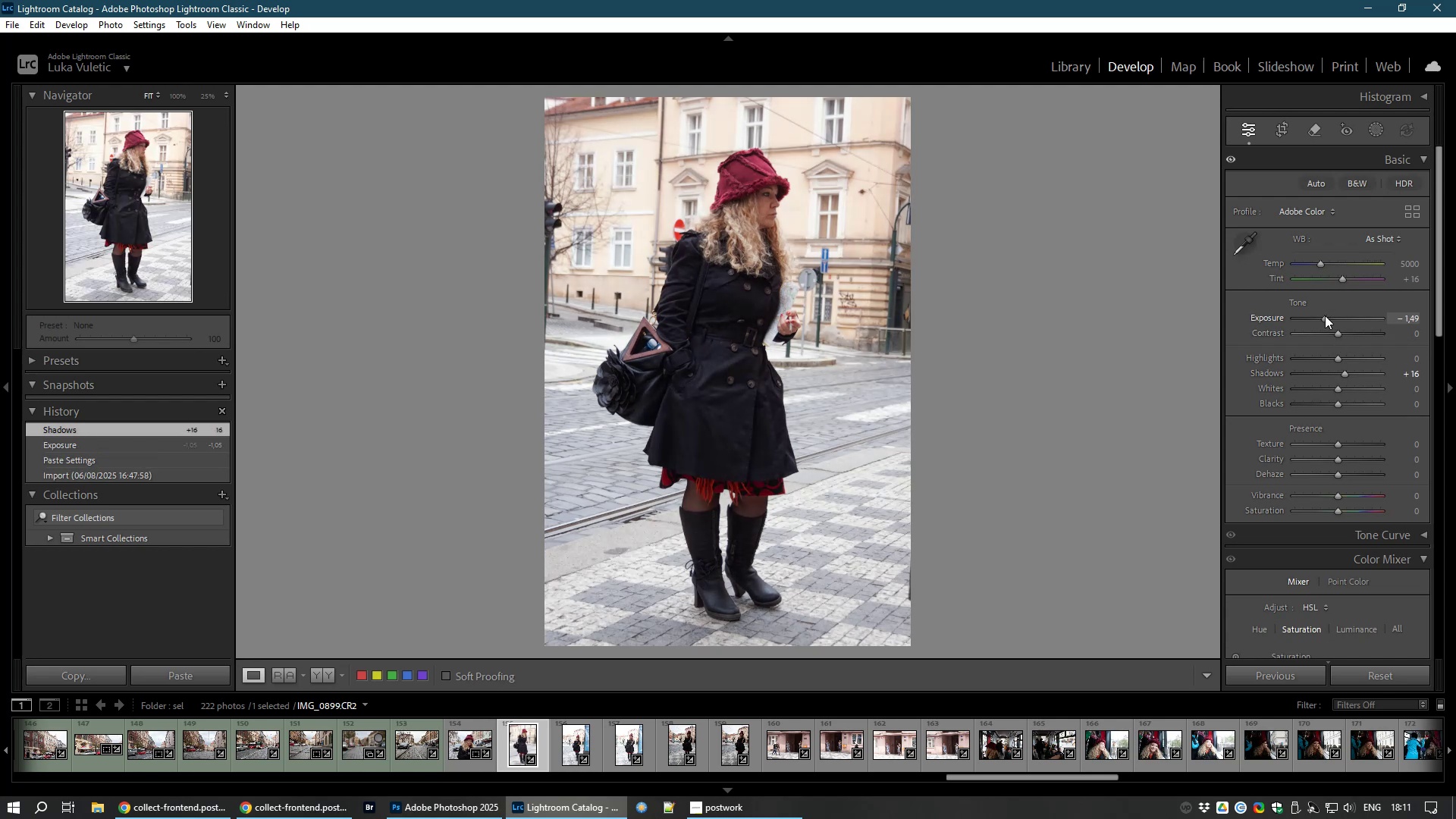 
left_click([1329, 317])
 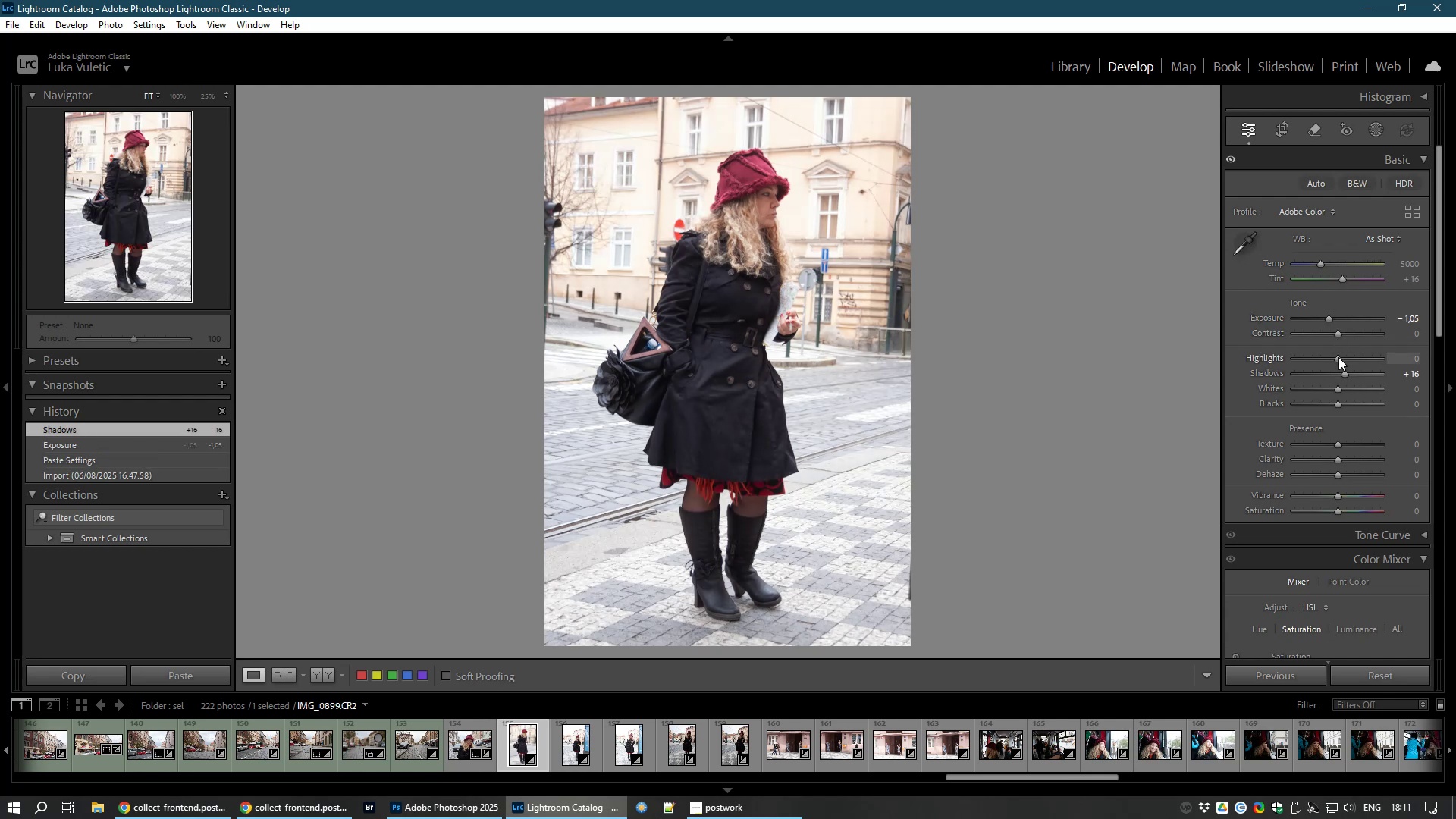 
left_click([1338, 357])
 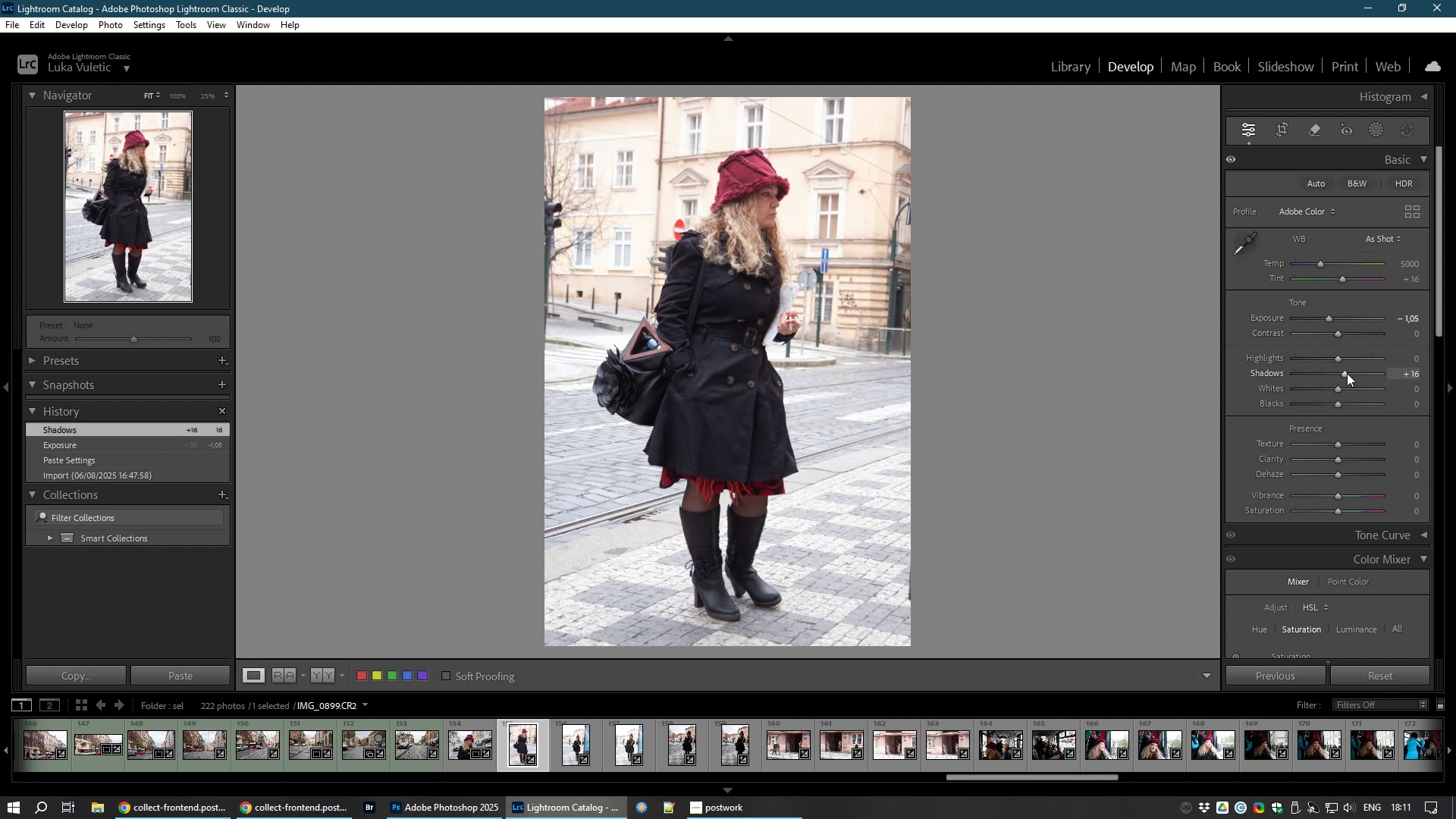 
left_click_drag(start_coordinate=[1347, 373], to_coordinate=[1358, 374])
 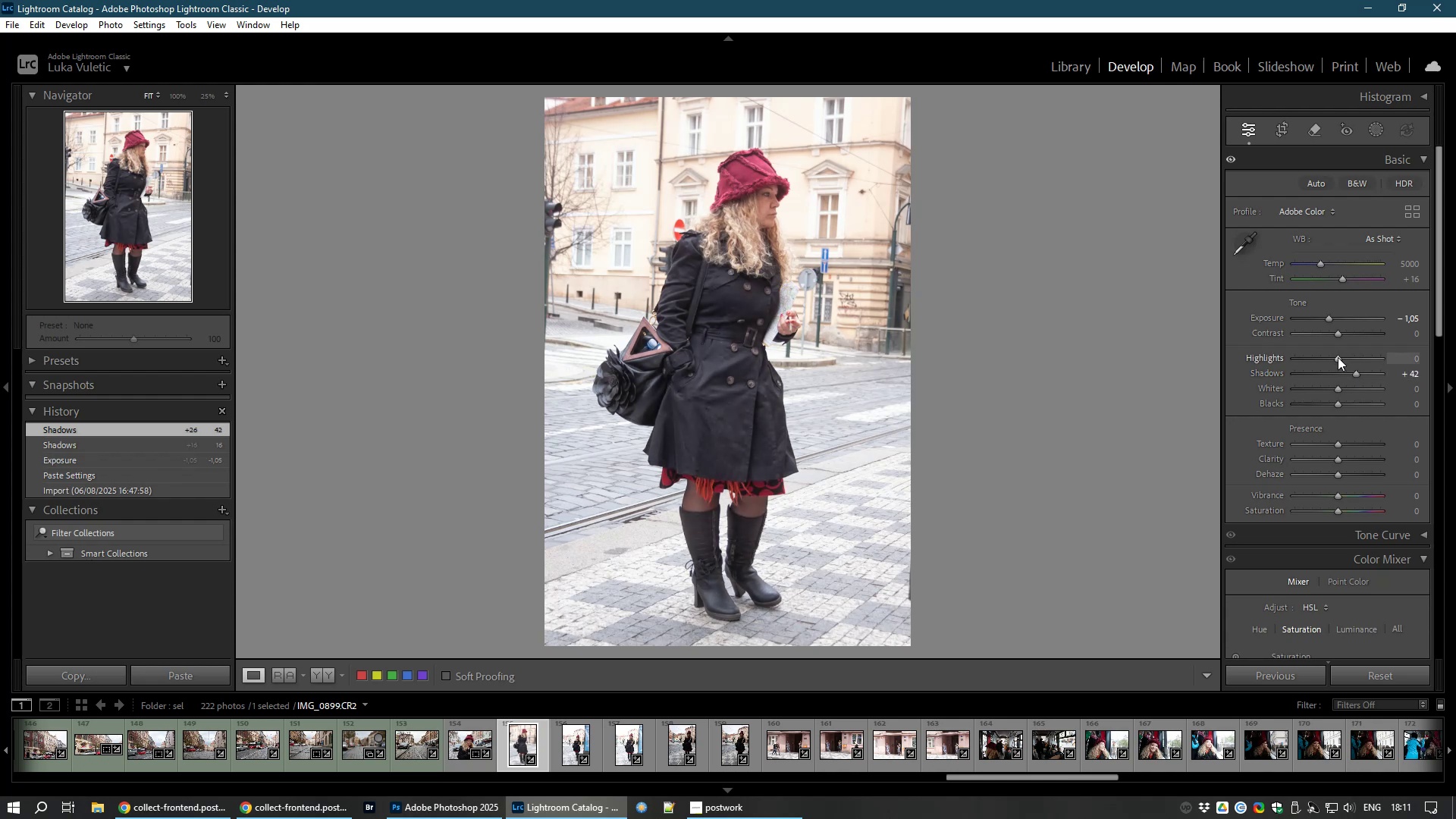 
left_click_drag(start_coordinate=[1338, 357], to_coordinate=[1320, 359])
 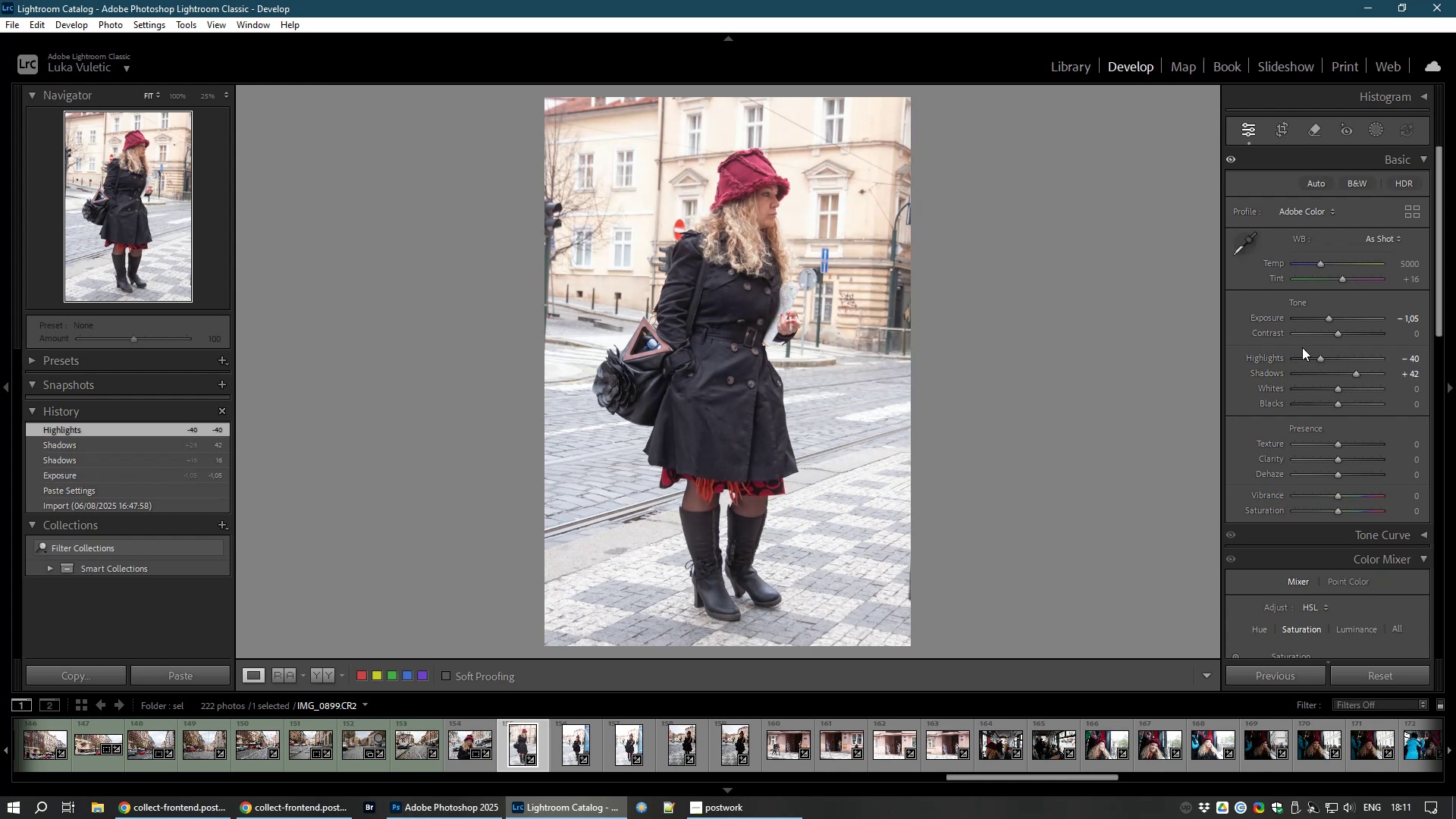 
key(8)
 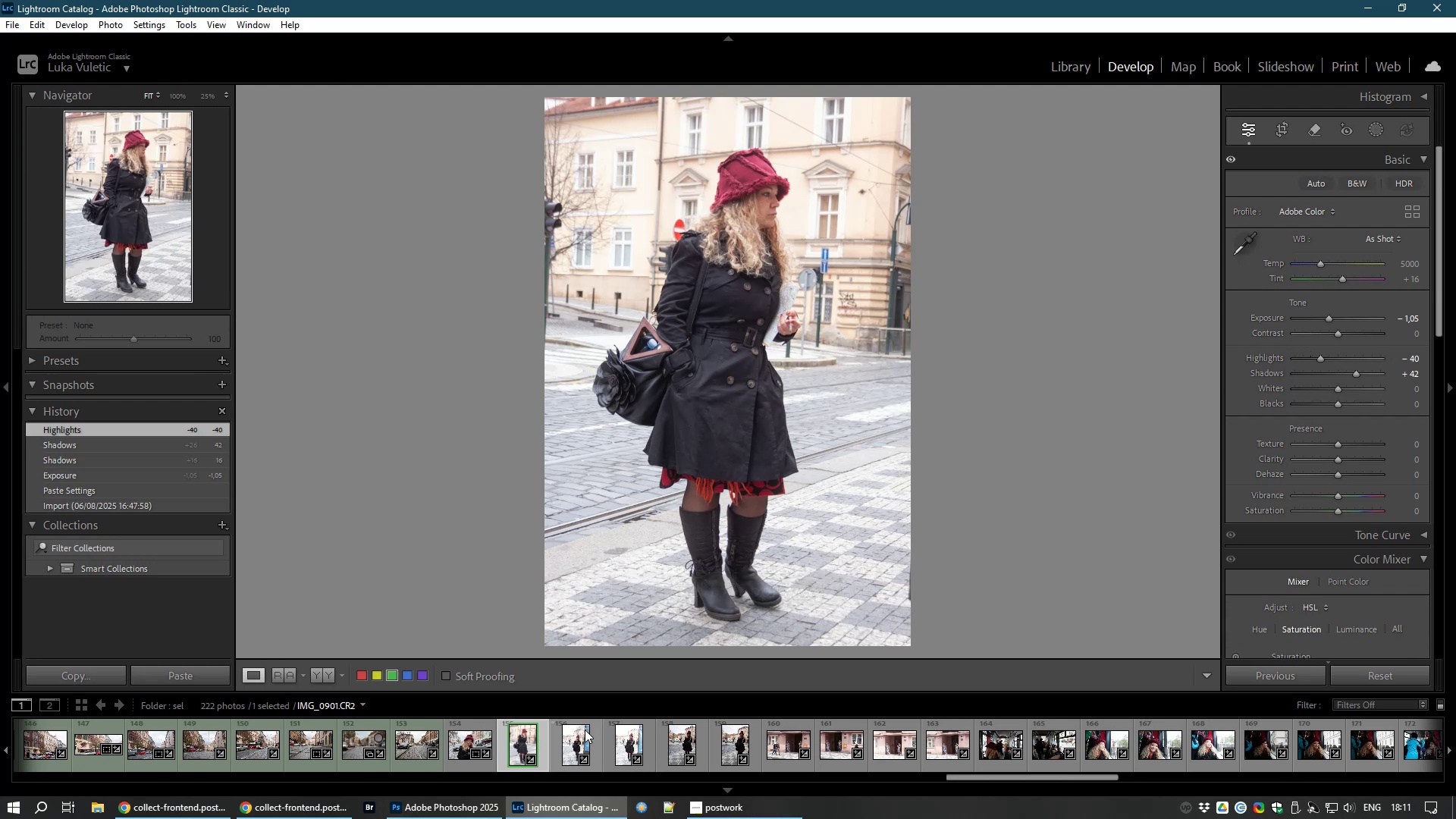 
left_click([570, 736])
 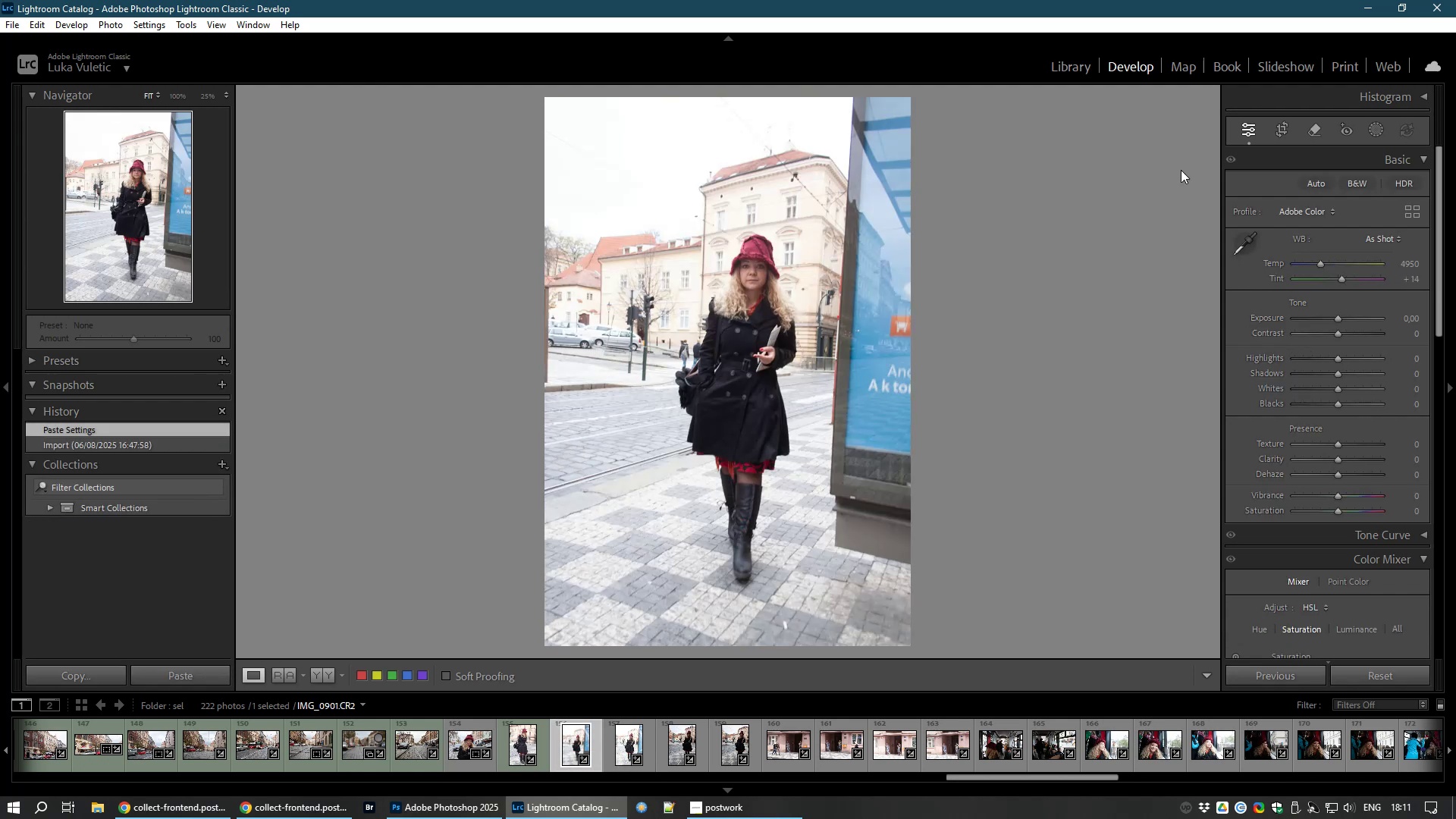 
left_click([1283, 124])
 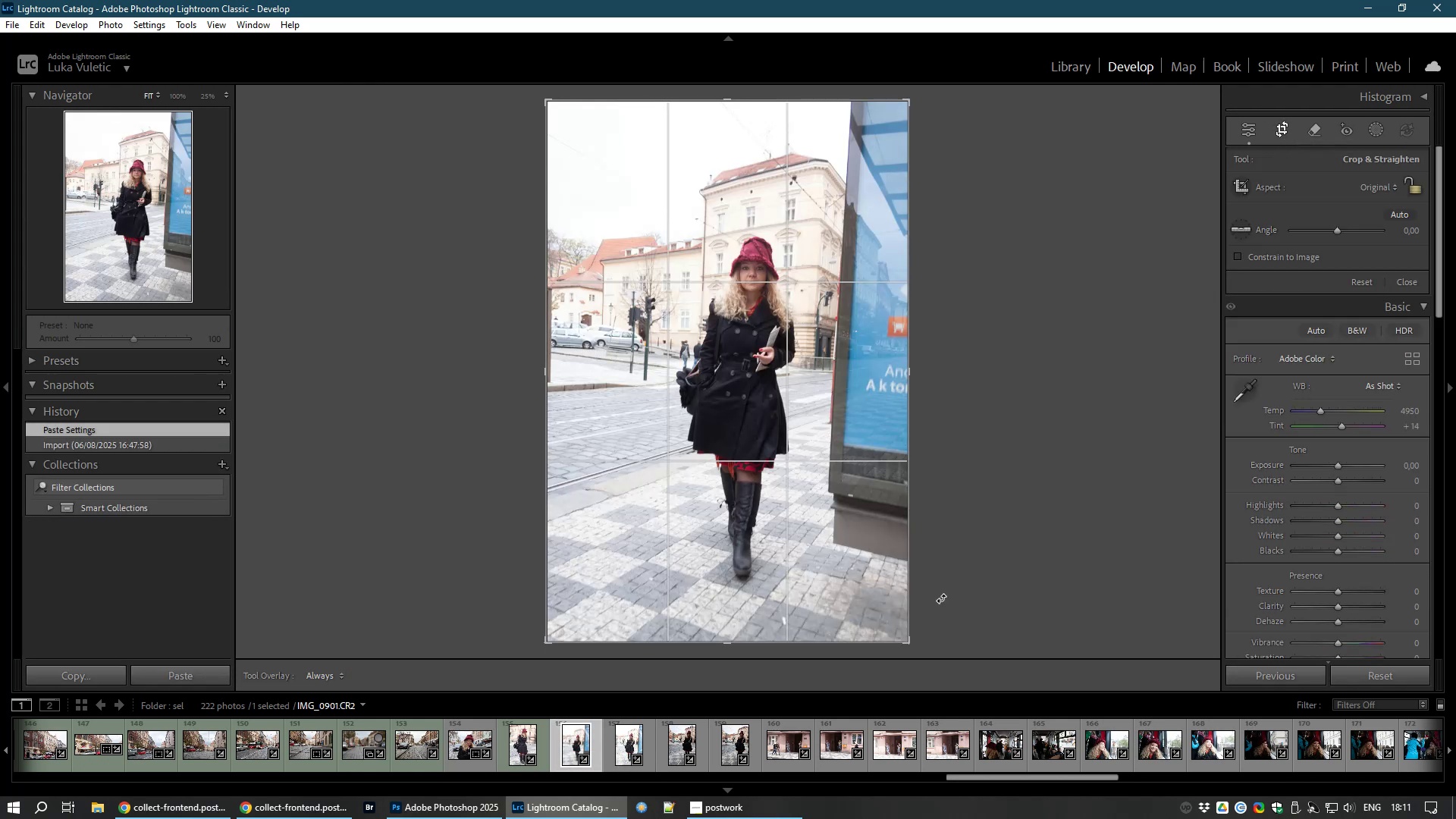 
left_click_drag(start_coordinate=[949, 604], to_coordinate=[956, 588])
 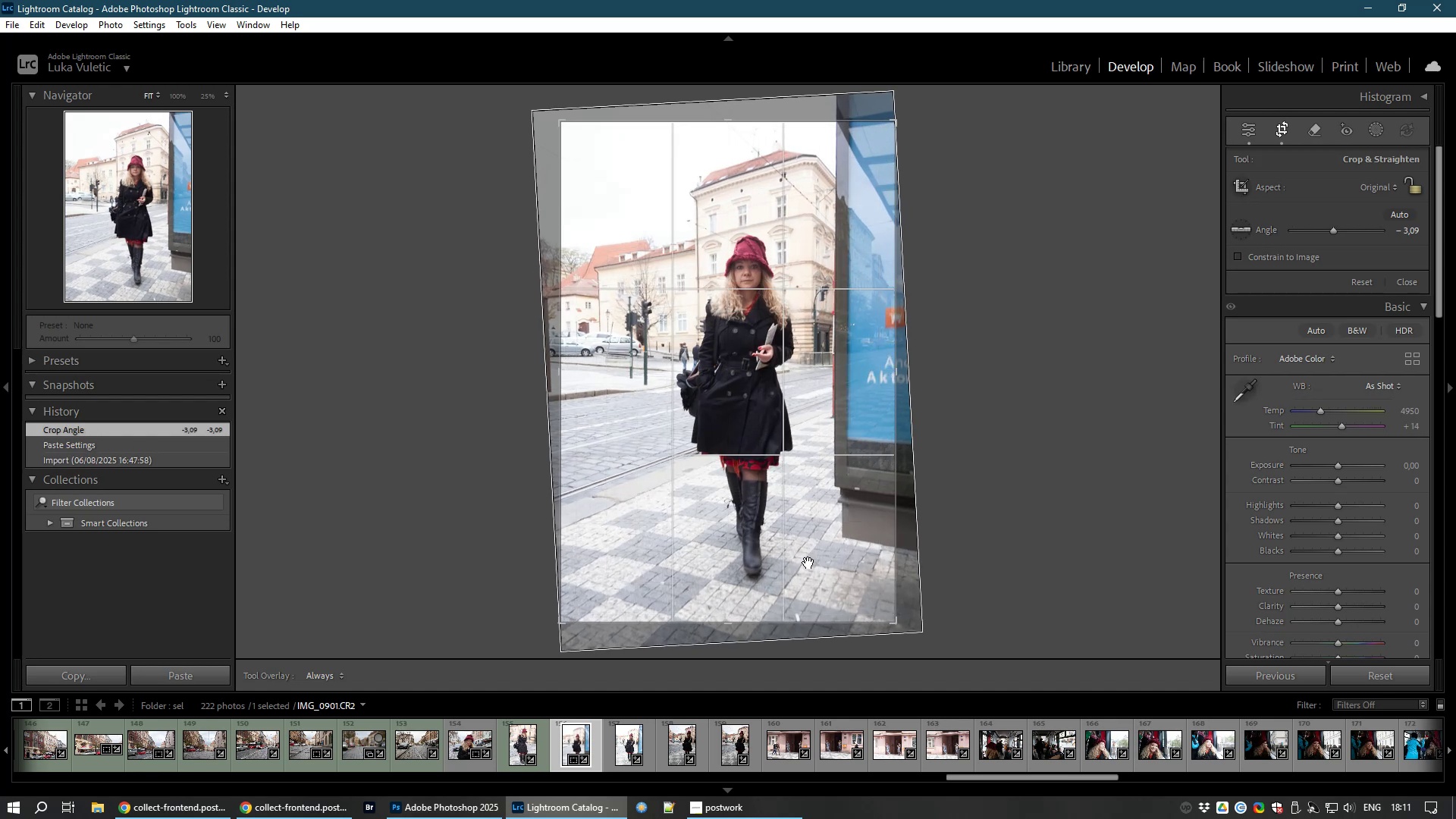 
double_click([808, 563])
 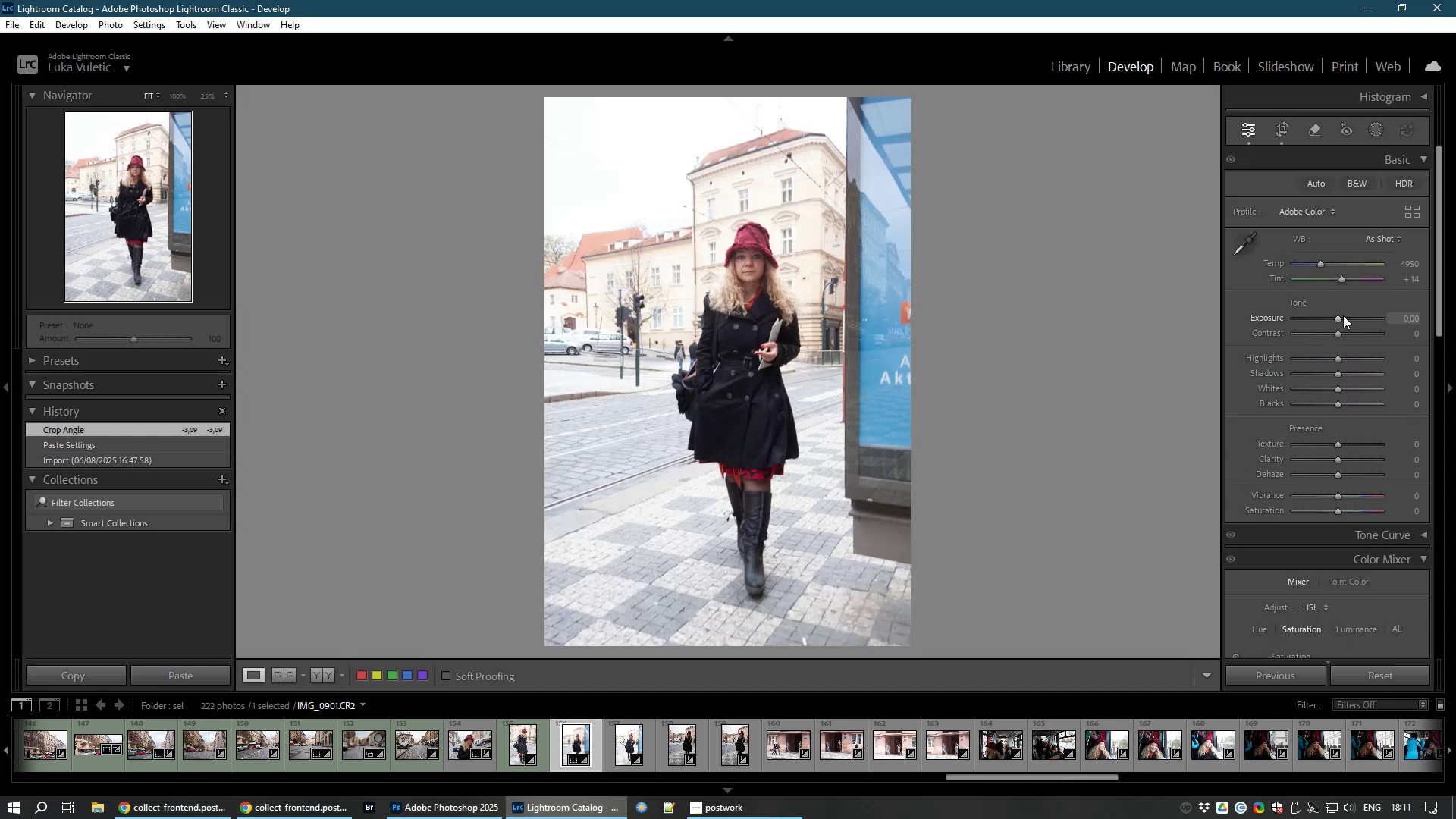 
left_click_drag(start_coordinate=[1340, 318], to_coordinate=[1335, 318])
 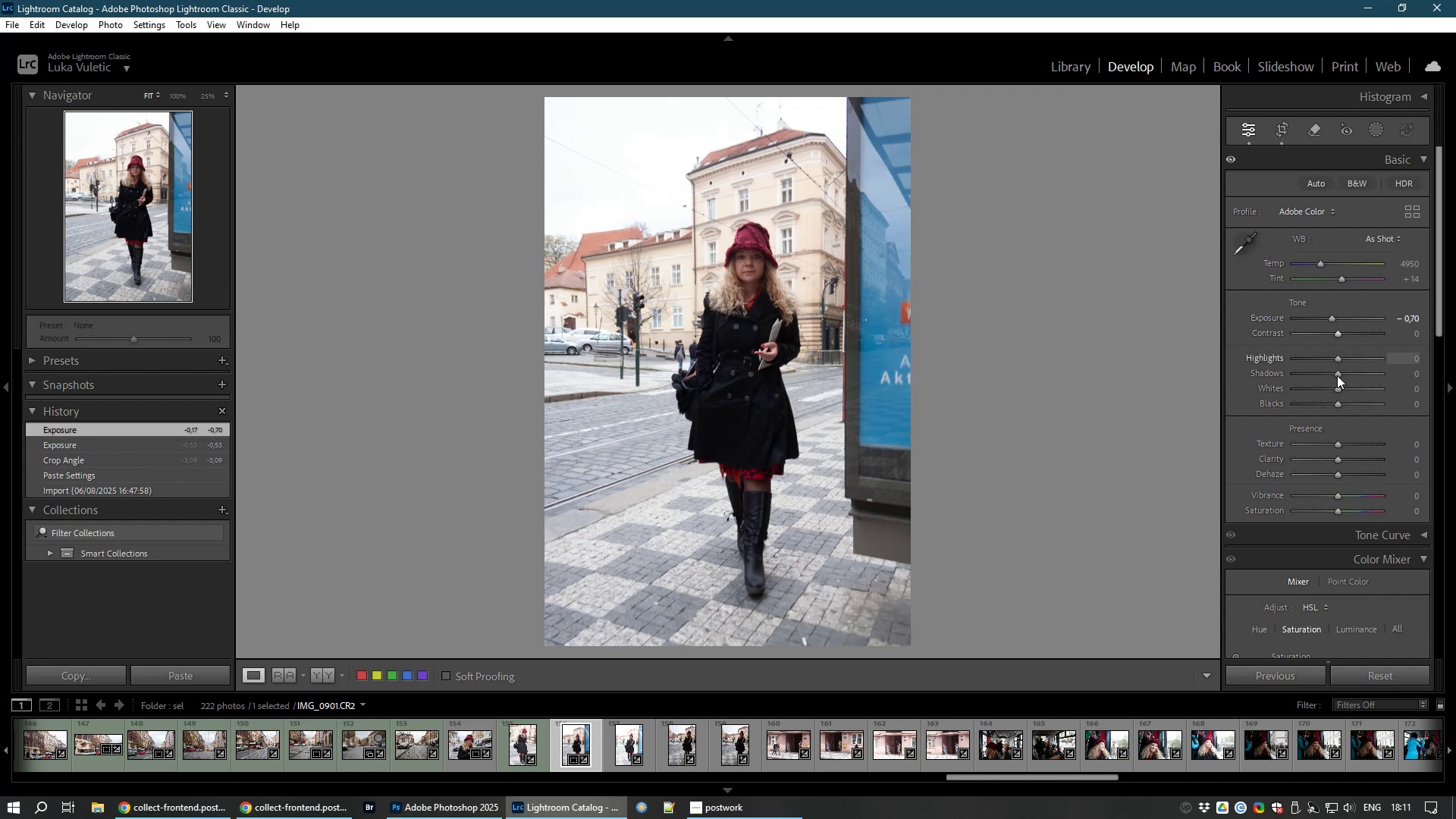 
left_click_drag(start_coordinate=[1337, 375], to_coordinate=[1363, 373])
 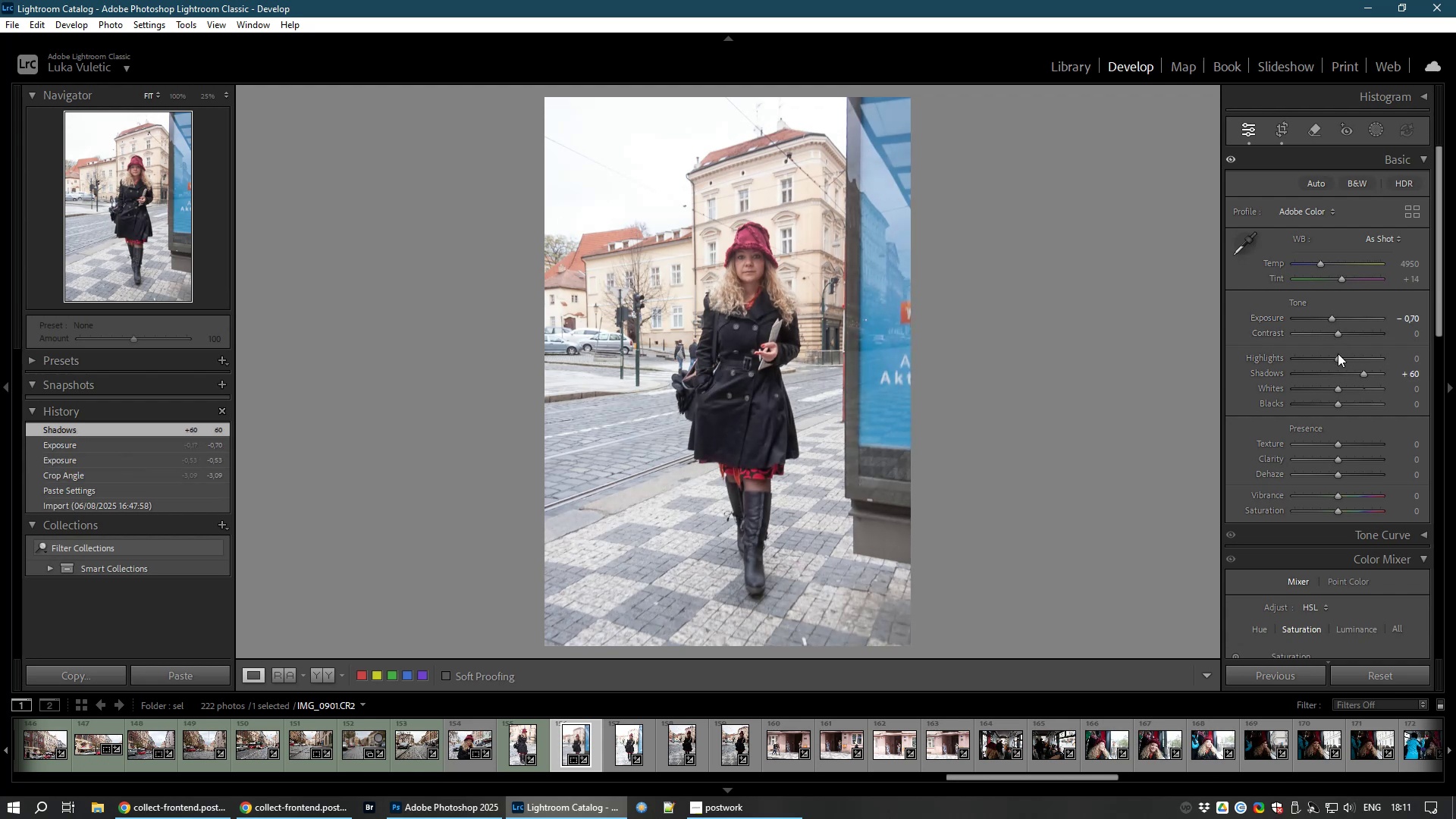 
left_click_drag(start_coordinate=[1334, 355], to_coordinate=[1304, 367])
 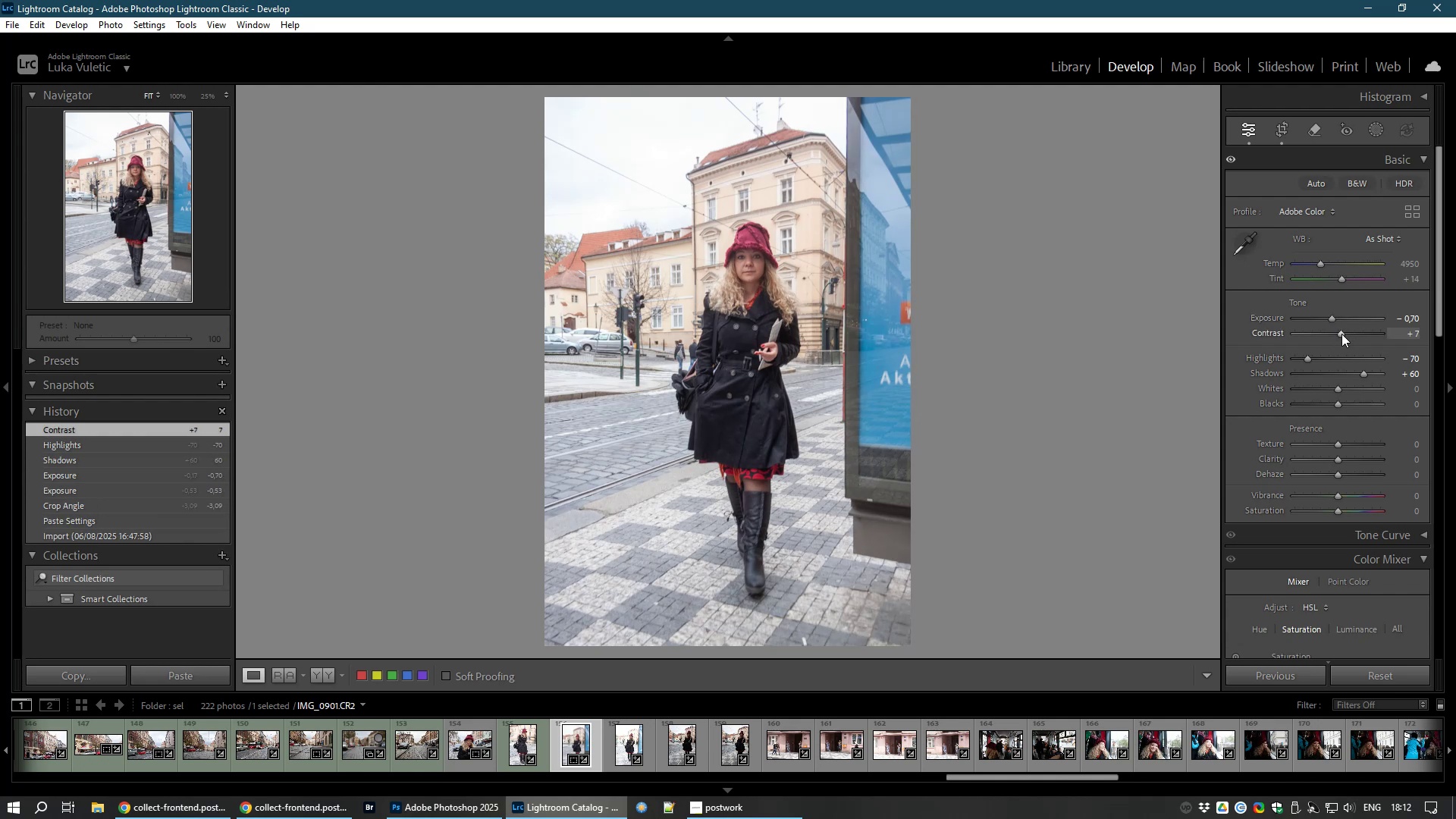 
wait(8.77)
 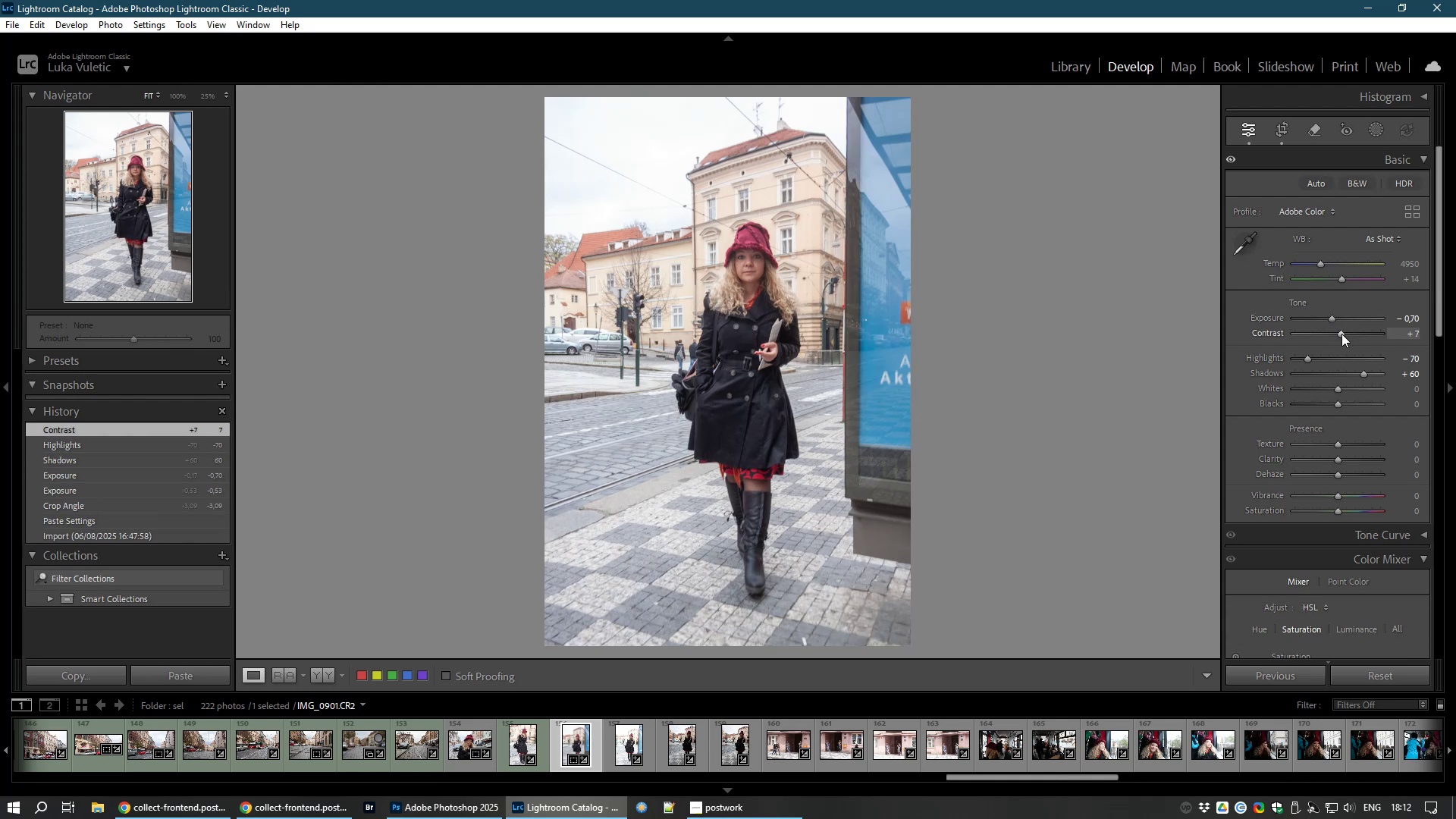 
key(8)
 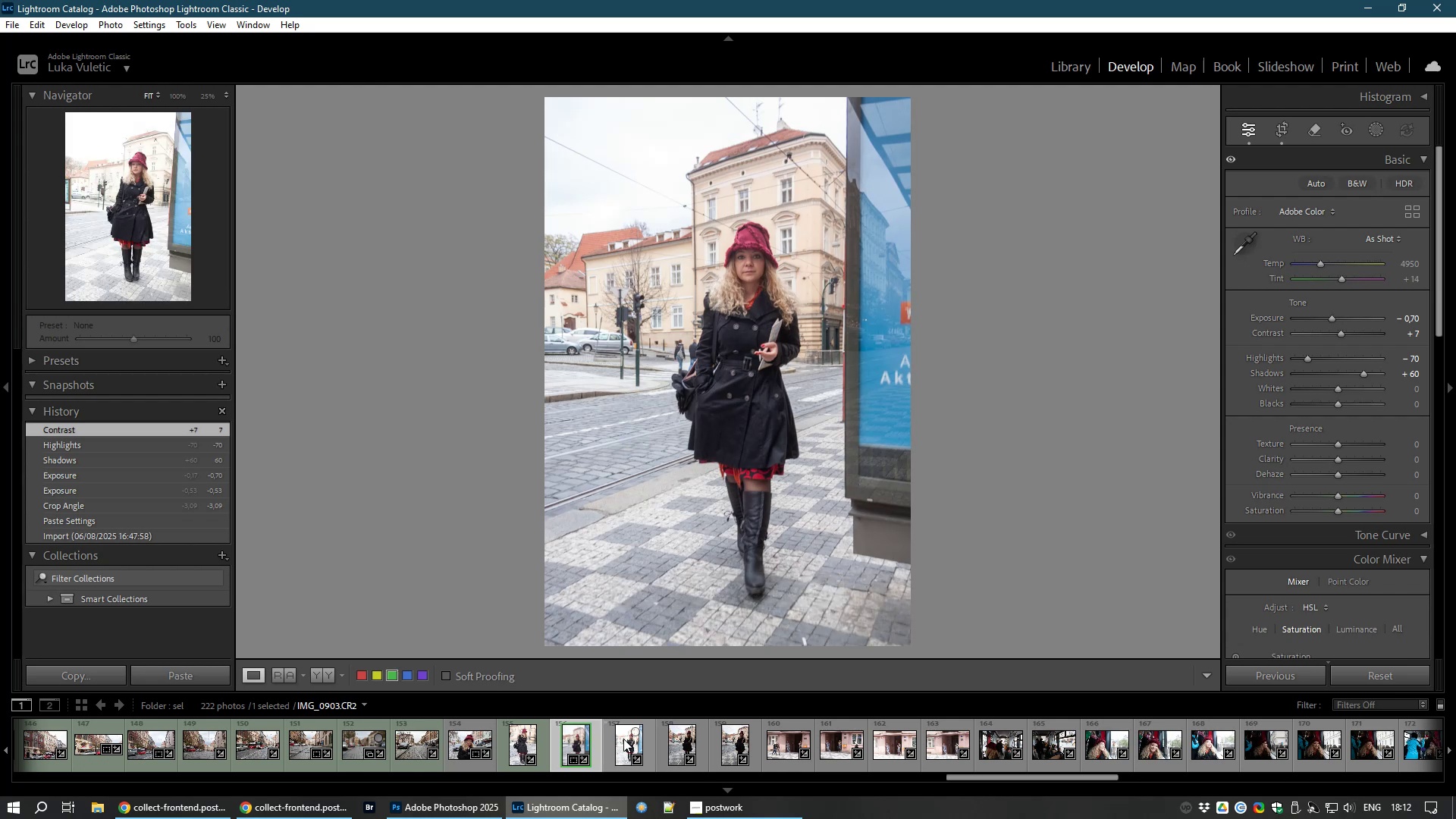 
wait(5.21)
 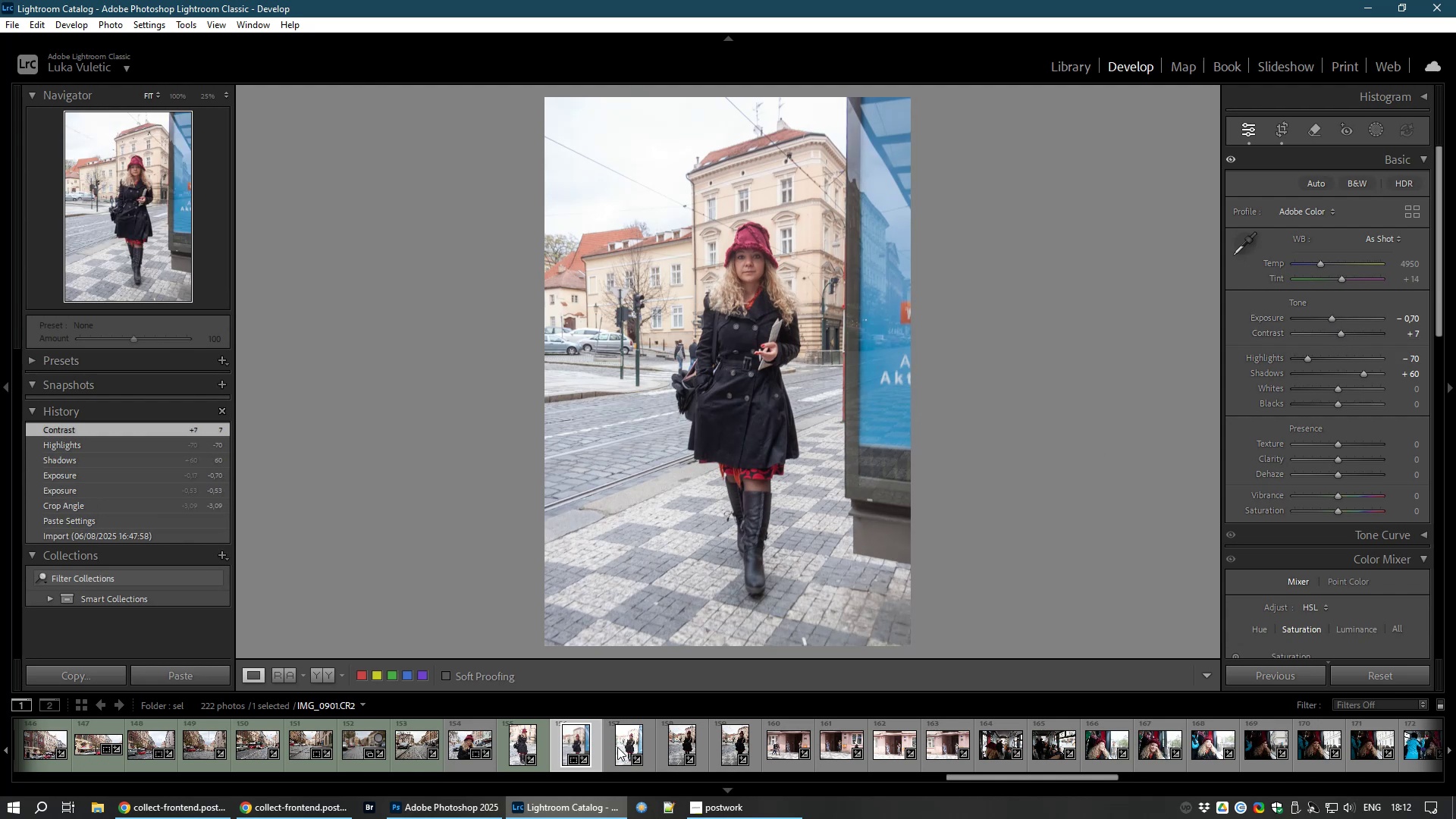 
hold_key(key=ControlLeft, duration=0.67)
left_click([623, 739])
 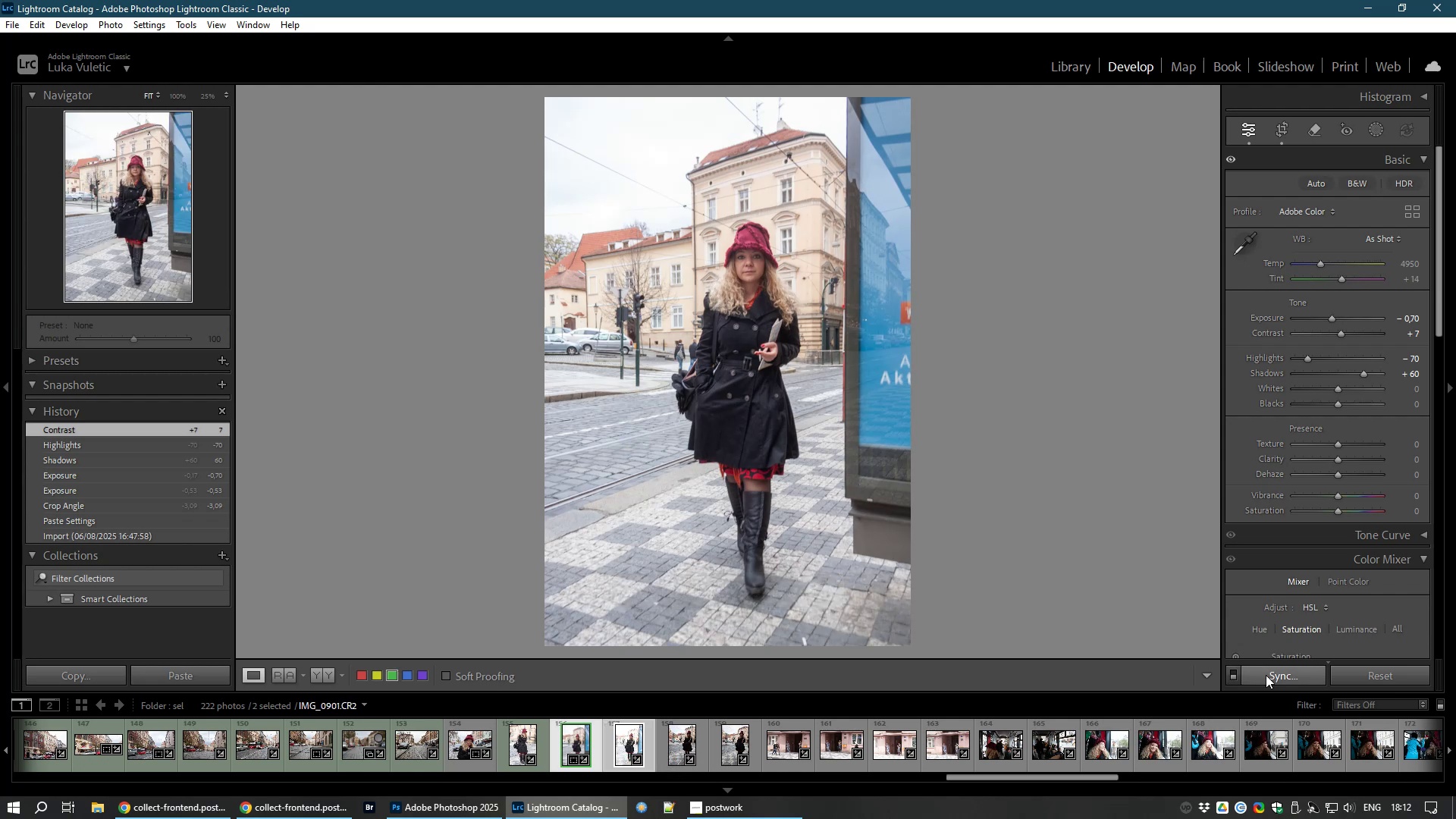 
left_click([1266, 675])
 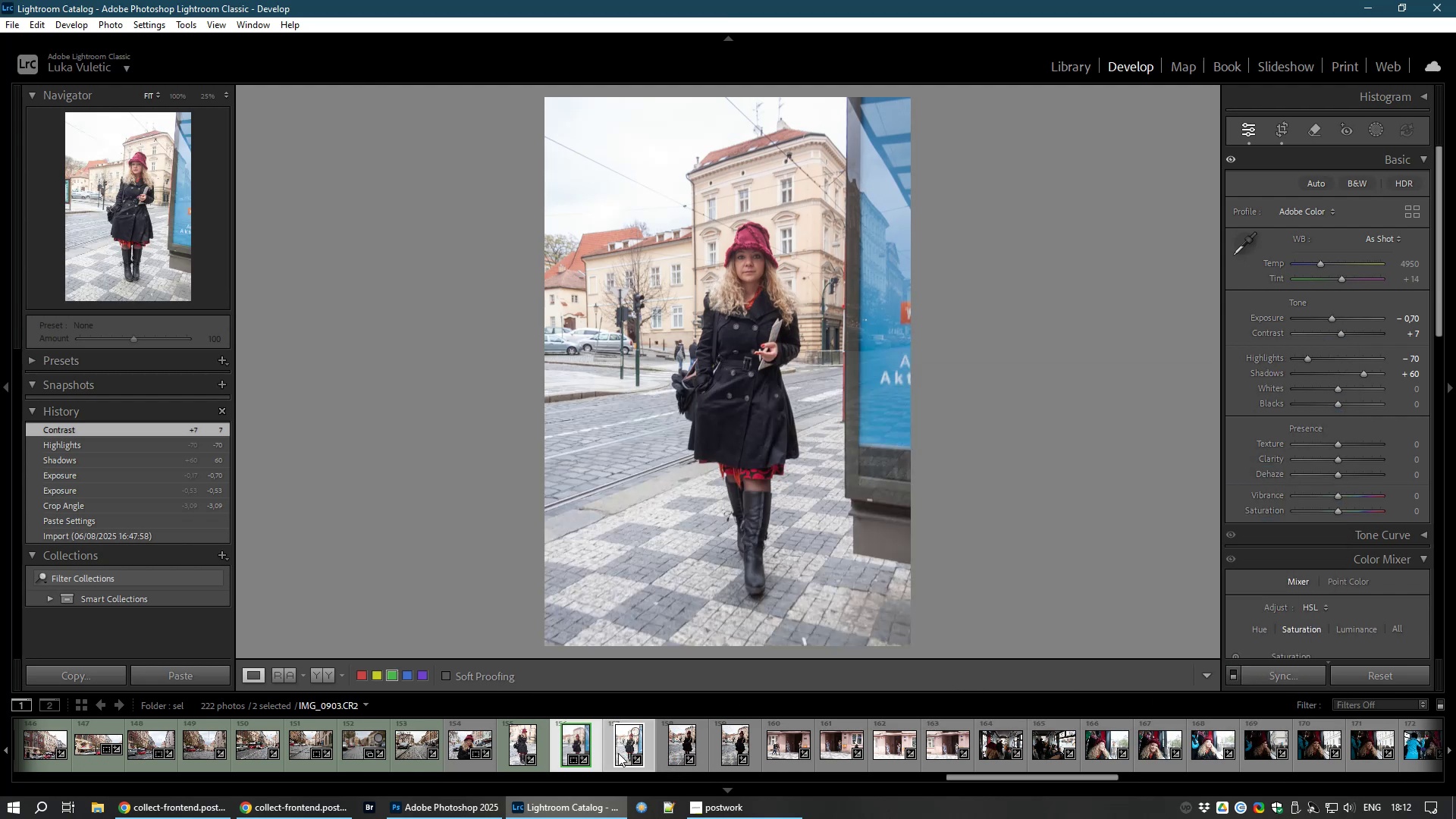 
wait(5.81)
 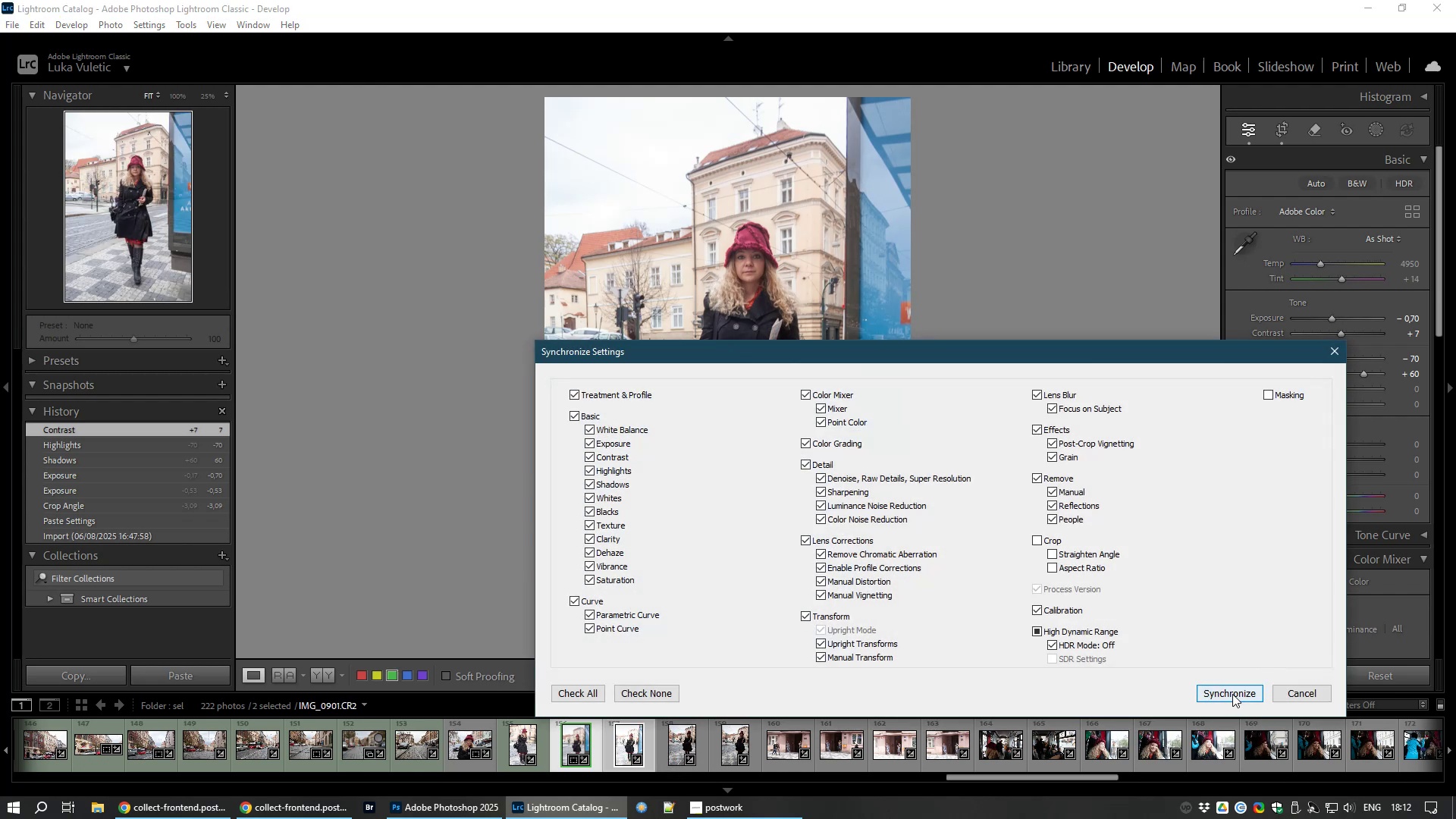 
key(Control+Meta+D)
 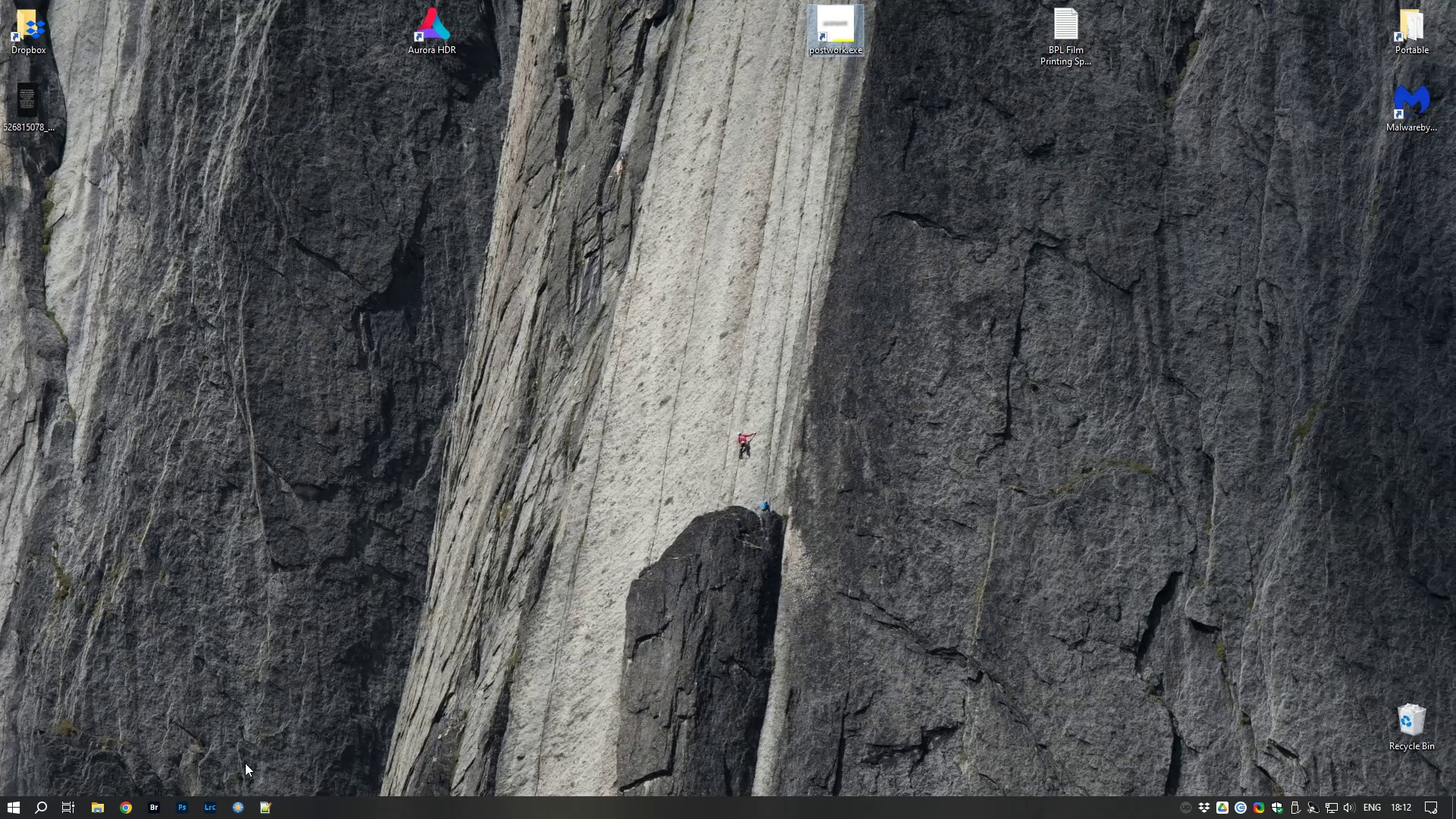 
mouse_move([215, 787])
 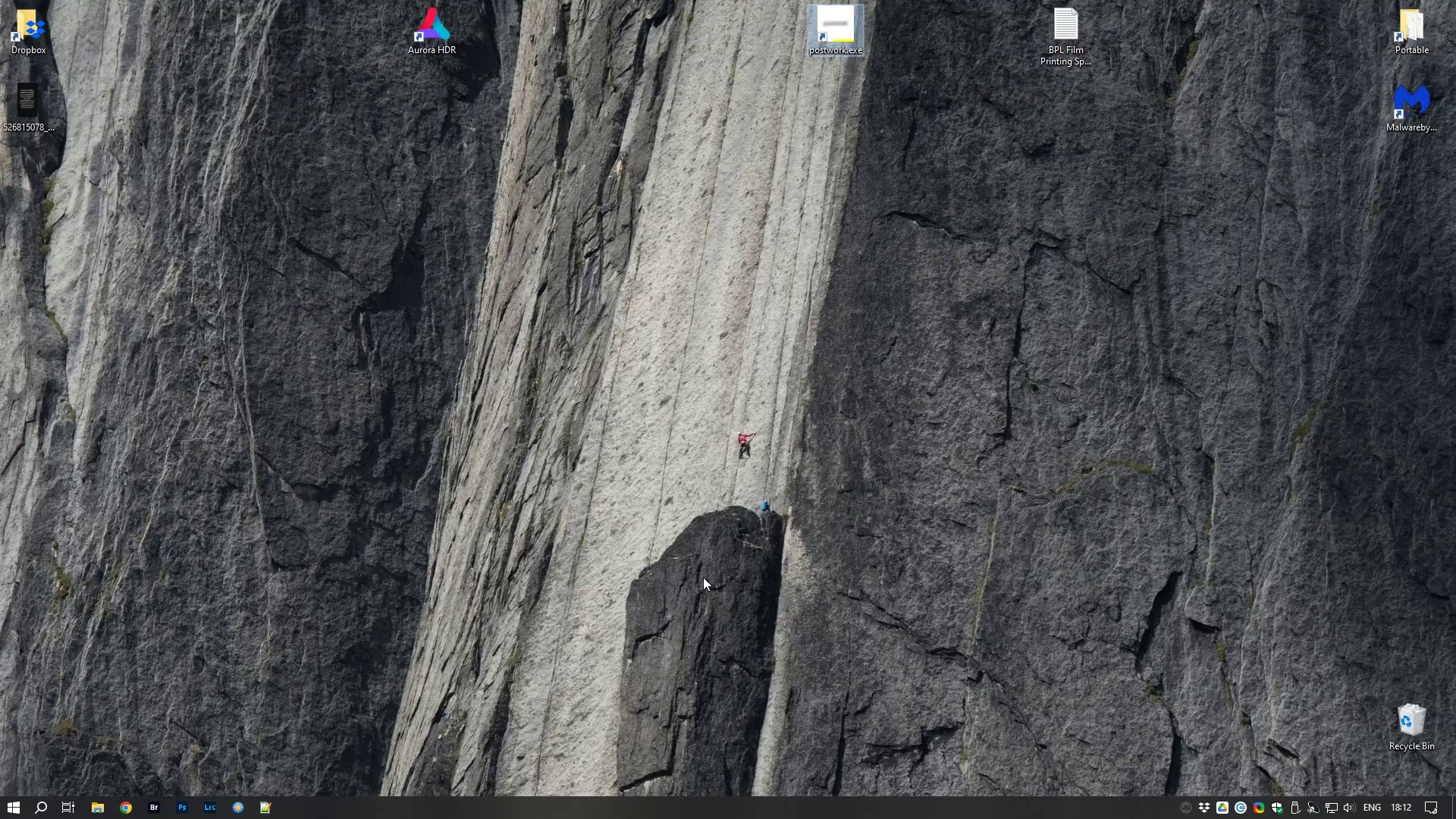 
left_click([703, 577])
 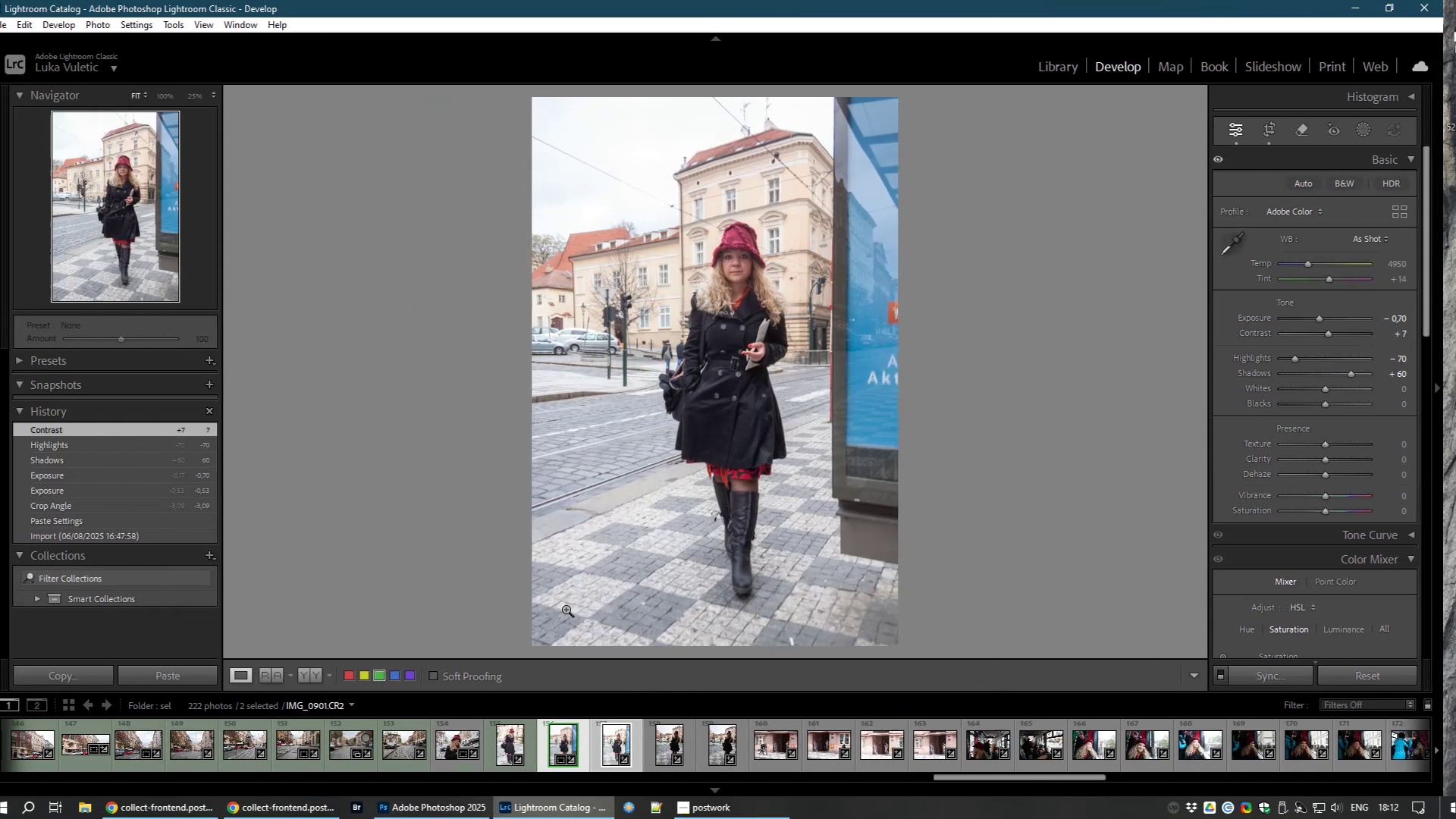 
wait(12.18)
 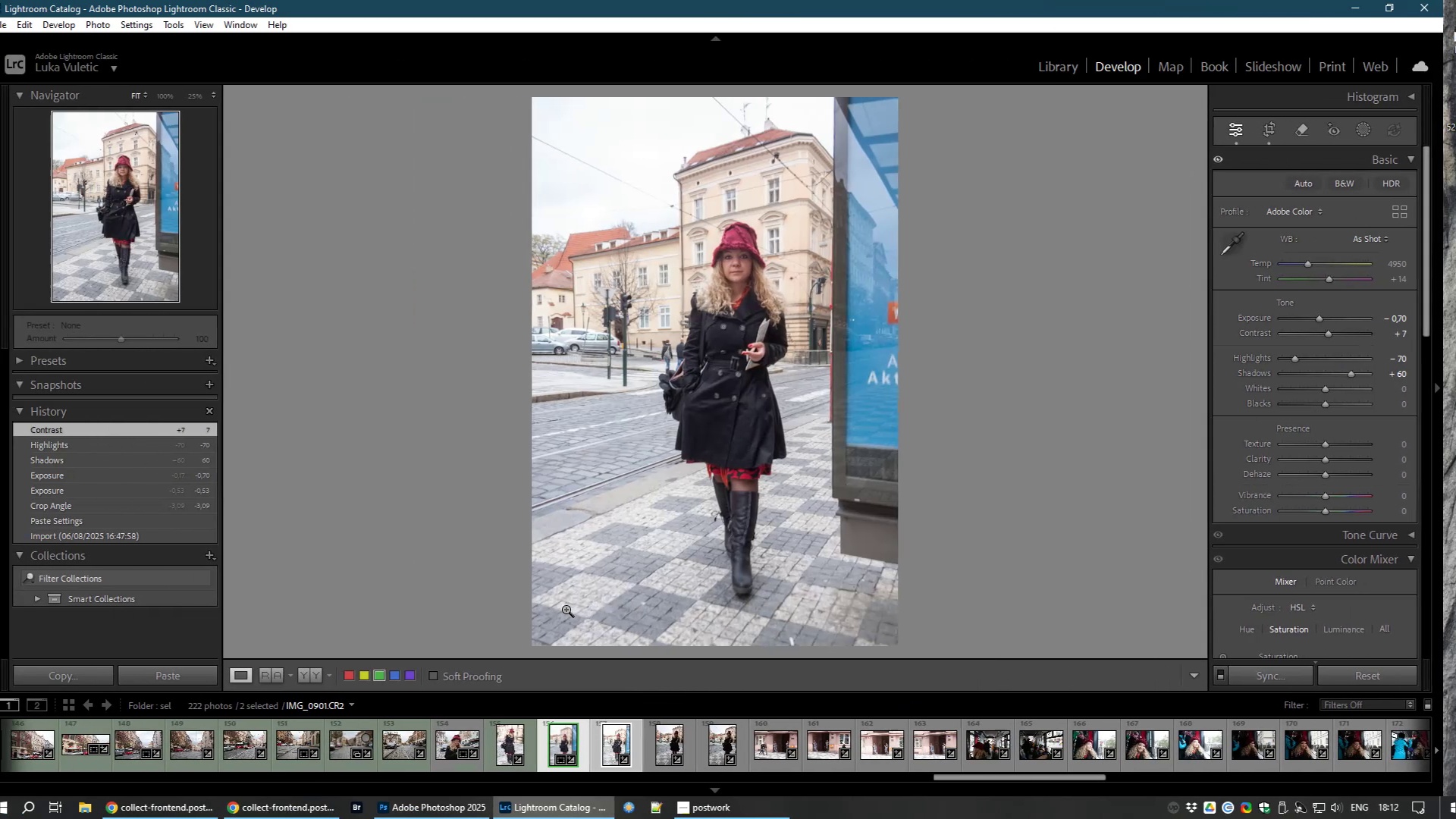 
left_click([626, 742])
 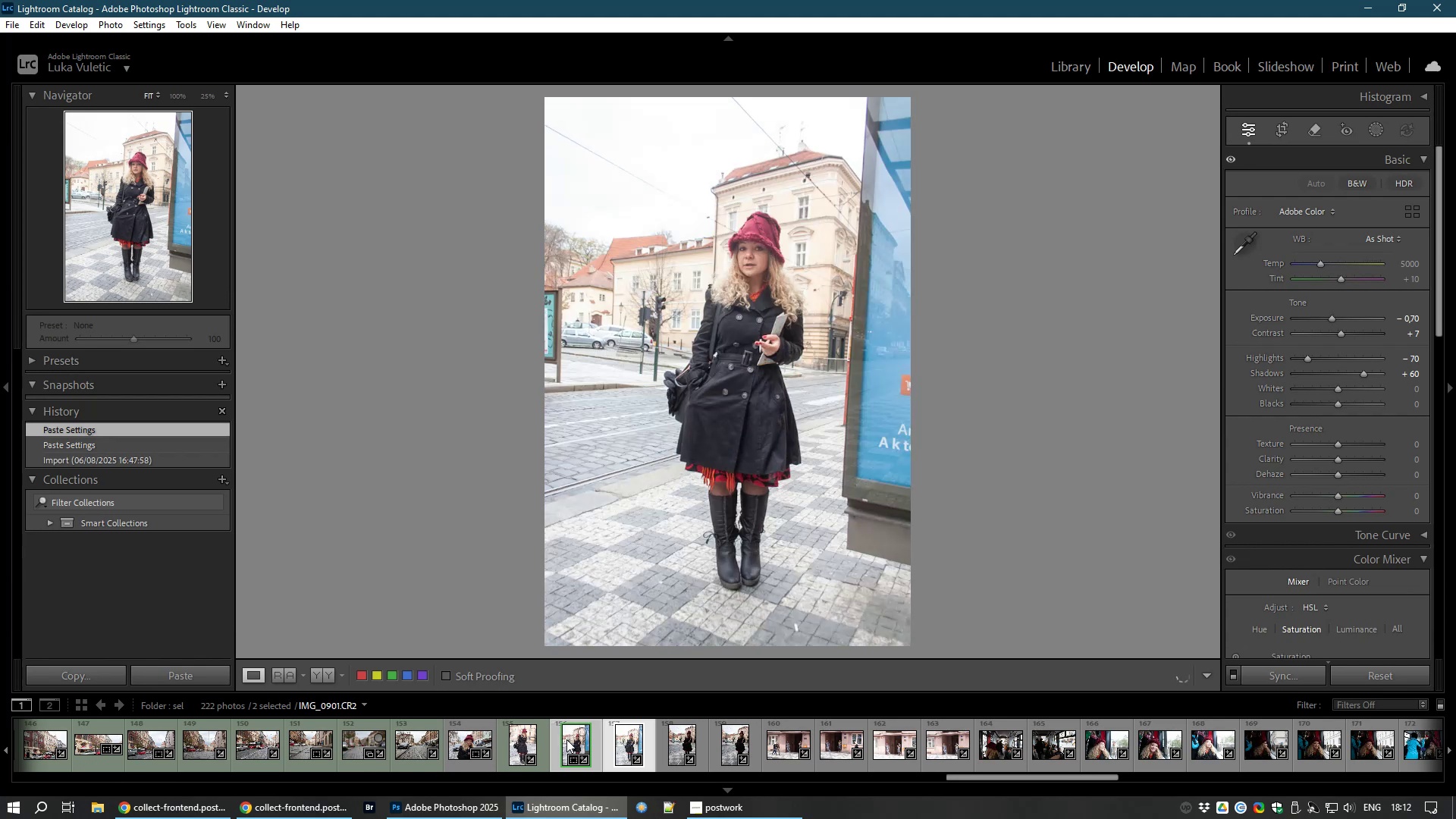 
left_click([566, 739])
 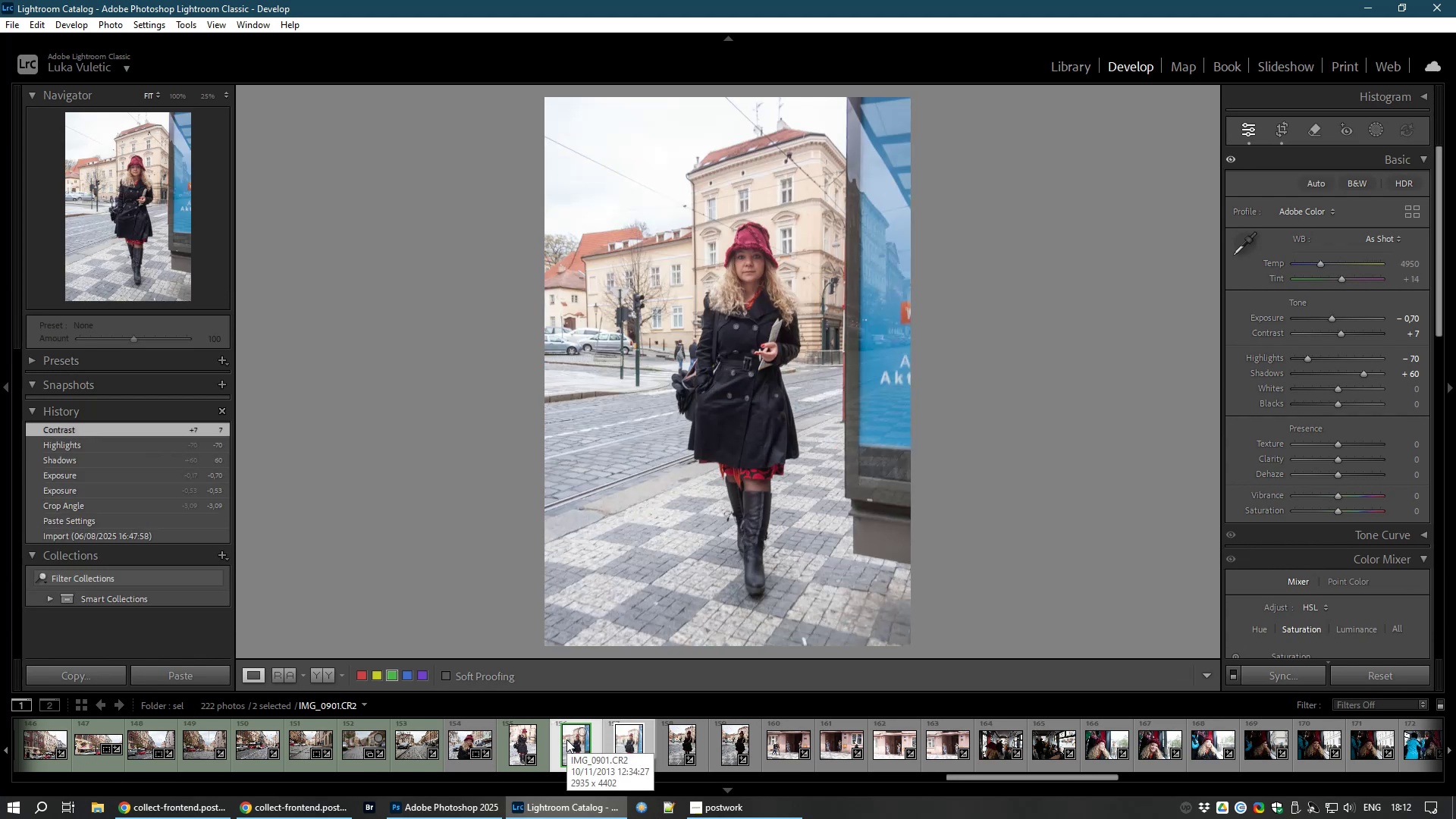 
key(Control+D)
 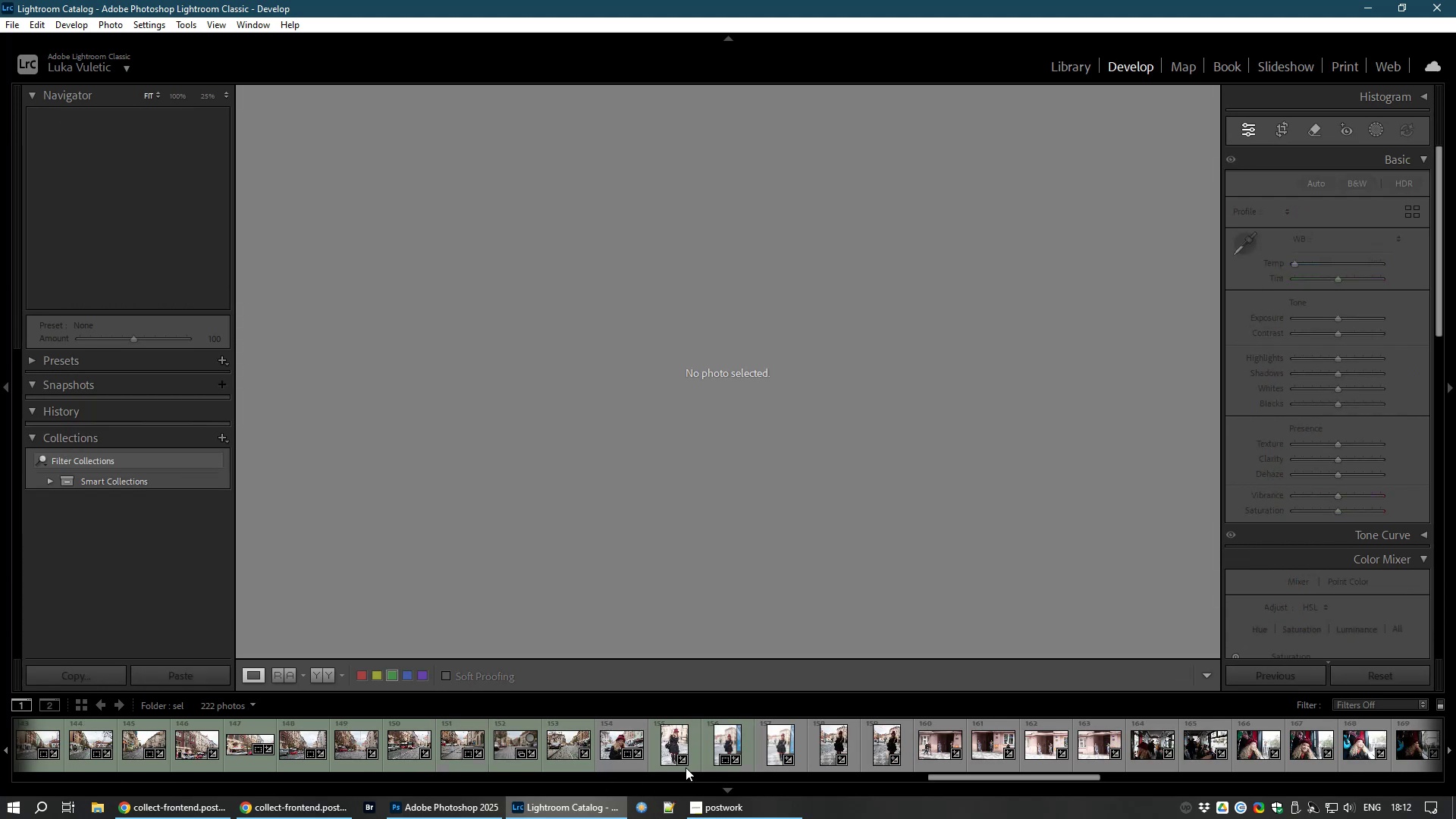 
left_click([610, 743])
 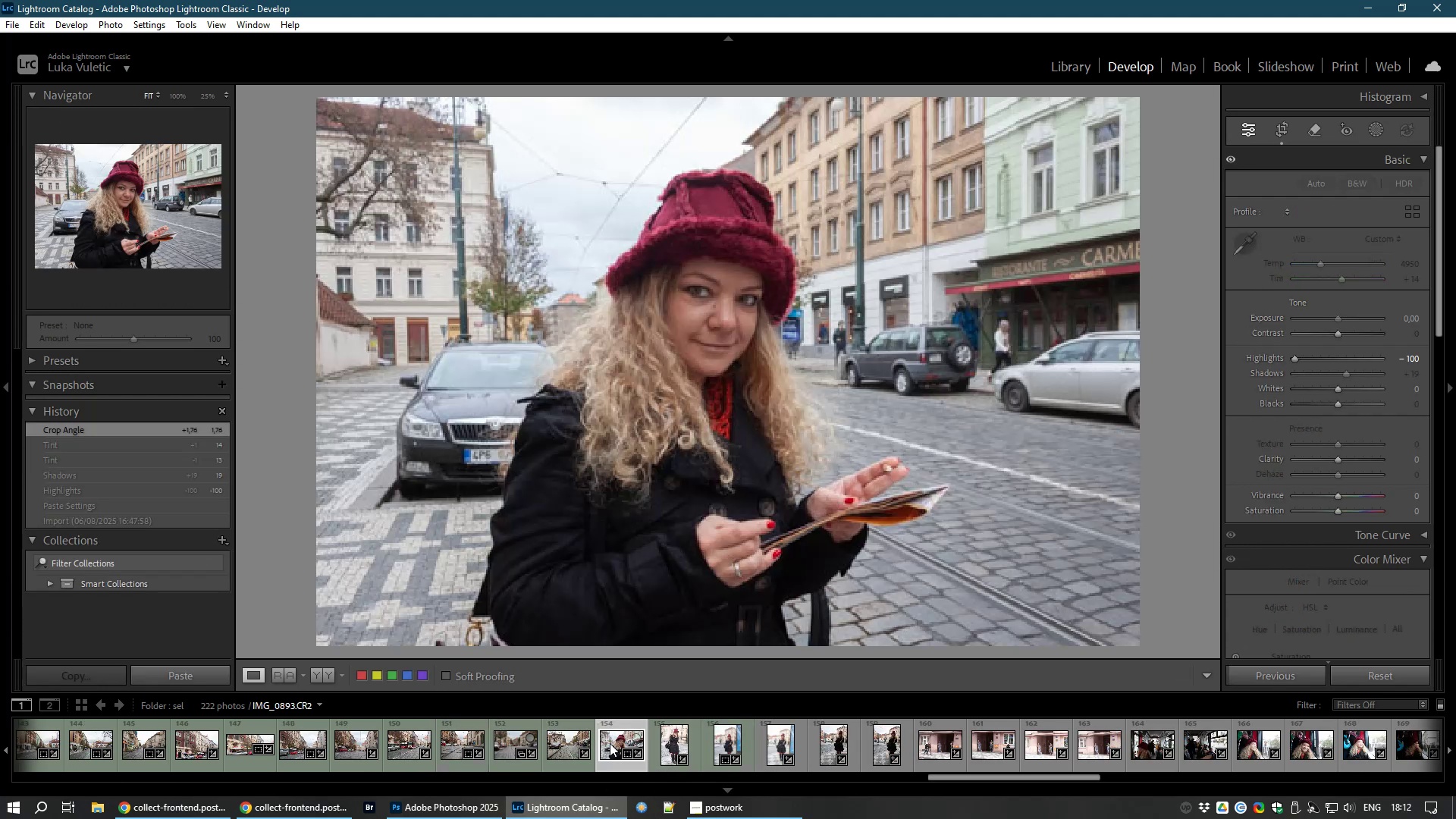 
key(8)
 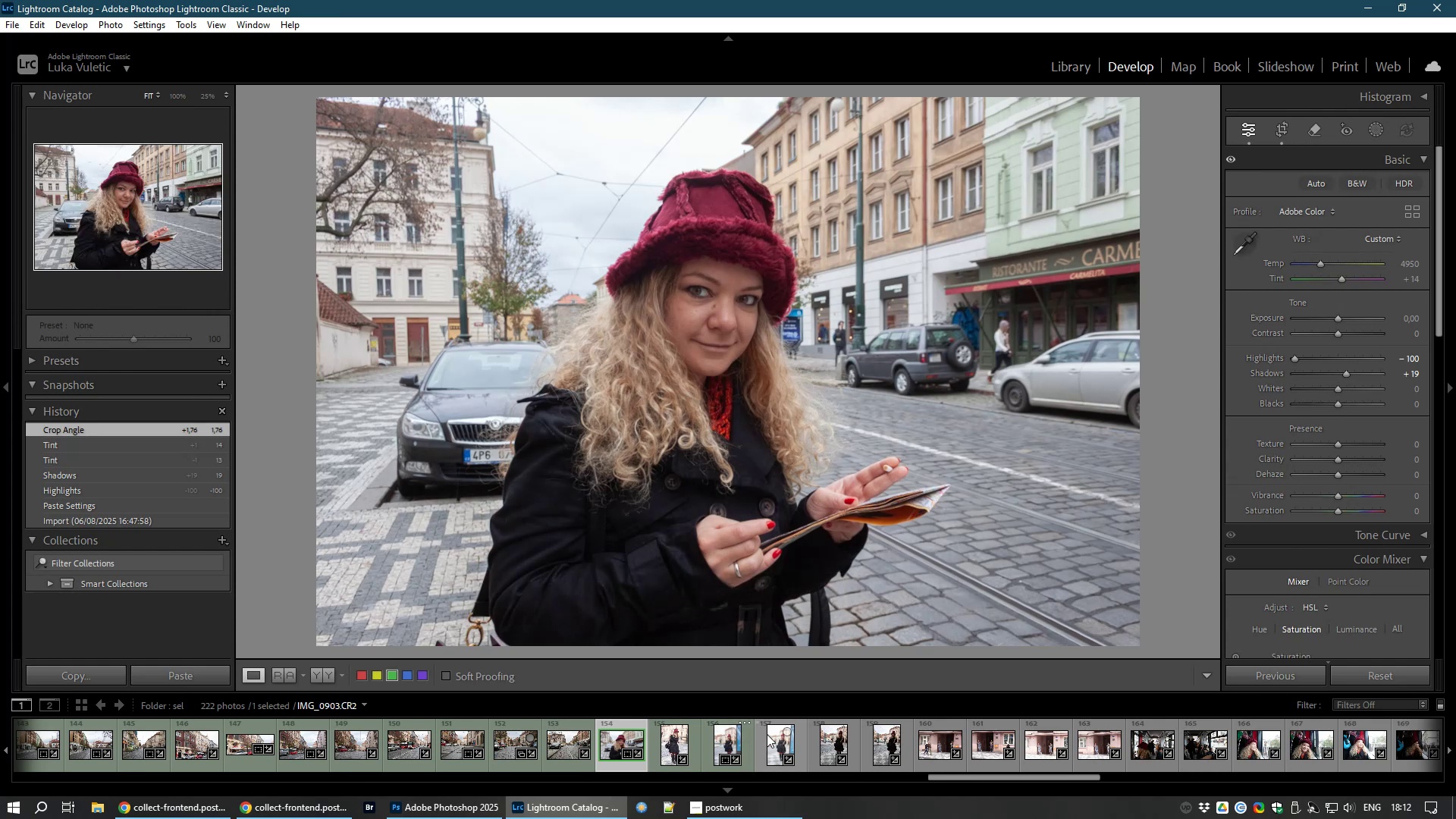 
left_click([762, 735])
 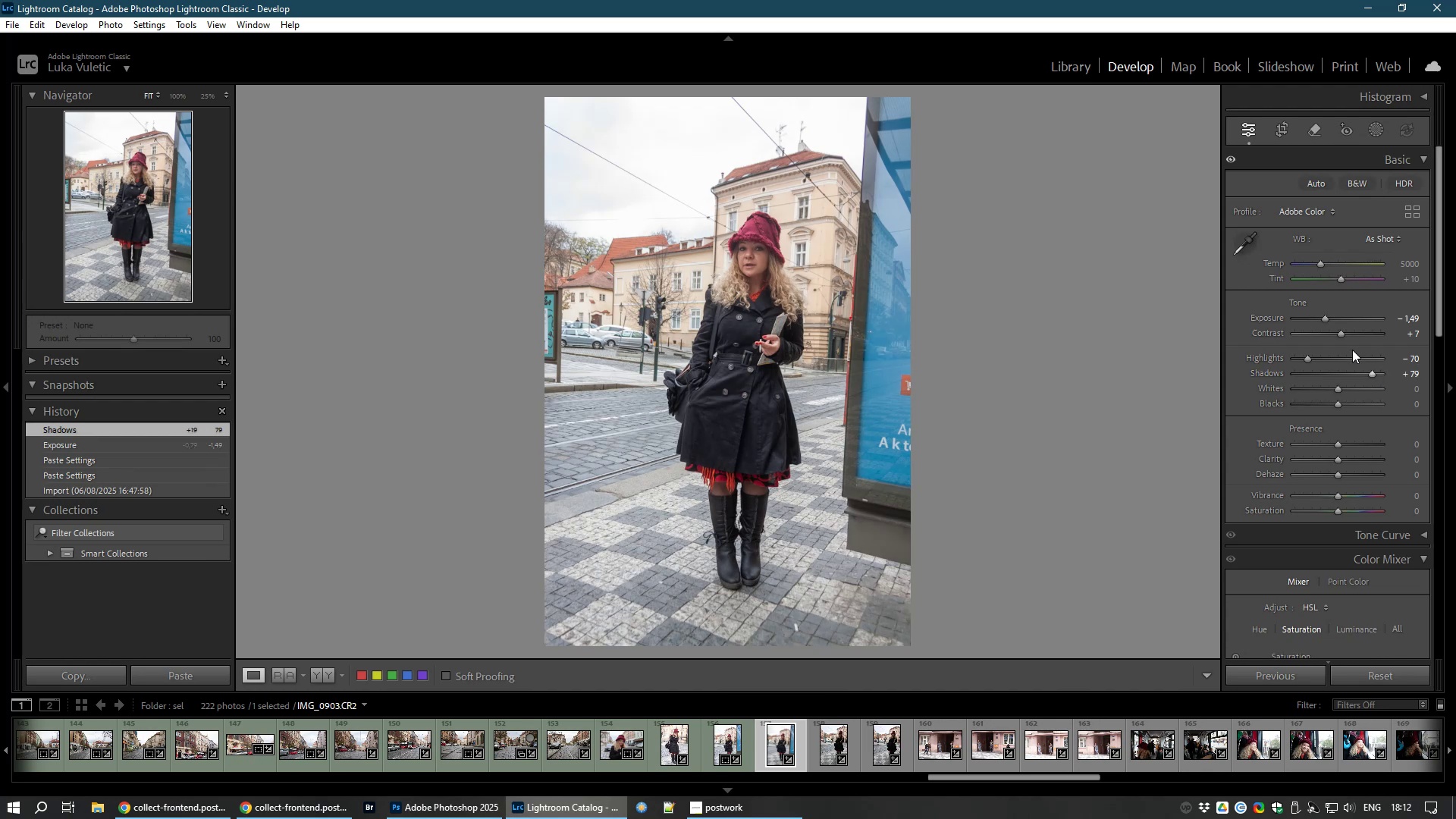 
wait(14.58)
 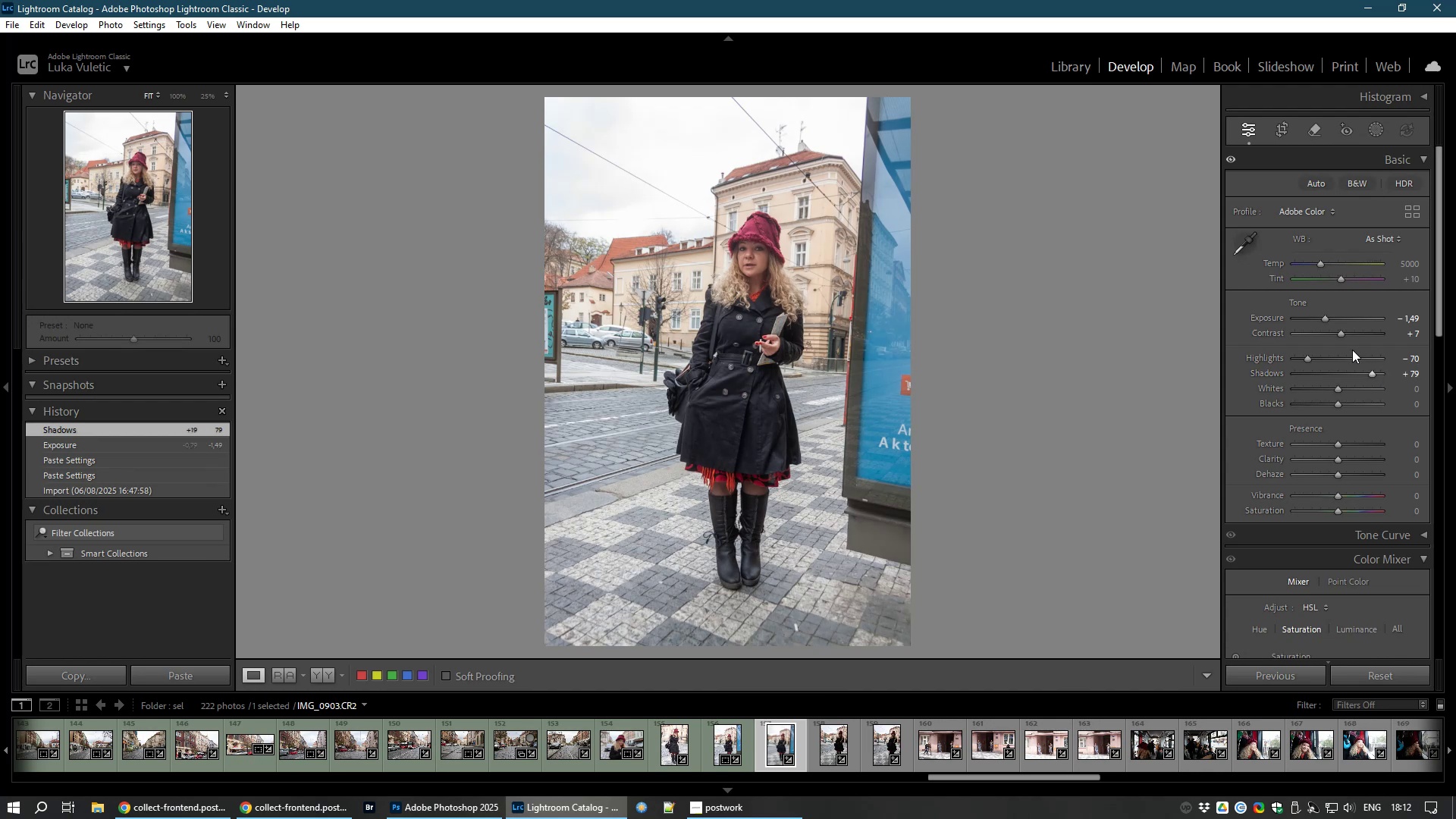 
left_click([1292, 126])
 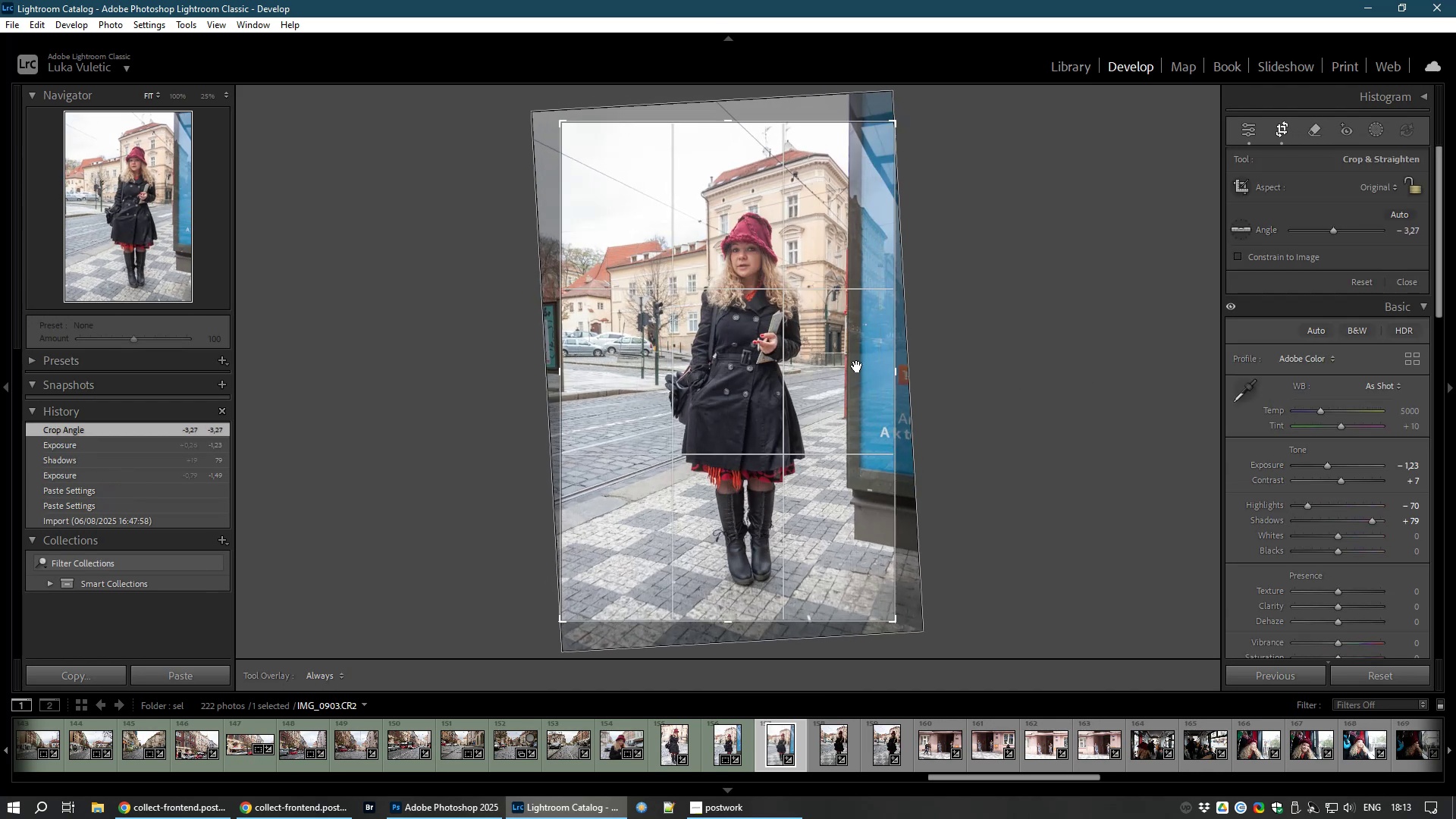 
double_click([848, 366])
 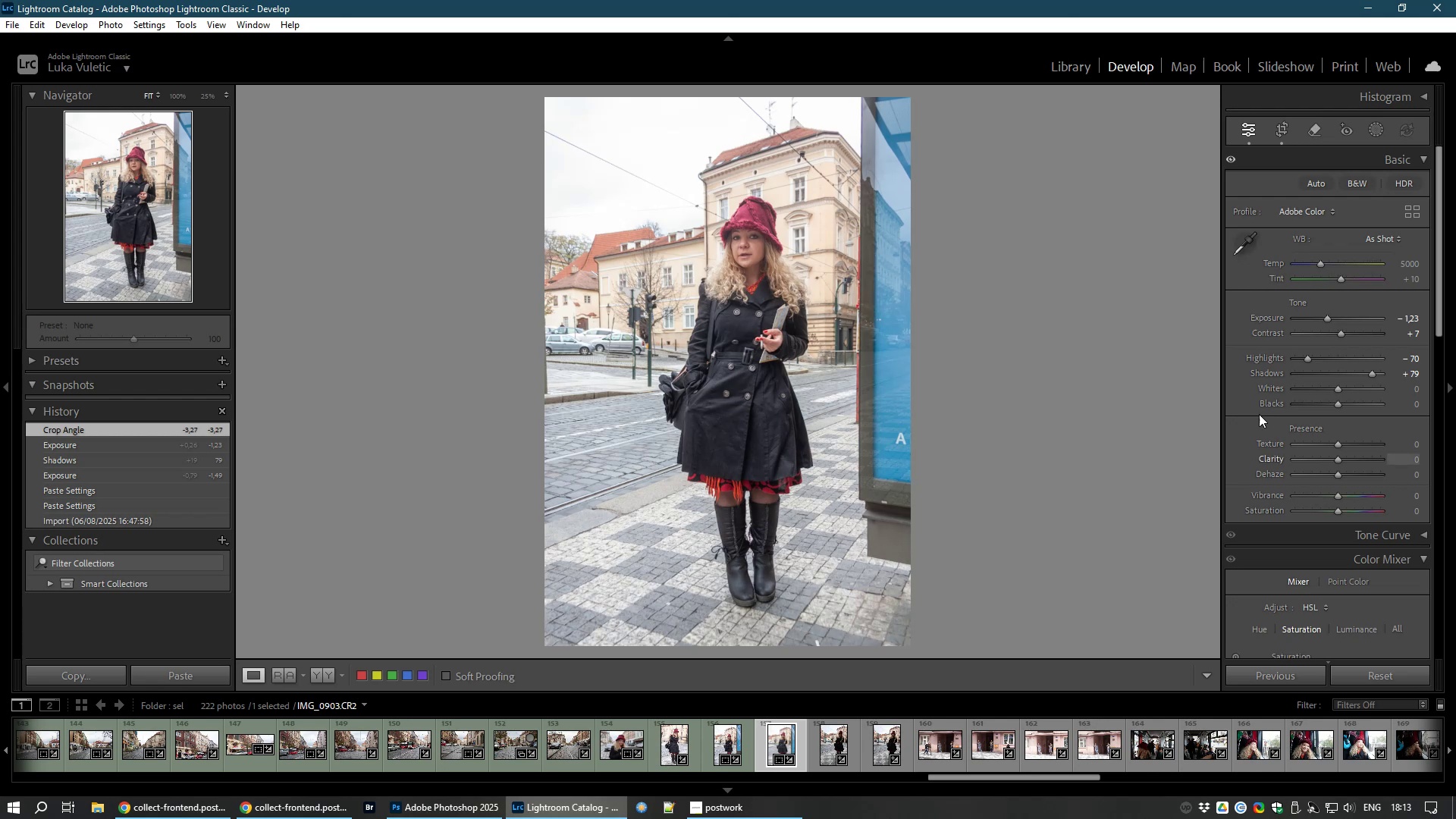 
wait(6.1)
 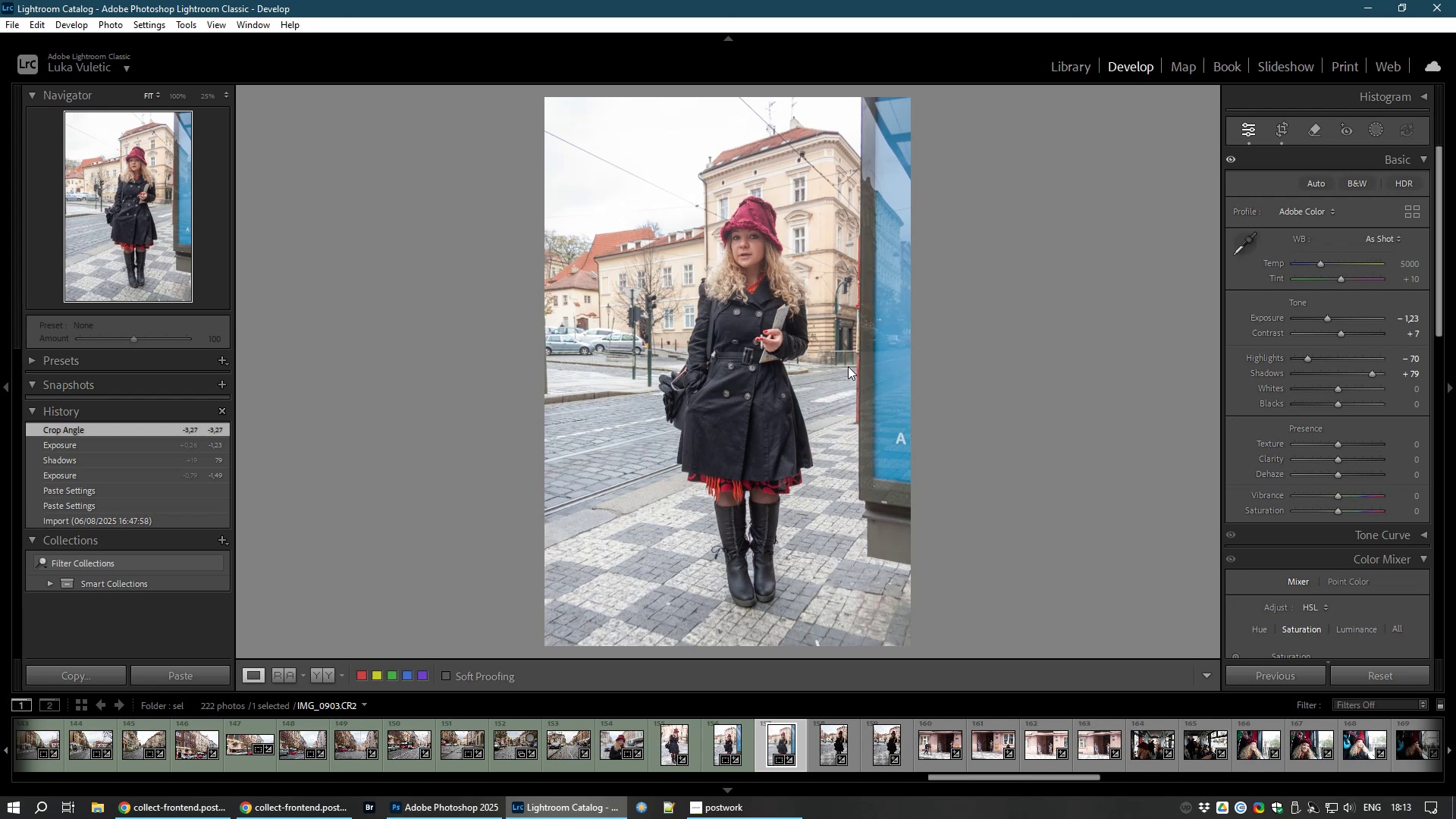 
key(8)
 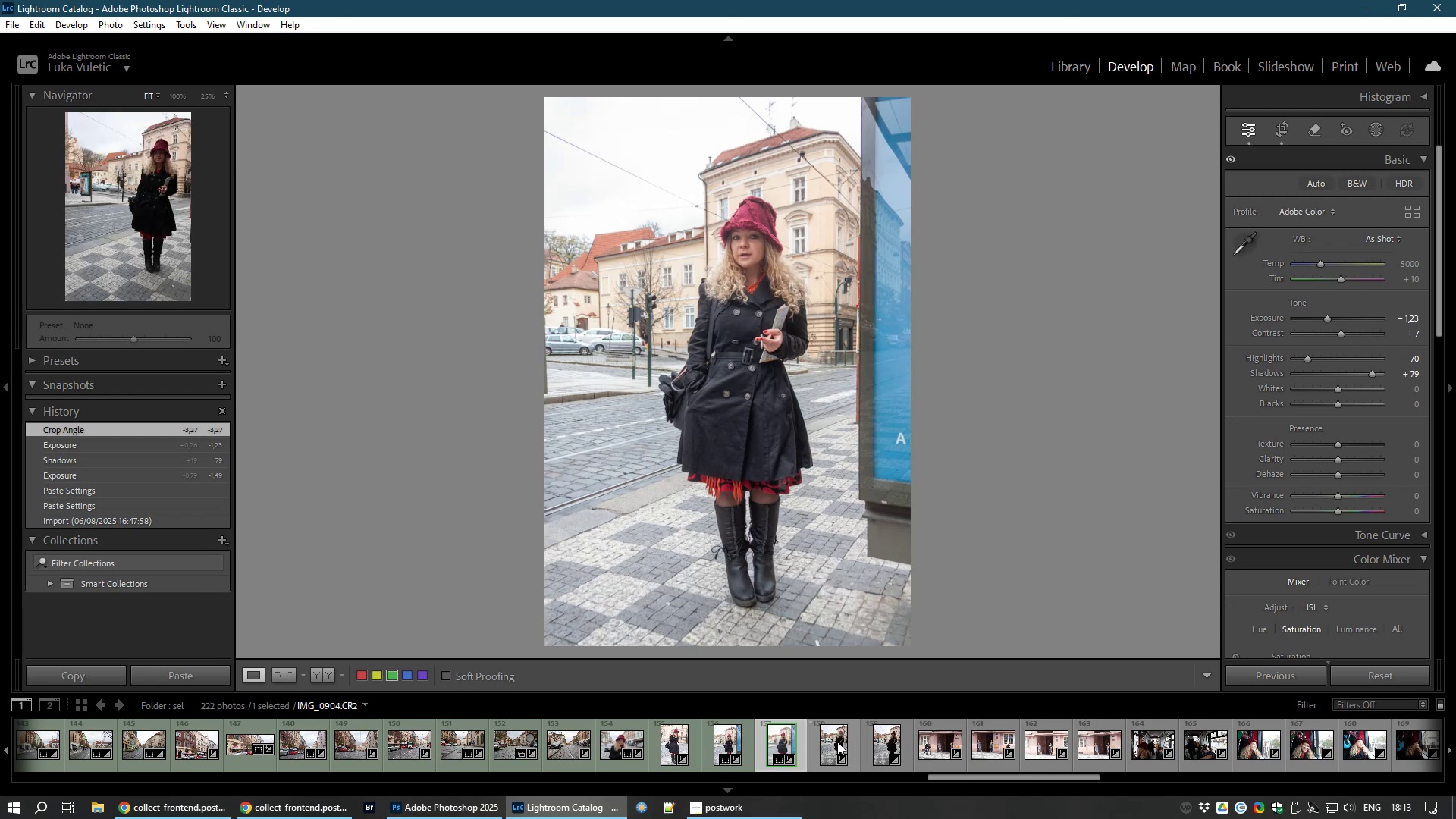 
left_click([825, 749])
 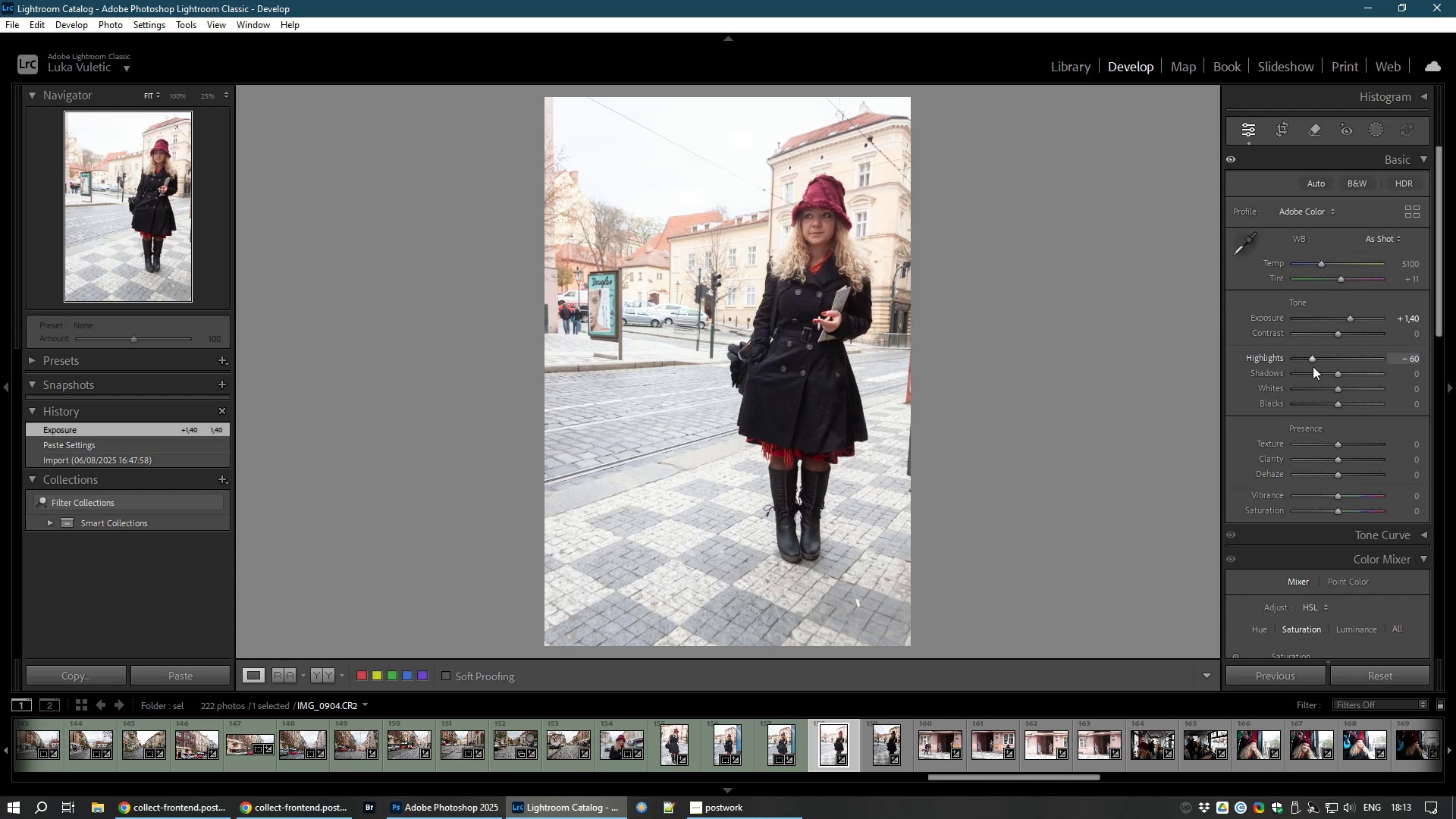 
wait(17.19)
 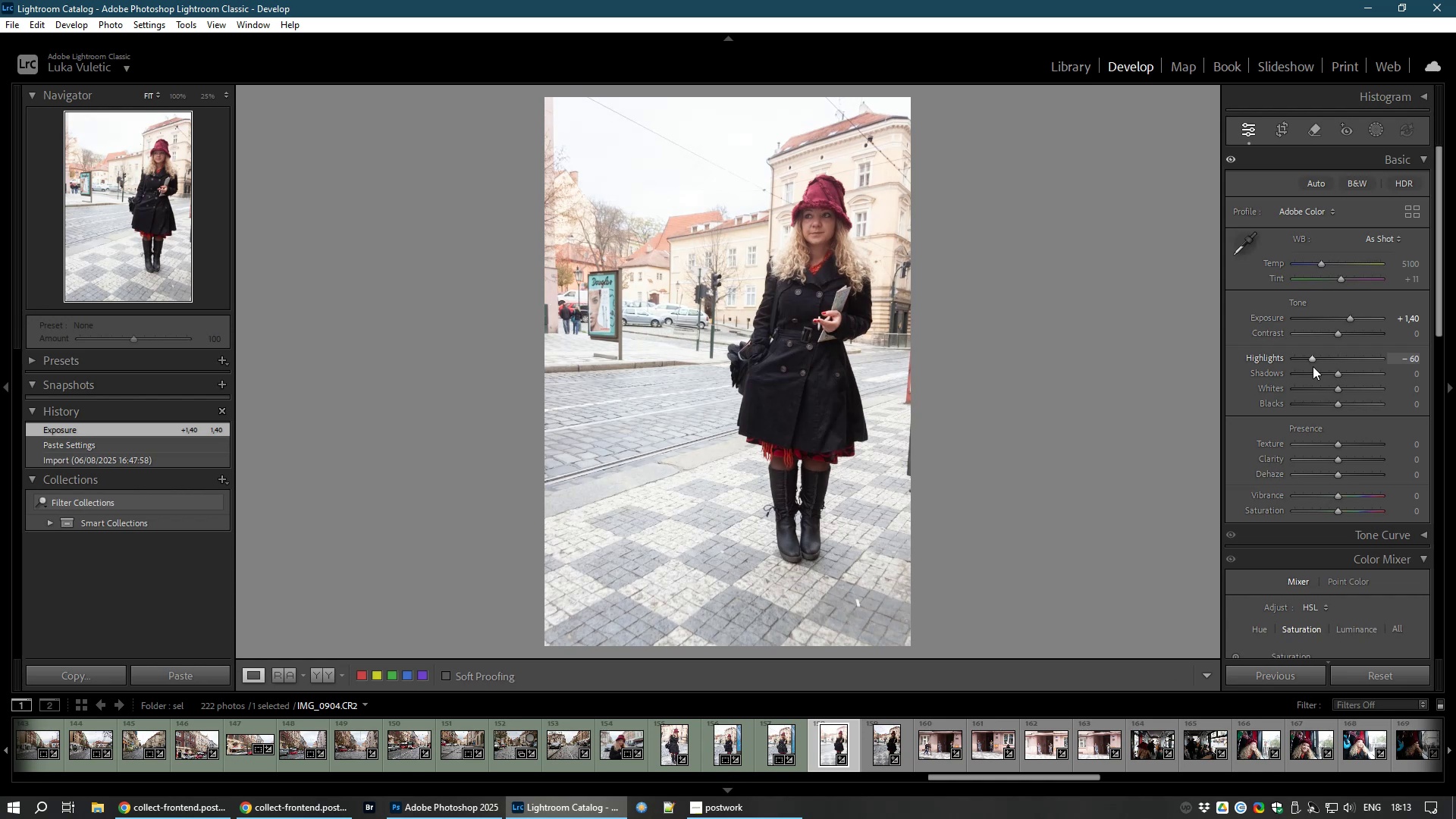 
left_click([1277, 131])
 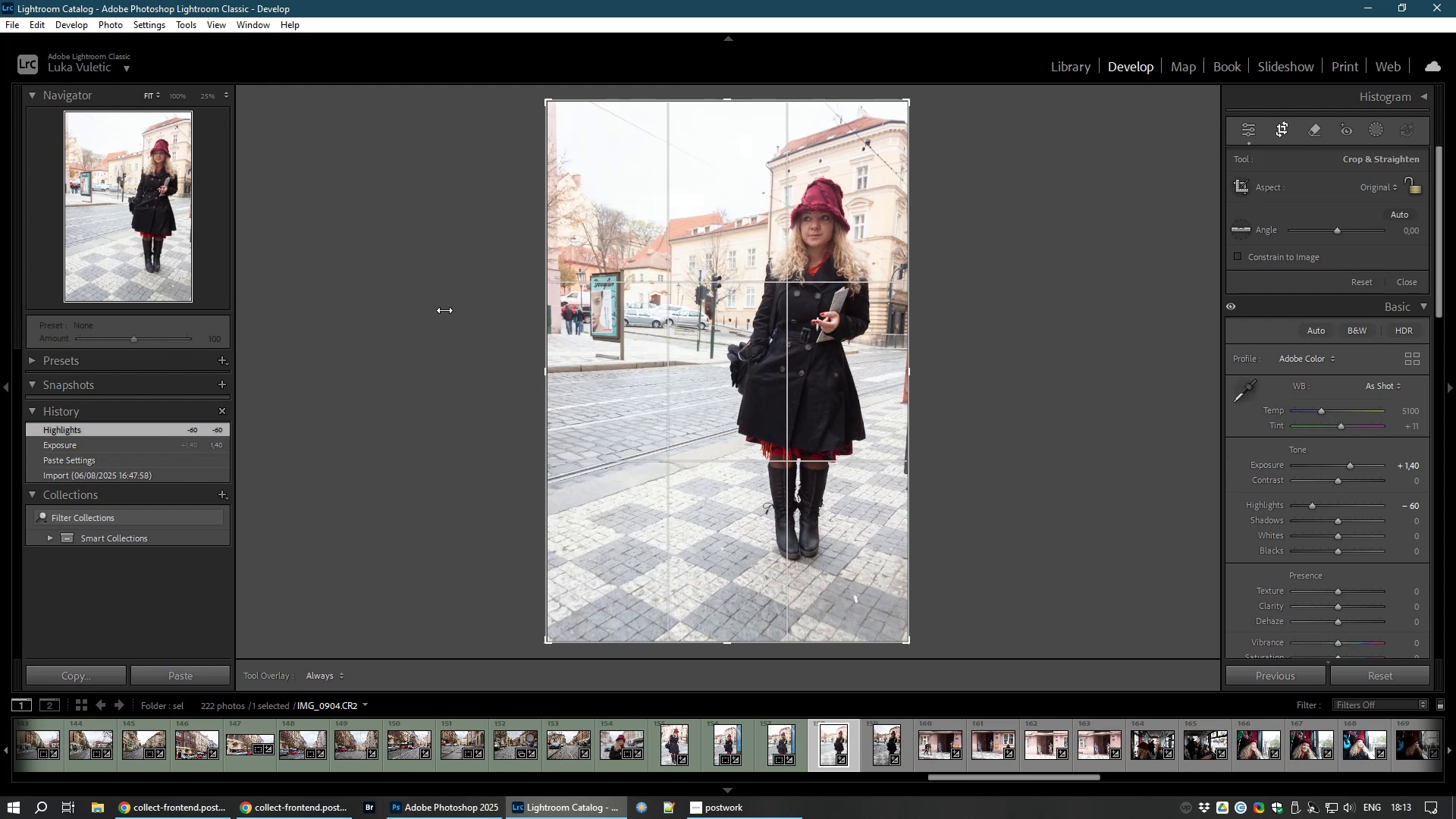 
wait(6.13)
 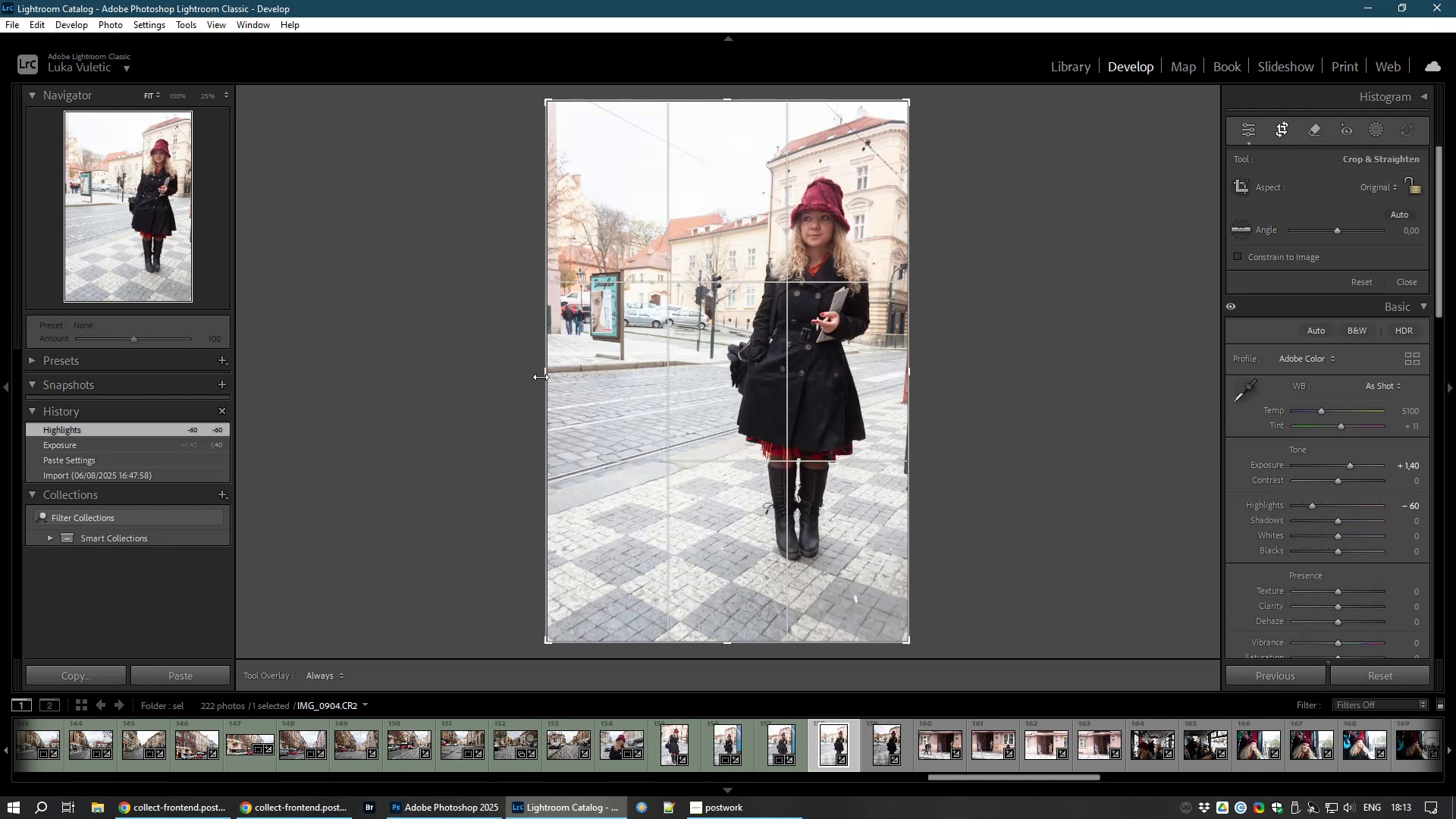 
left_click([1414, 180])
 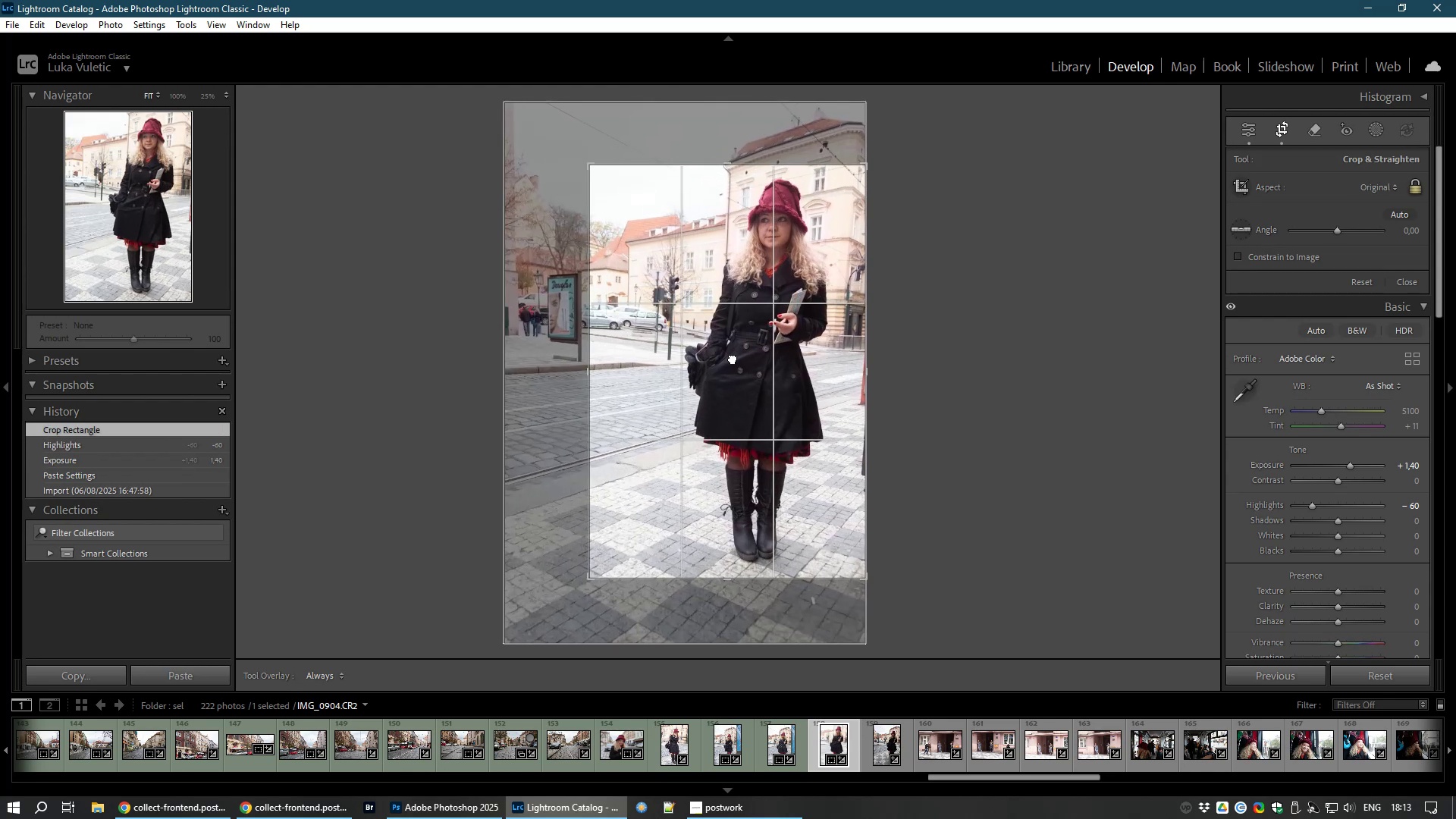 
wait(6.92)
 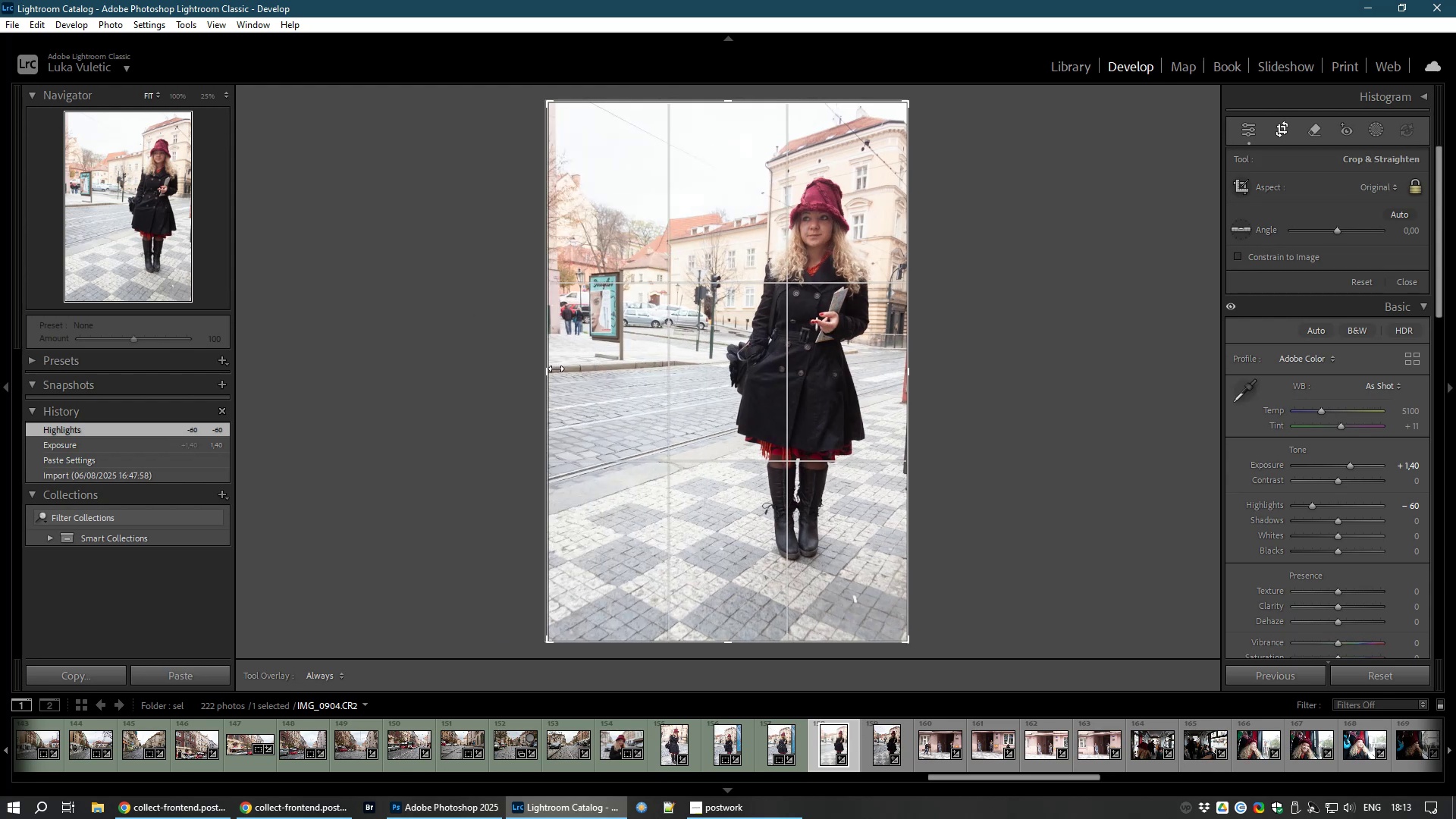 
double_click([733, 358])
 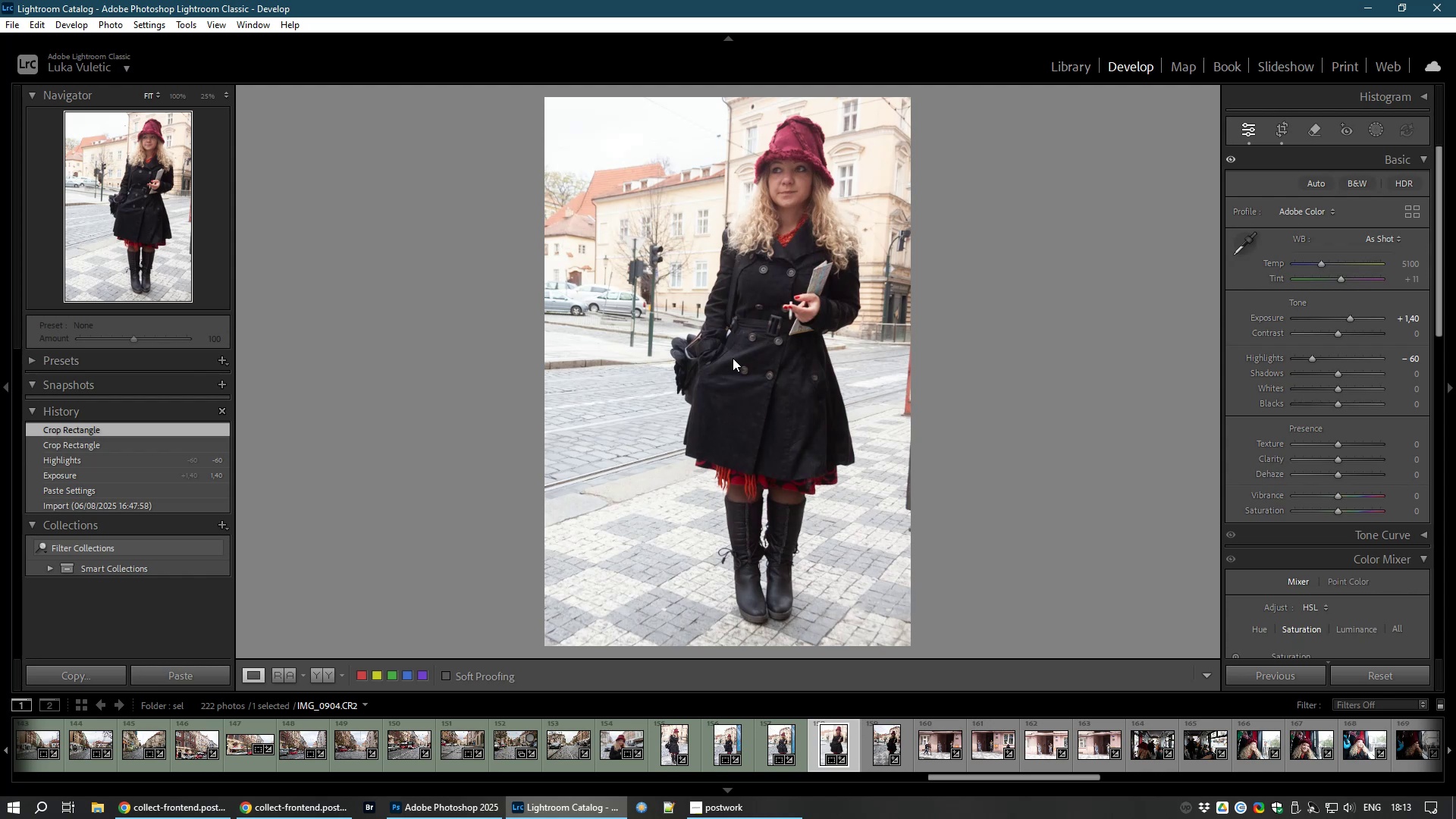 
wait(5.97)
 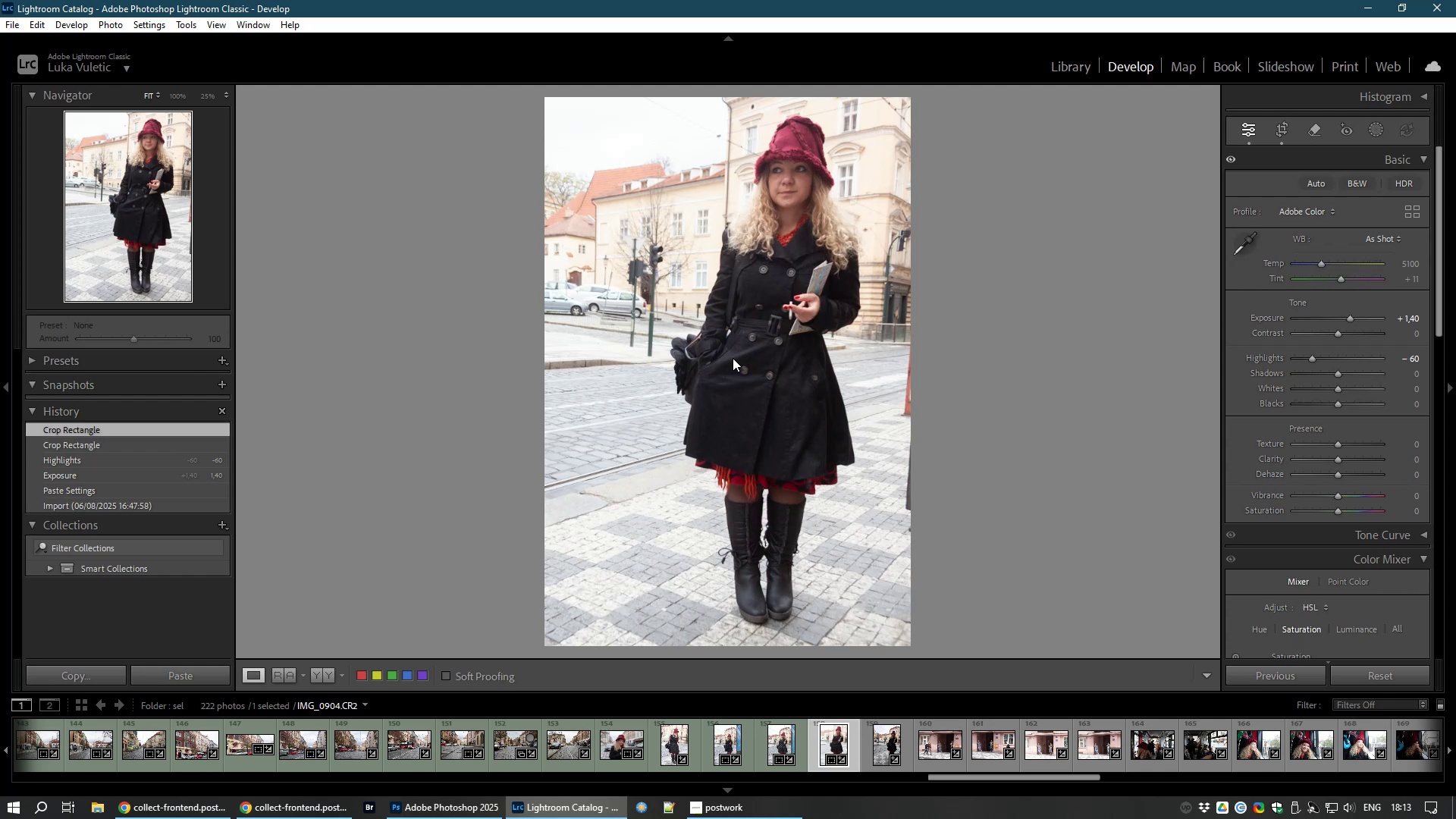 
key(8)
 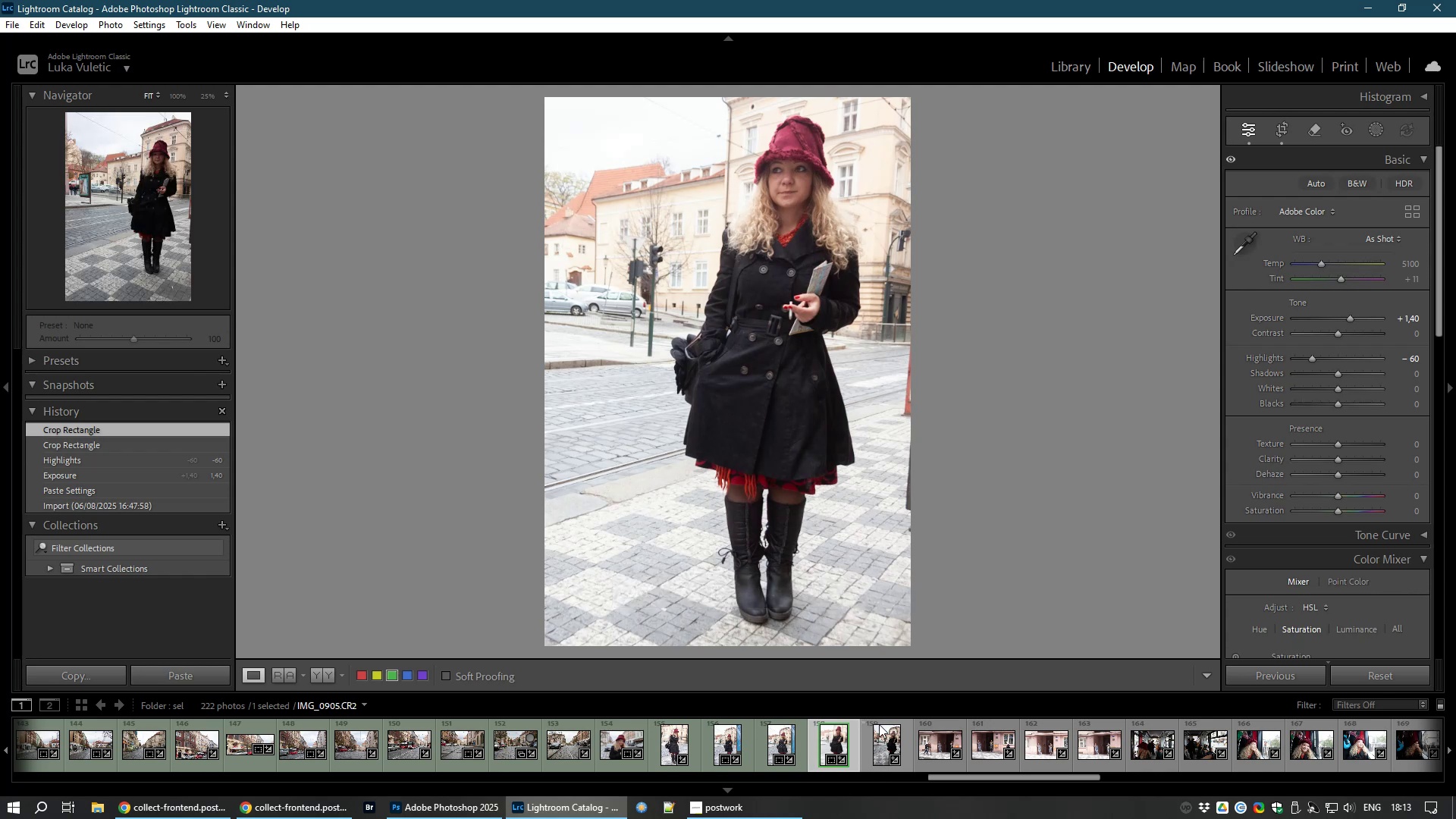 
left_click([874, 736])
 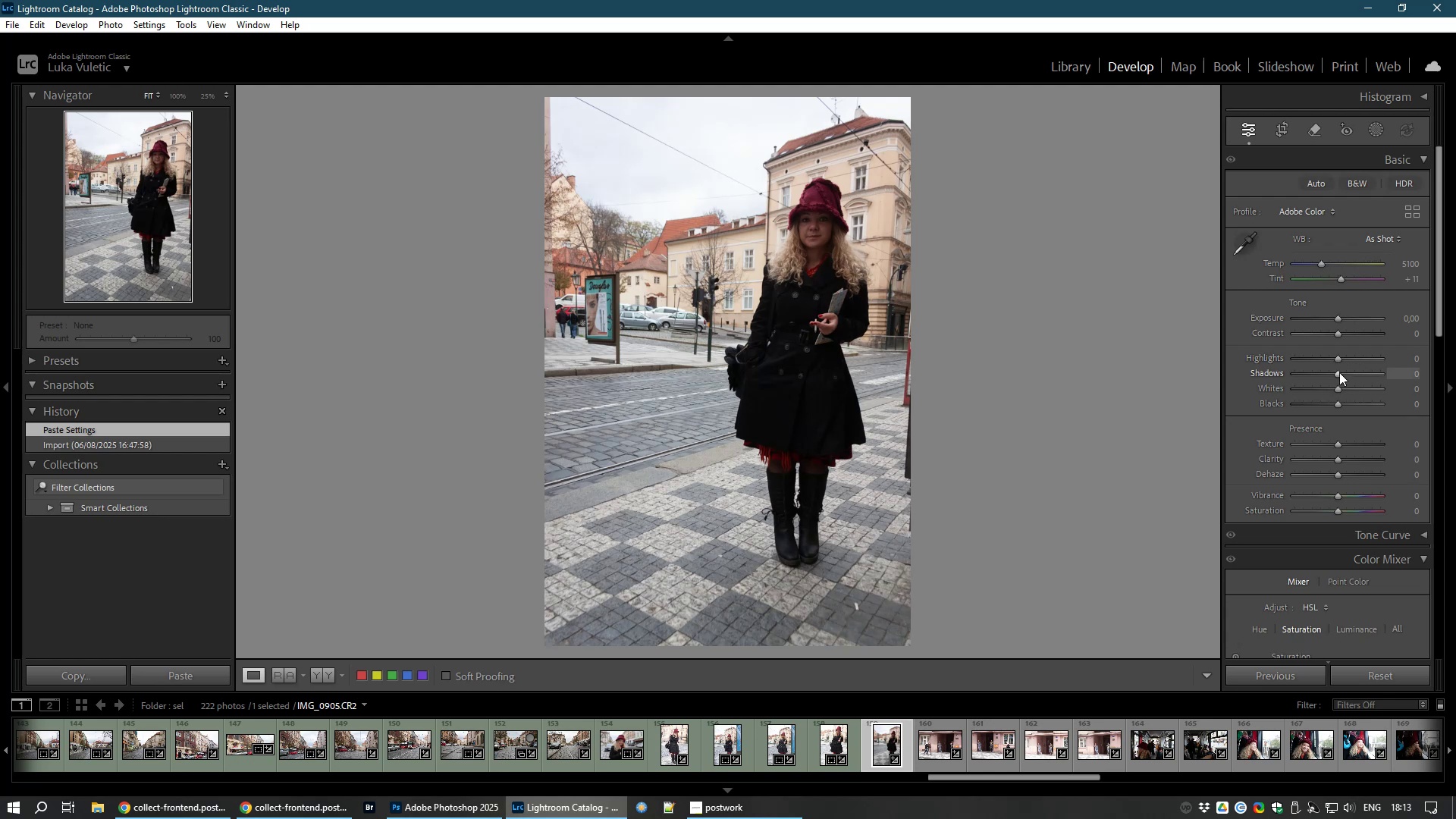 
wait(8.39)
 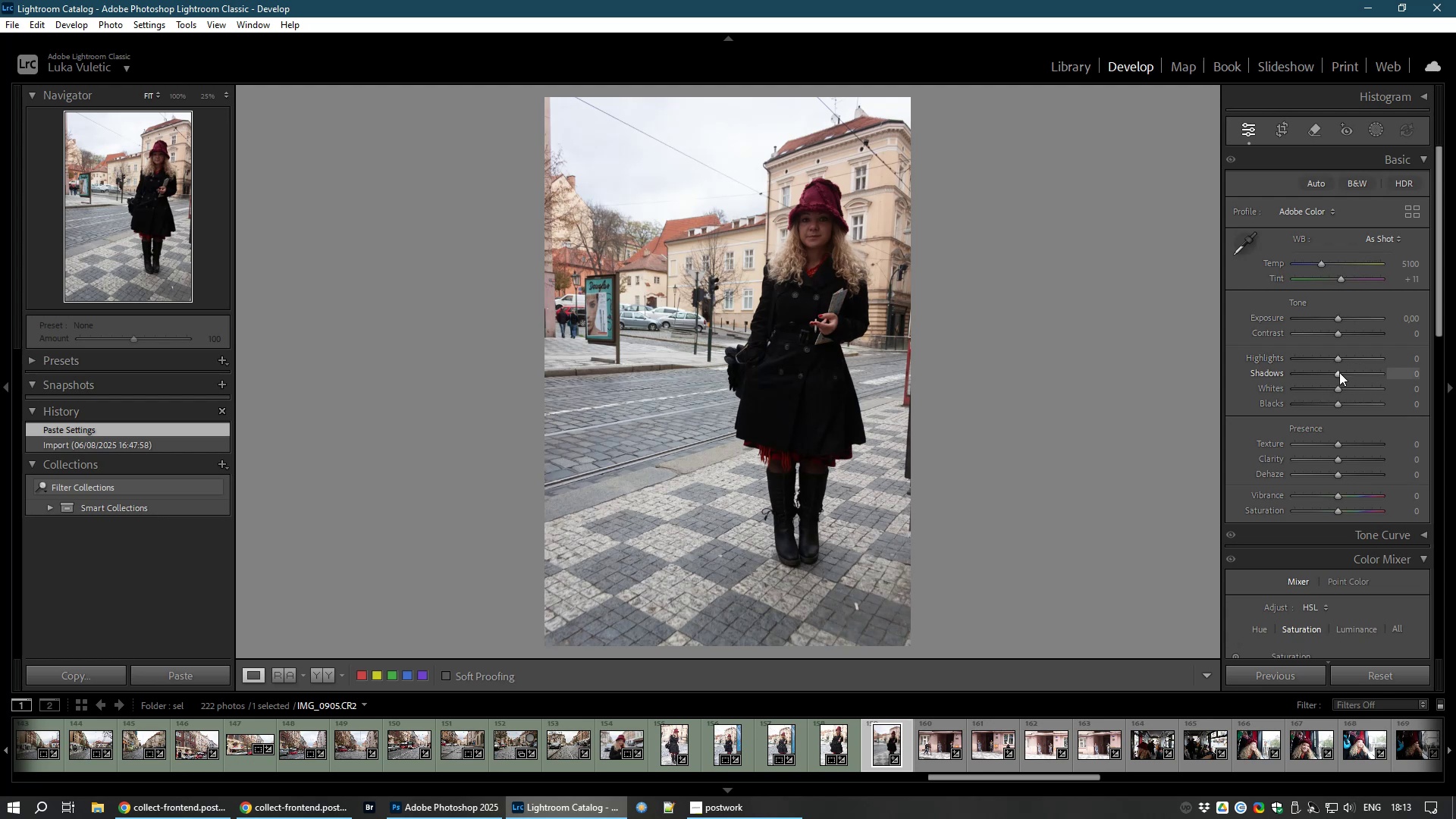 
left_click([1282, 127])
 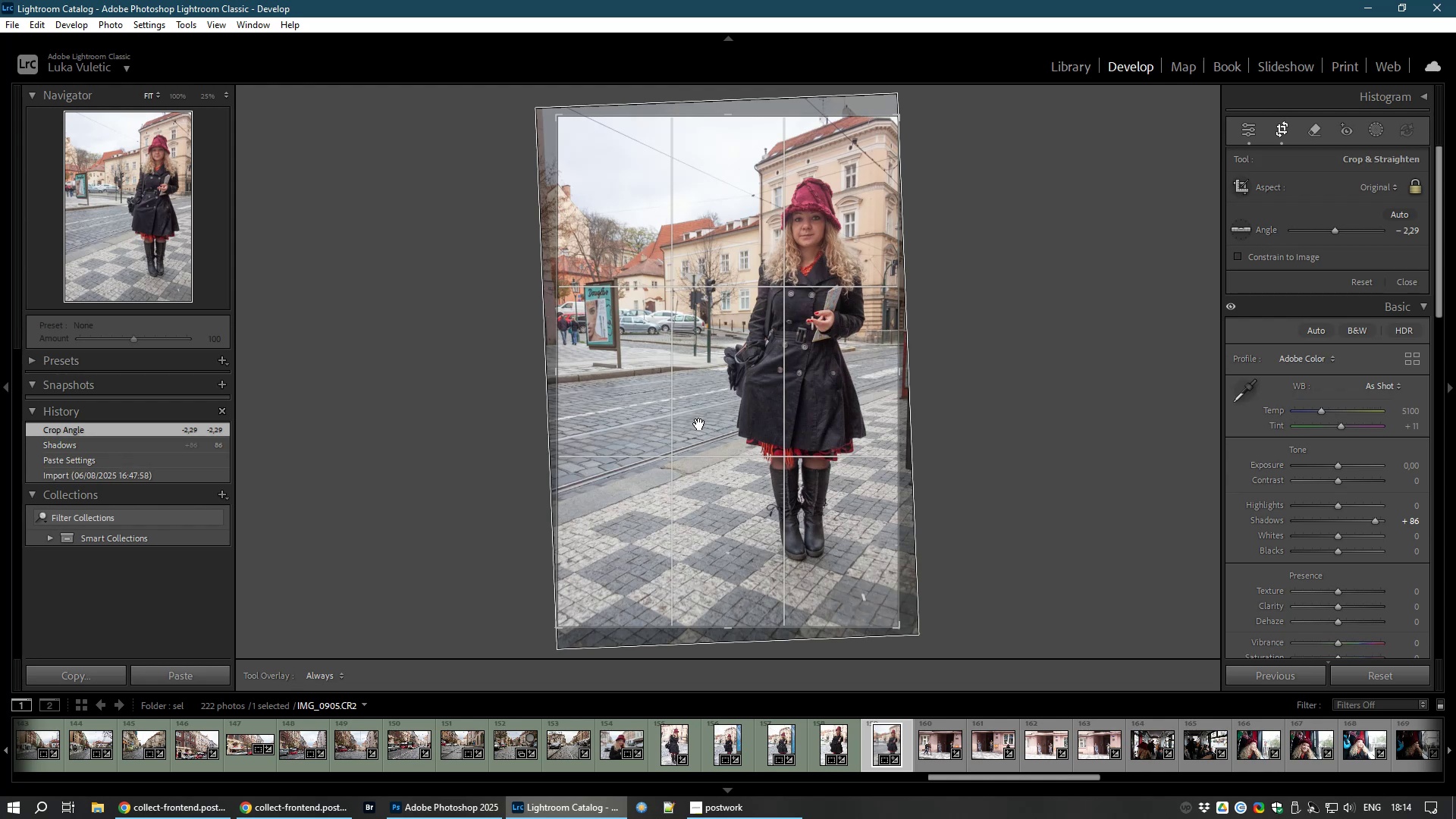 
wait(5.48)
 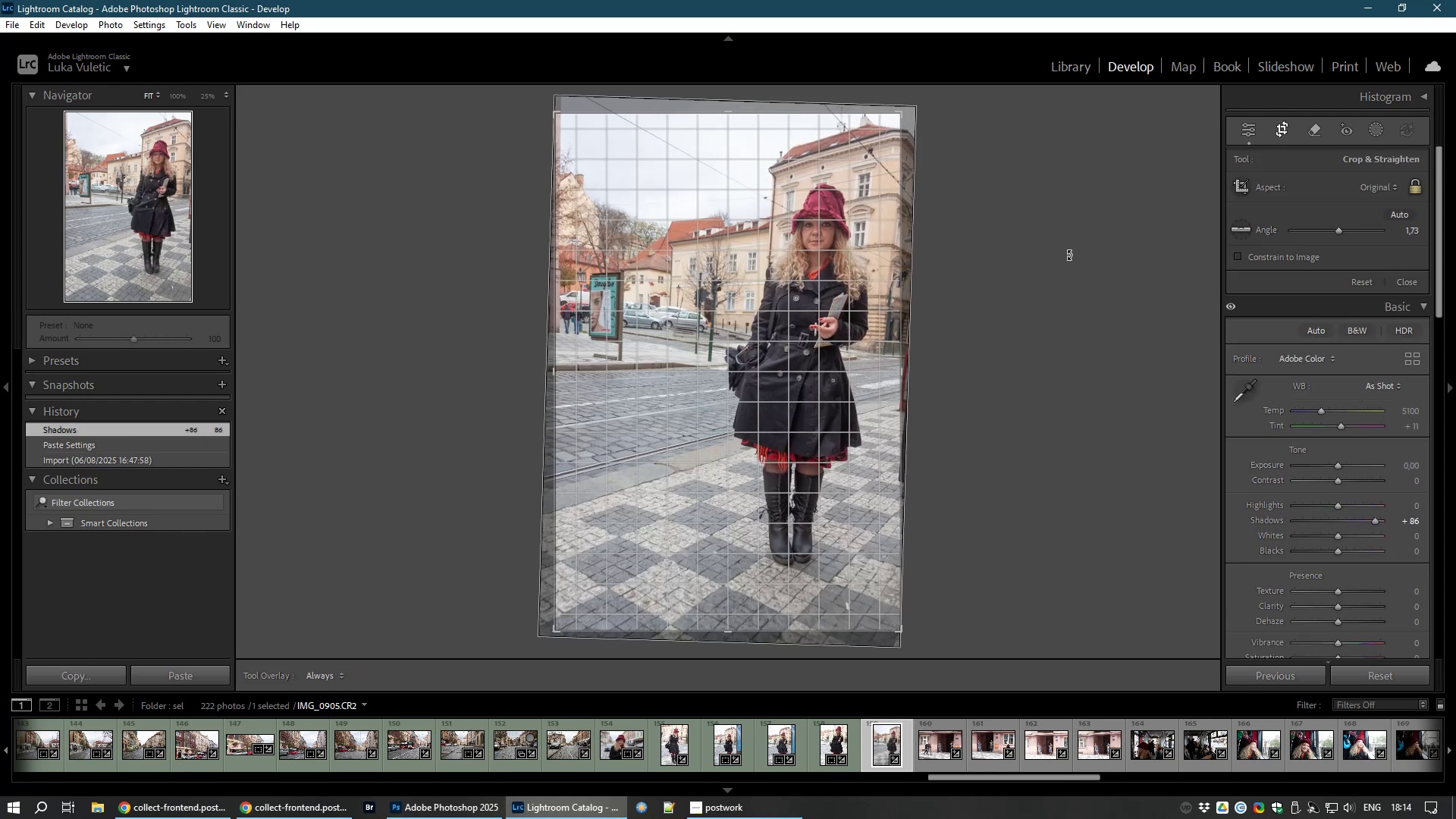 
double_click([705, 381])
 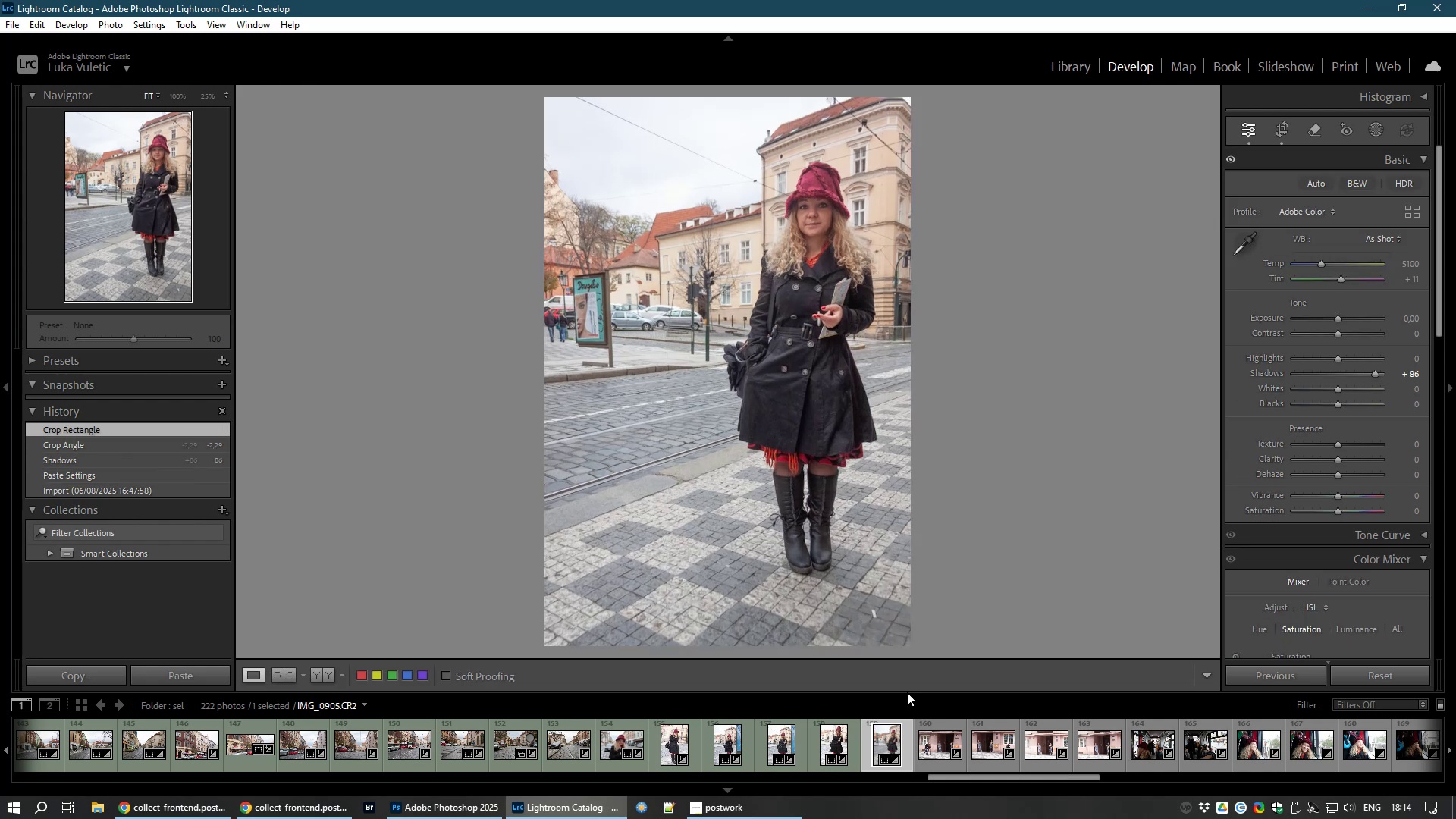 
wait(5.03)
 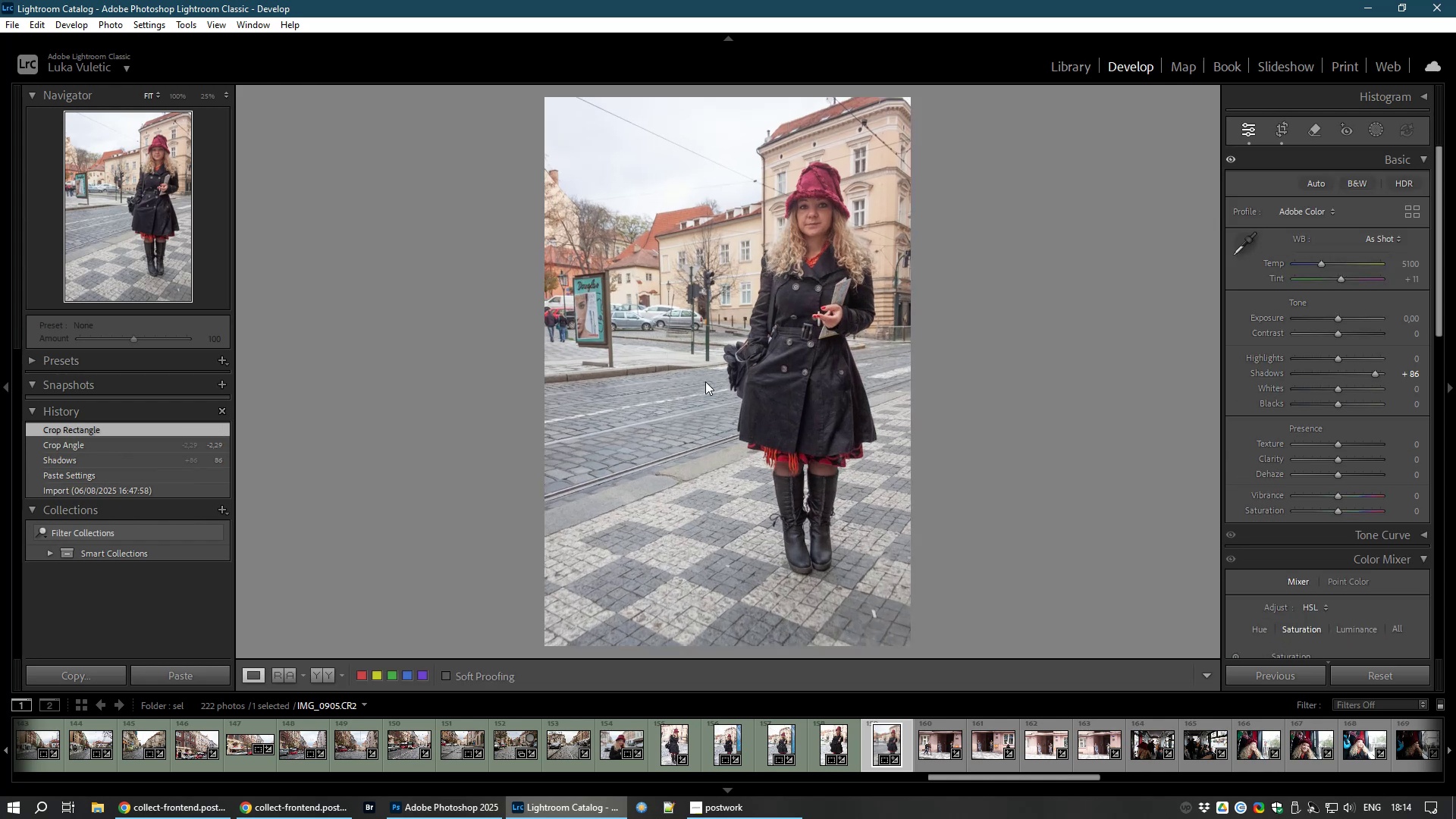 
key(8)
 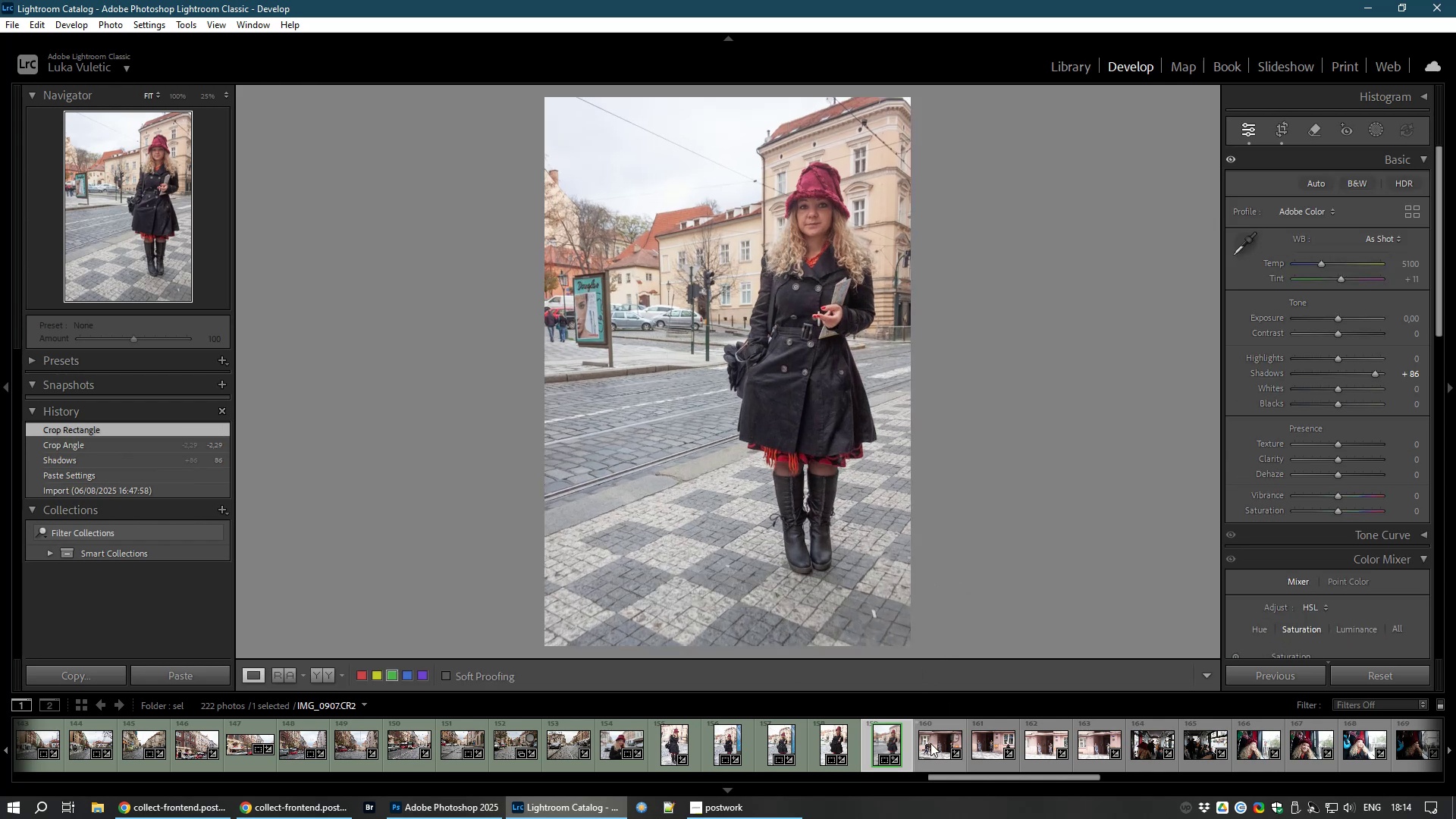 
left_click([930, 756])
 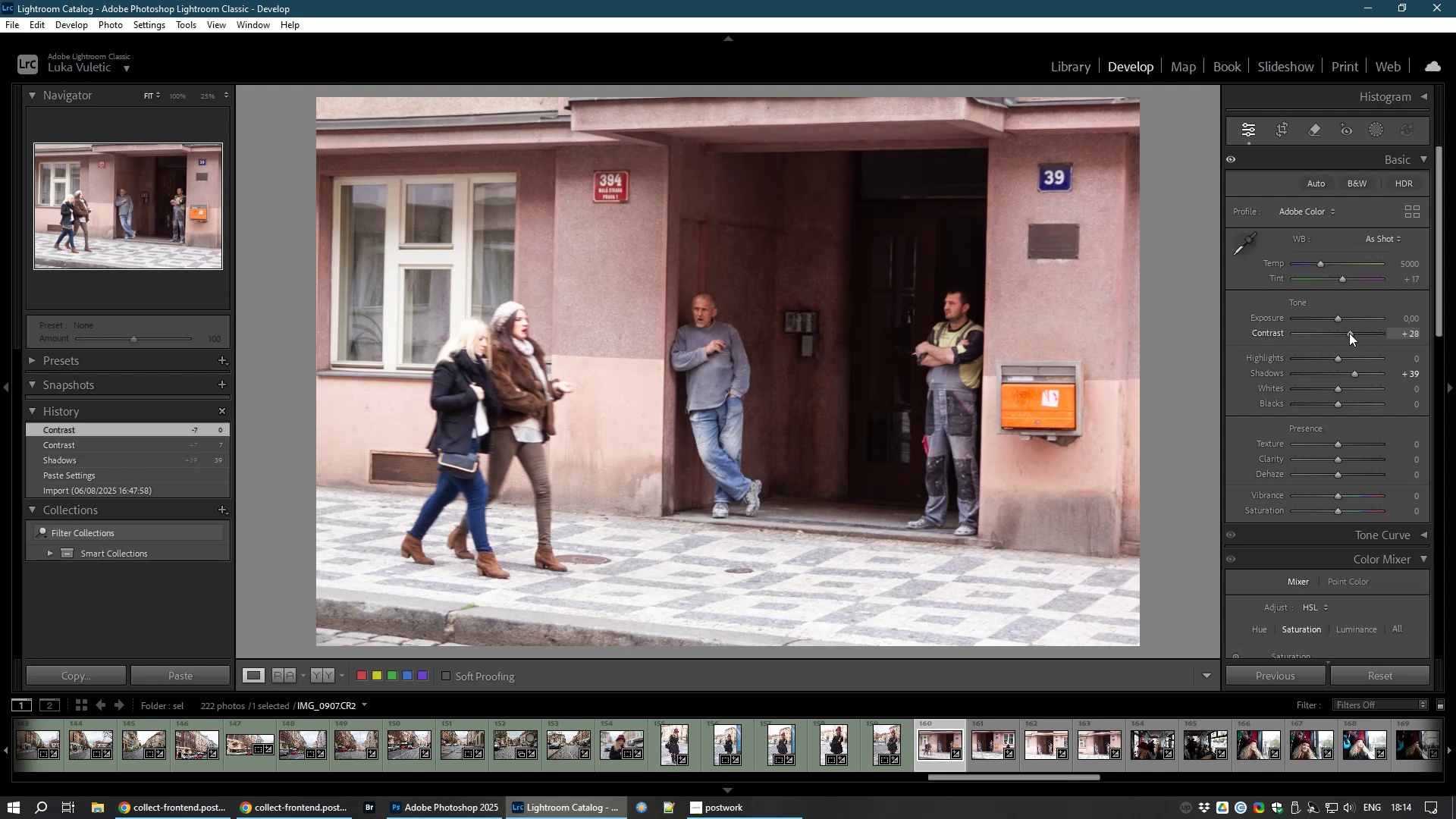 
wait(17.25)
 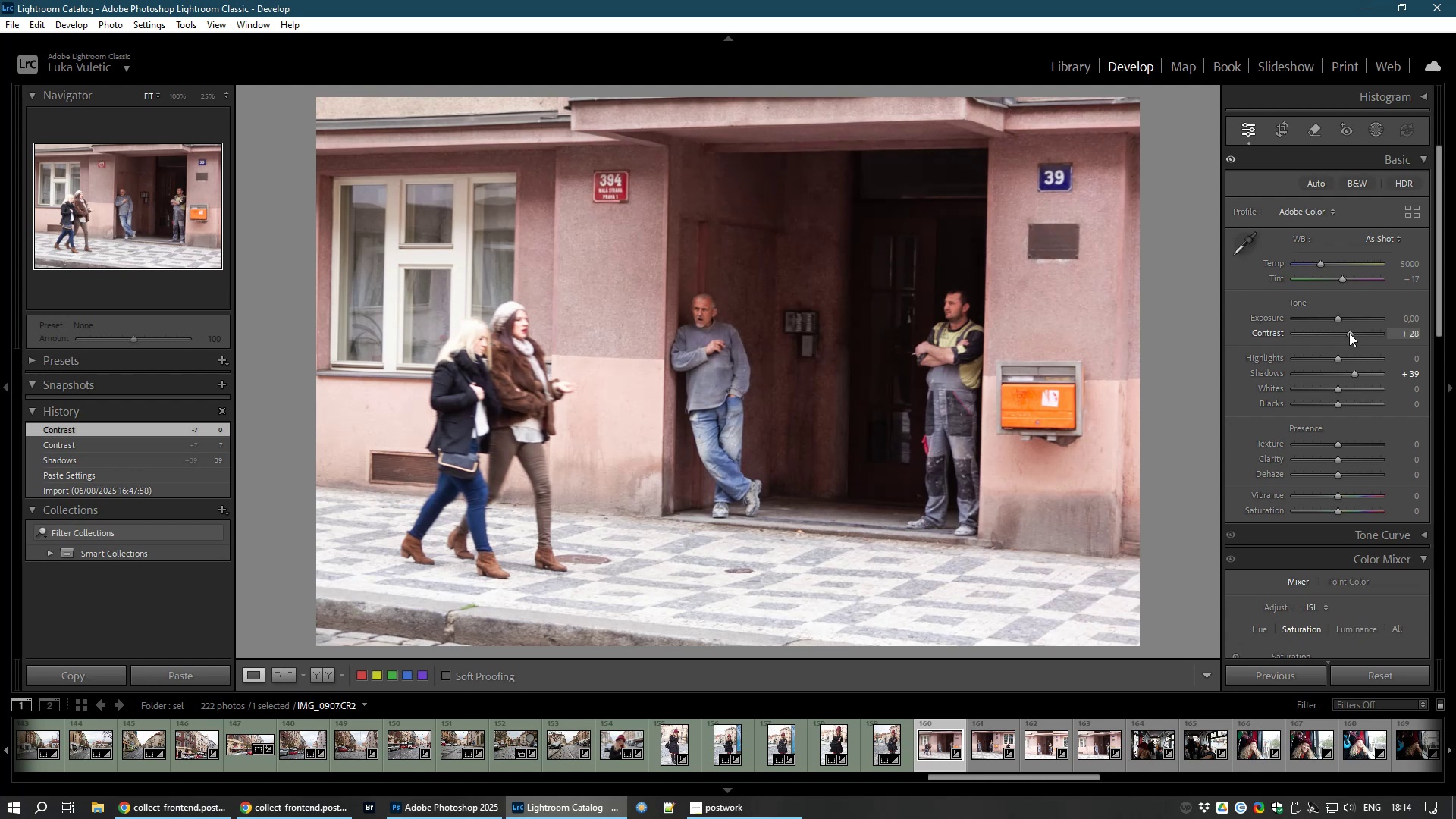 
left_click([1281, 128])
 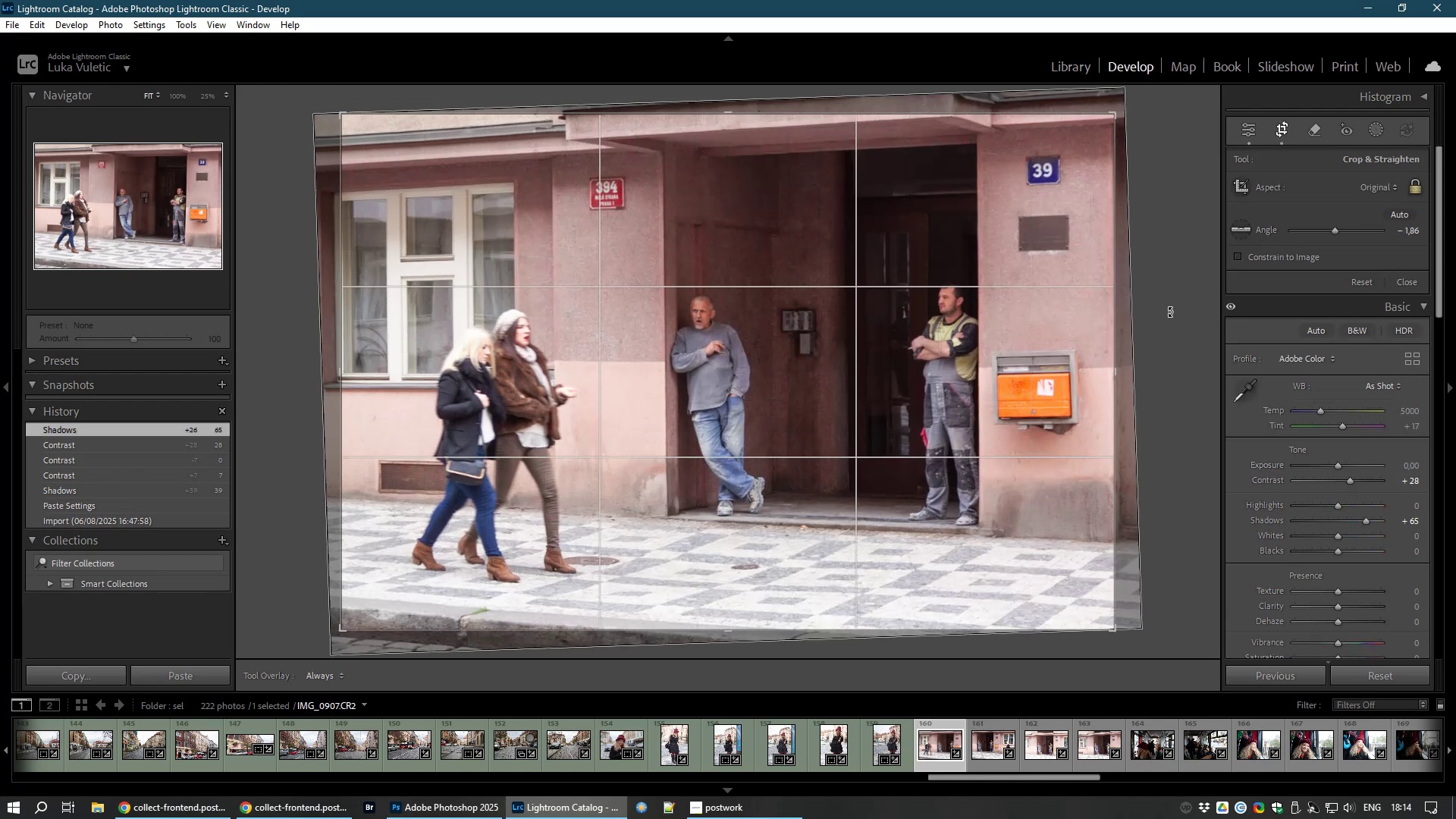 
double_click([997, 373])
 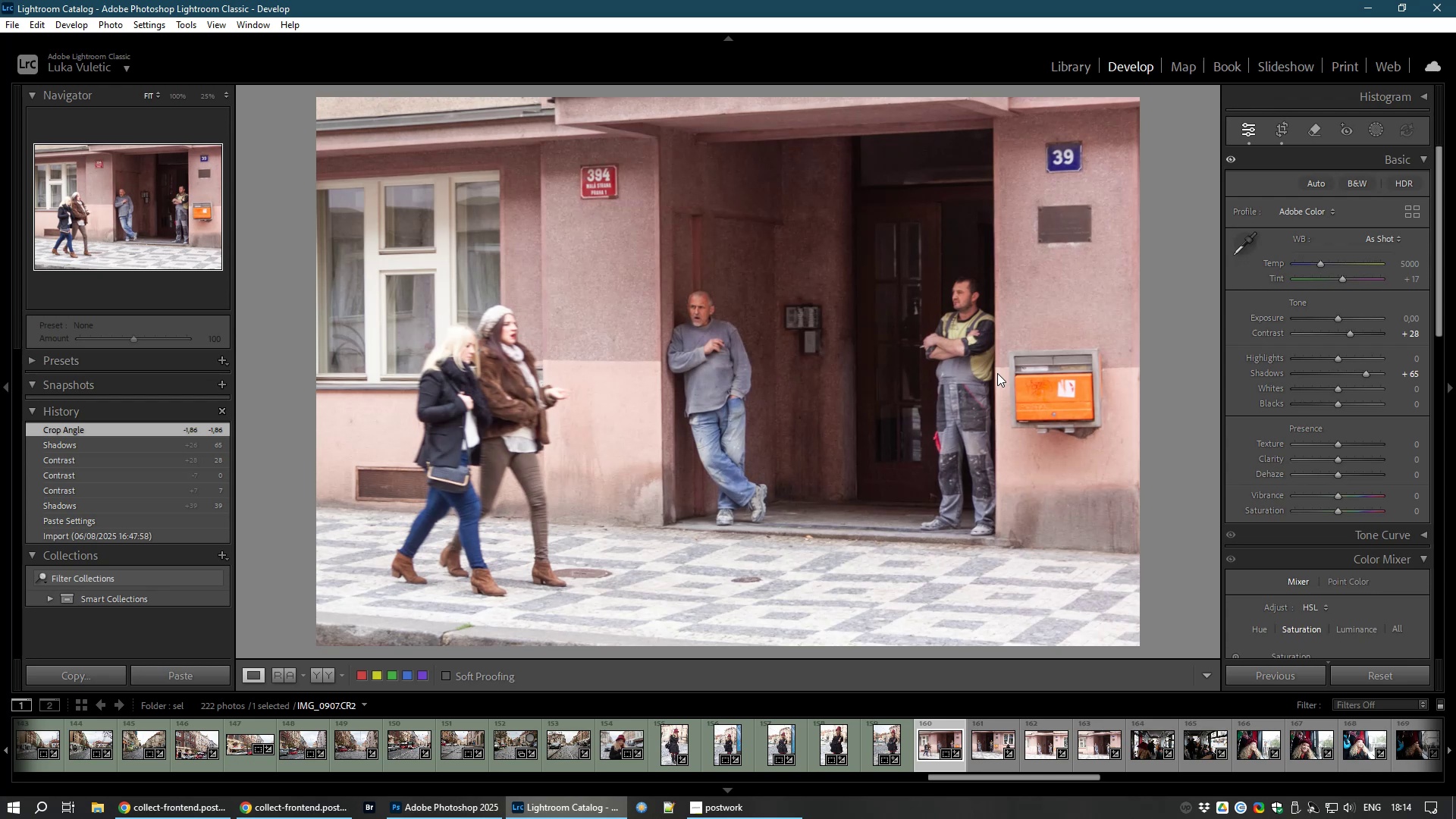 
hold_key(key=ControlLeft, duration=1.74)
left_click([1004, 758])
 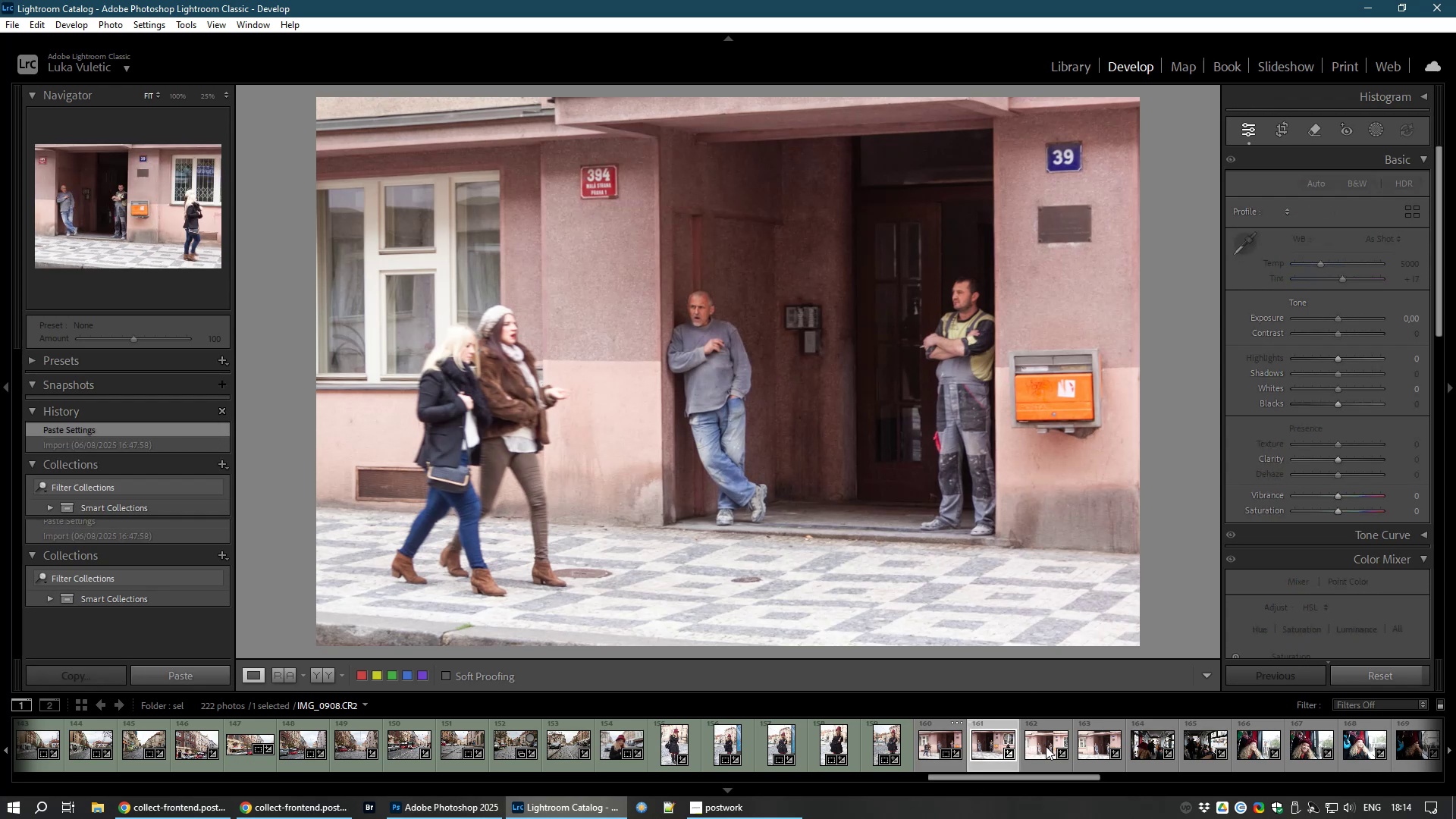 
left_click([1046, 746])
 